 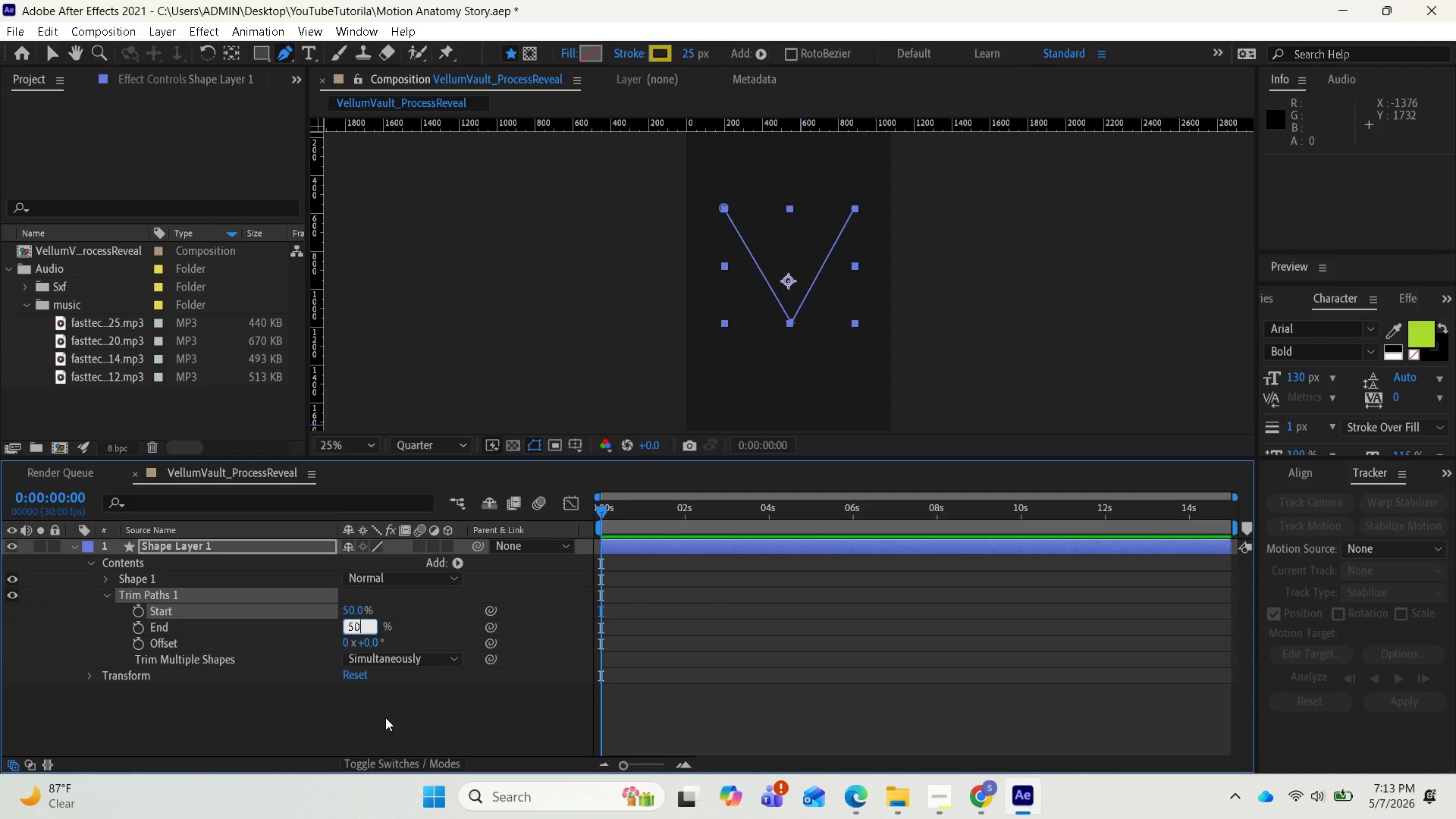 
key(Enter)
 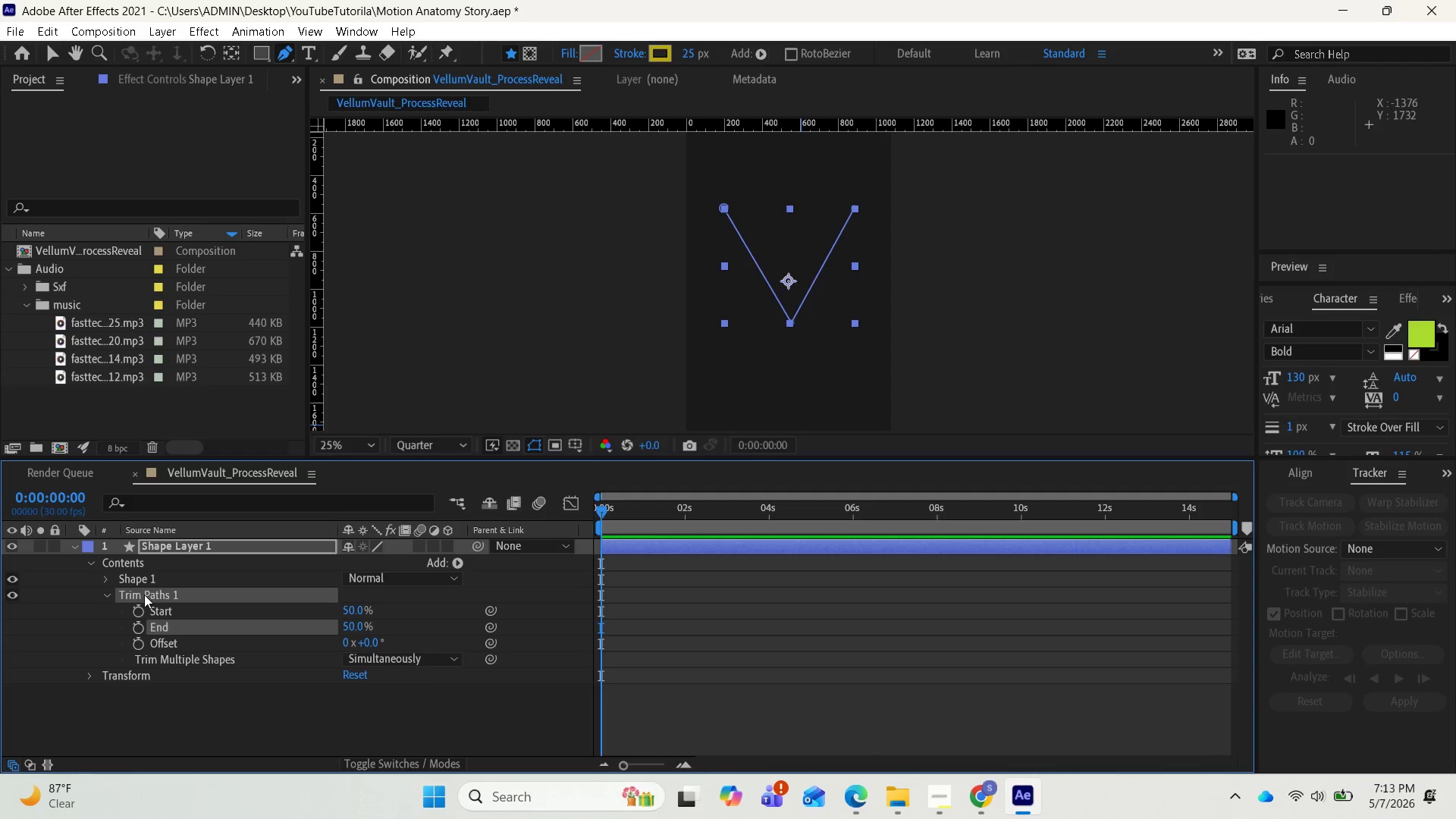 
left_click([141, 610])
 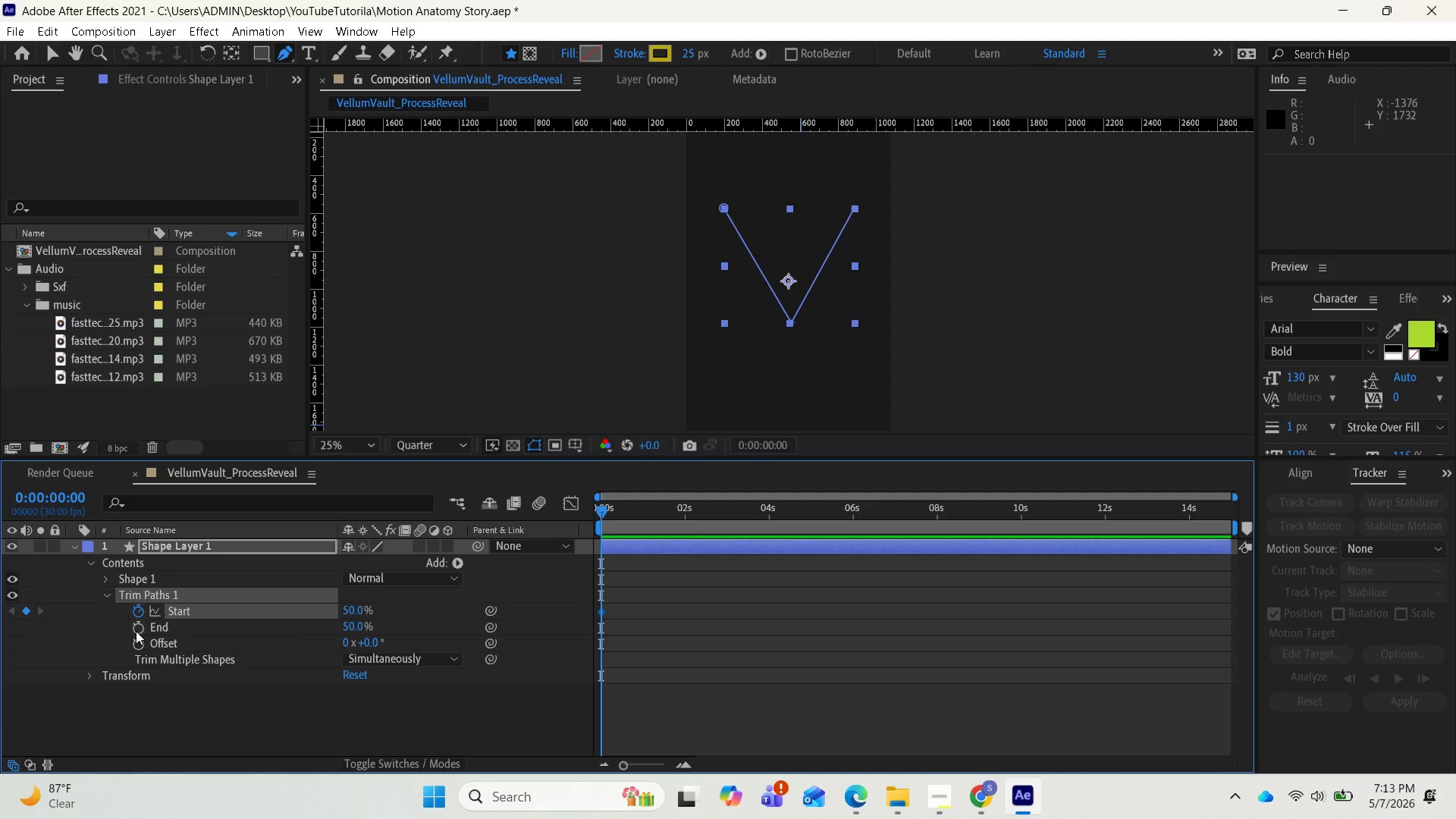 
left_click([139, 630])
 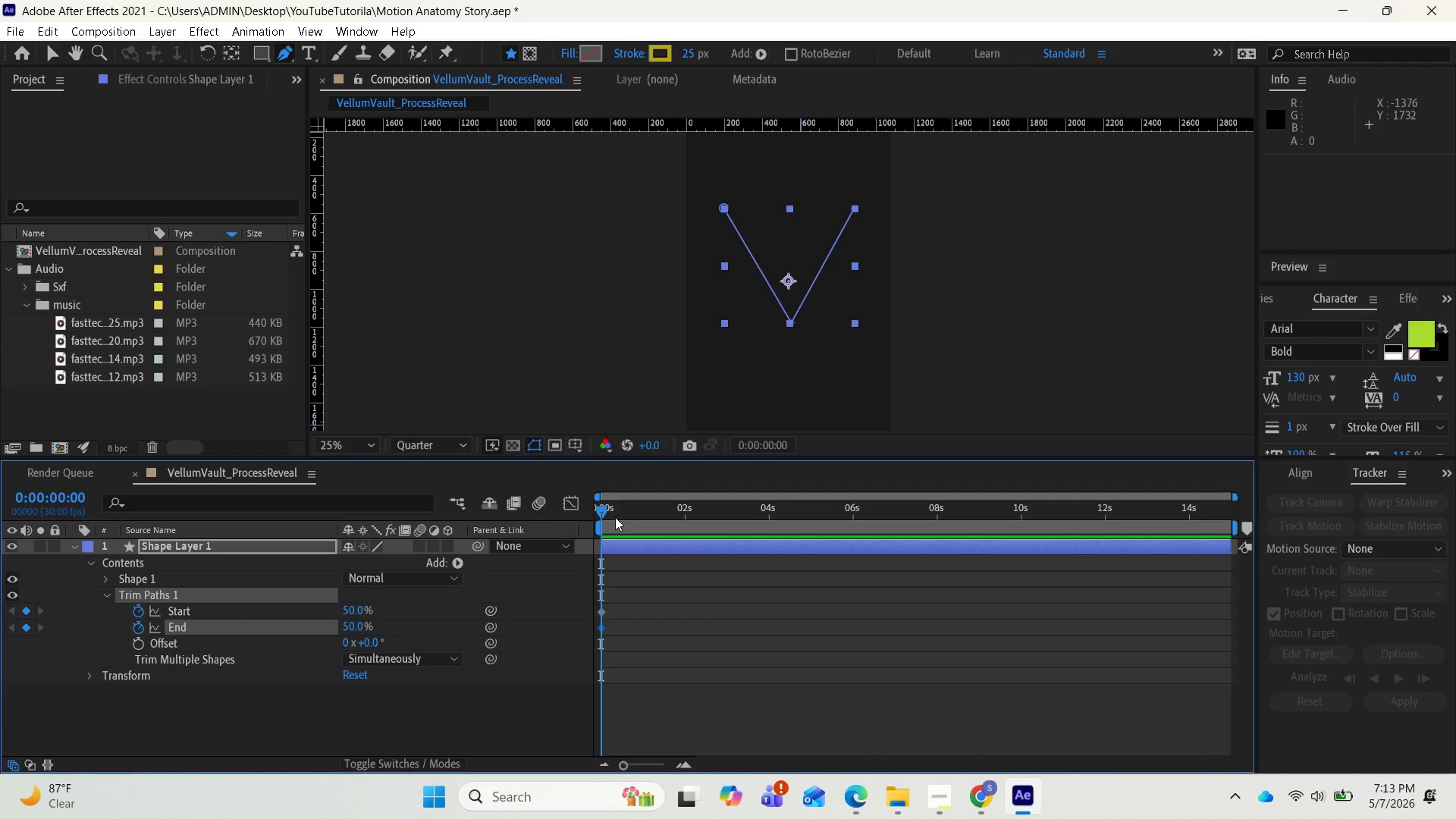 
left_click_drag(start_coordinate=[607, 513], to_coordinate=[730, 516])
 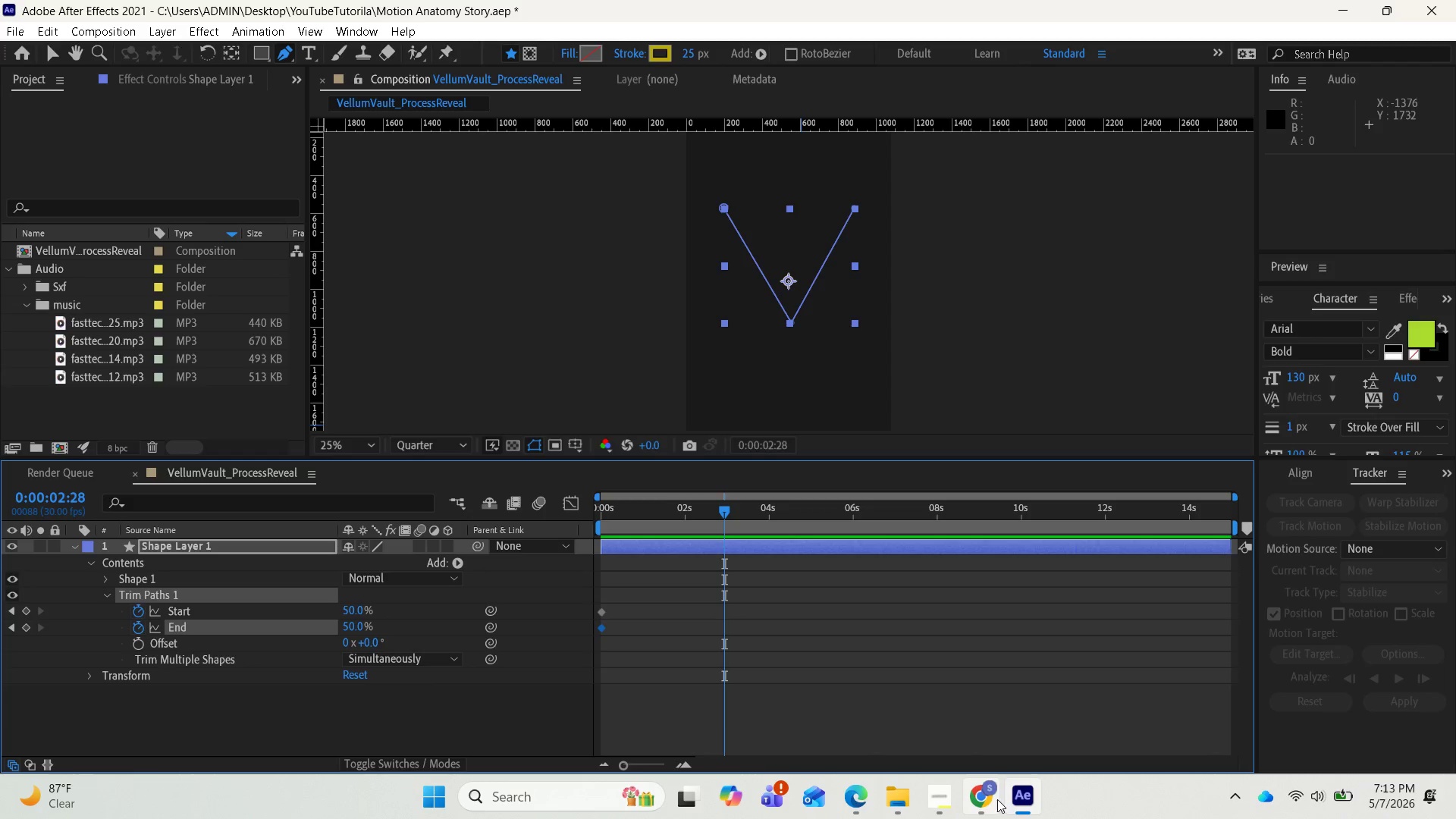 
left_click([987, 794])
 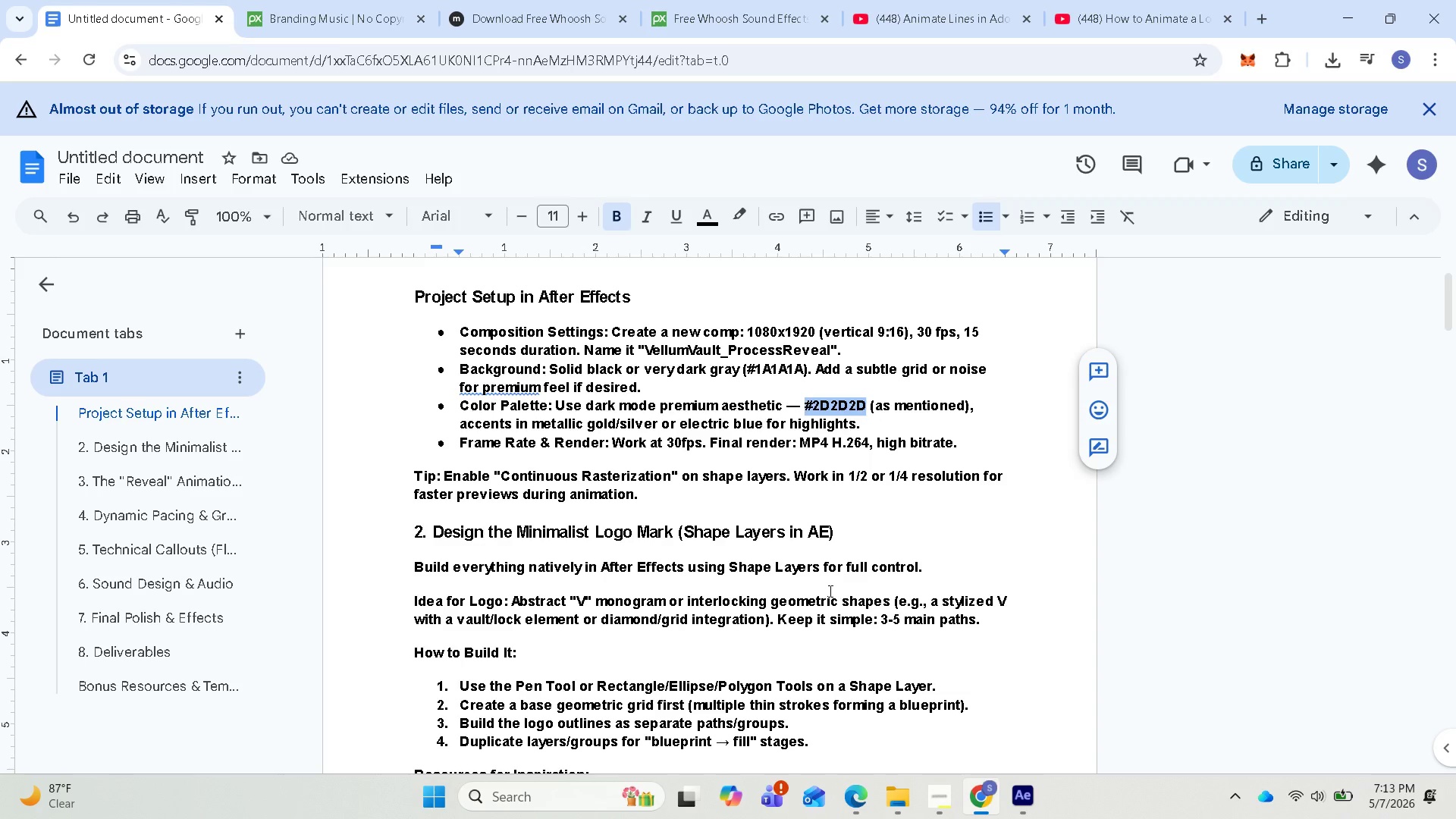 
scroll: coordinate [767, 579], scroll_direction: down, amount: 11.0
 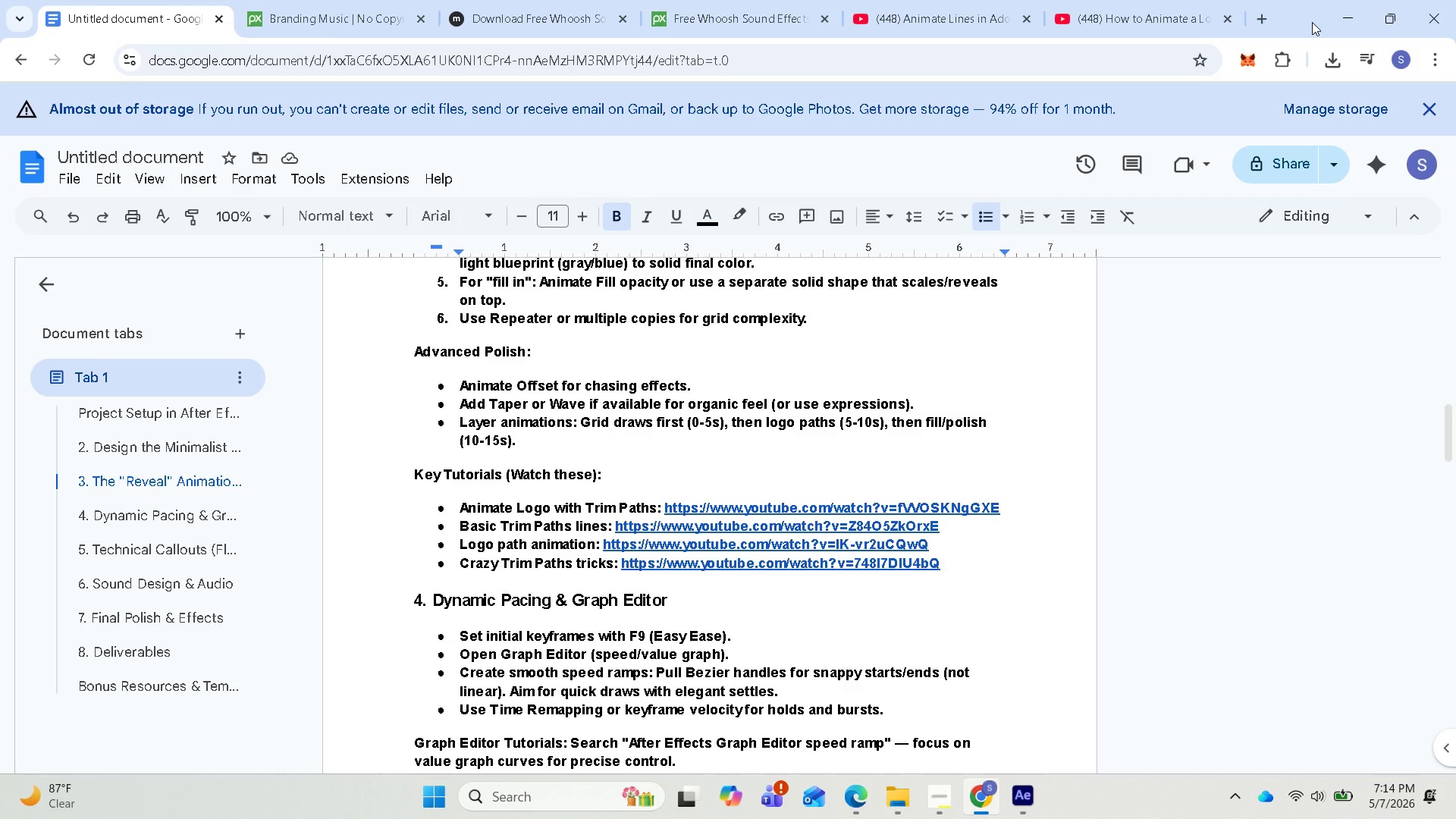 
wait(37.95)
 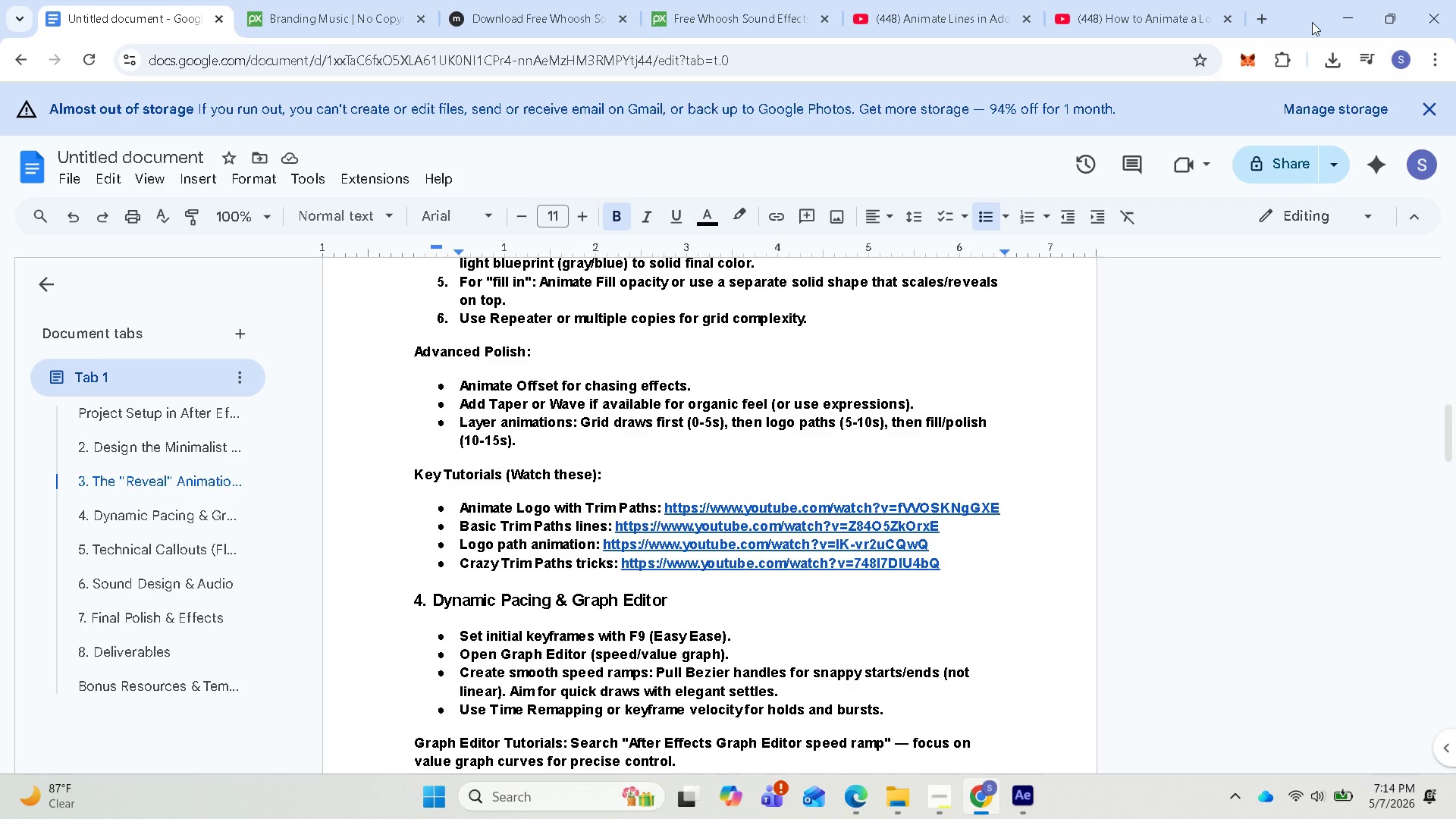 
left_click([1337, 19])
 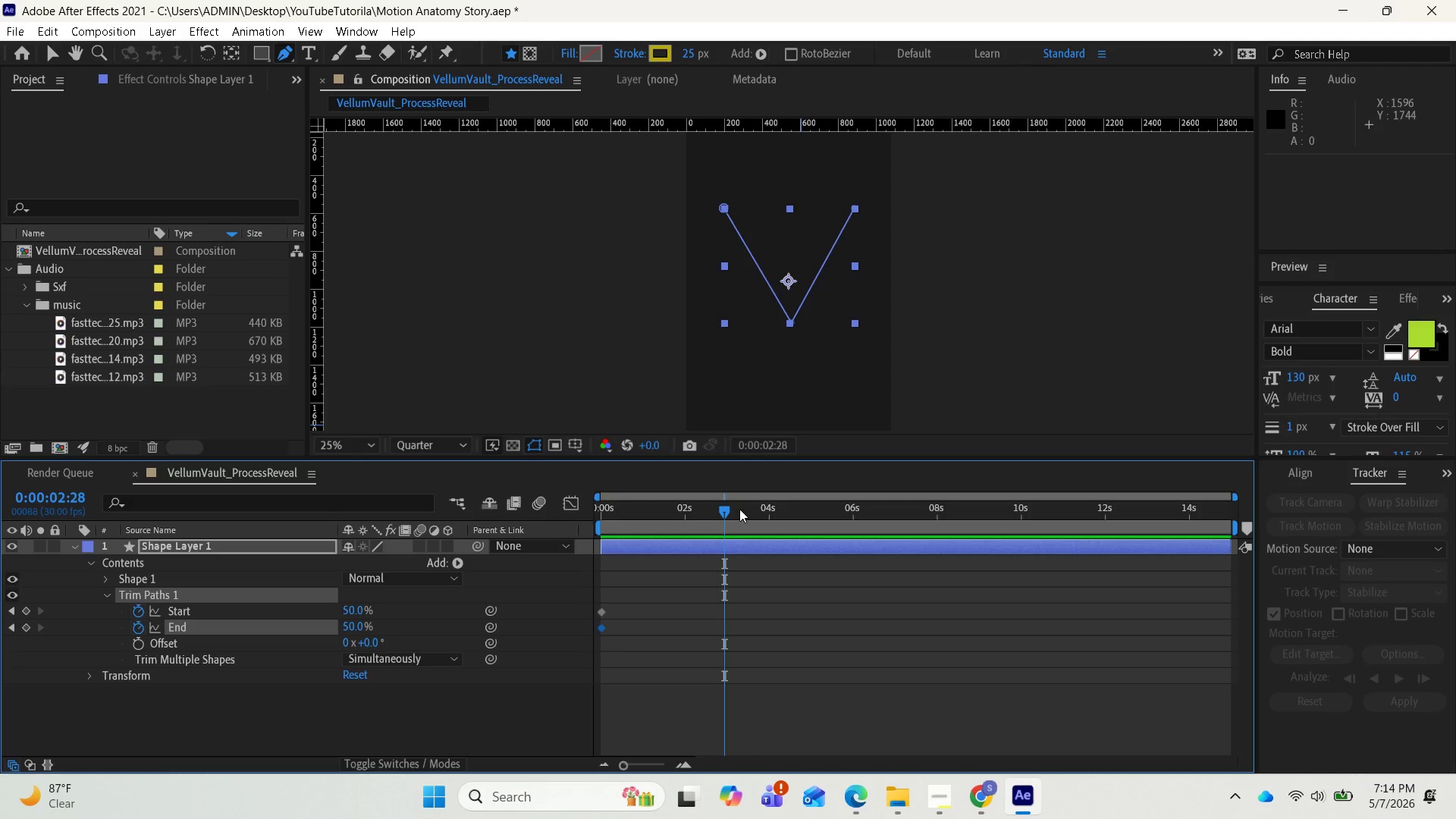 
left_click_drag(start_coordinate=[739, 509], to_coordinate=[811, 503])
 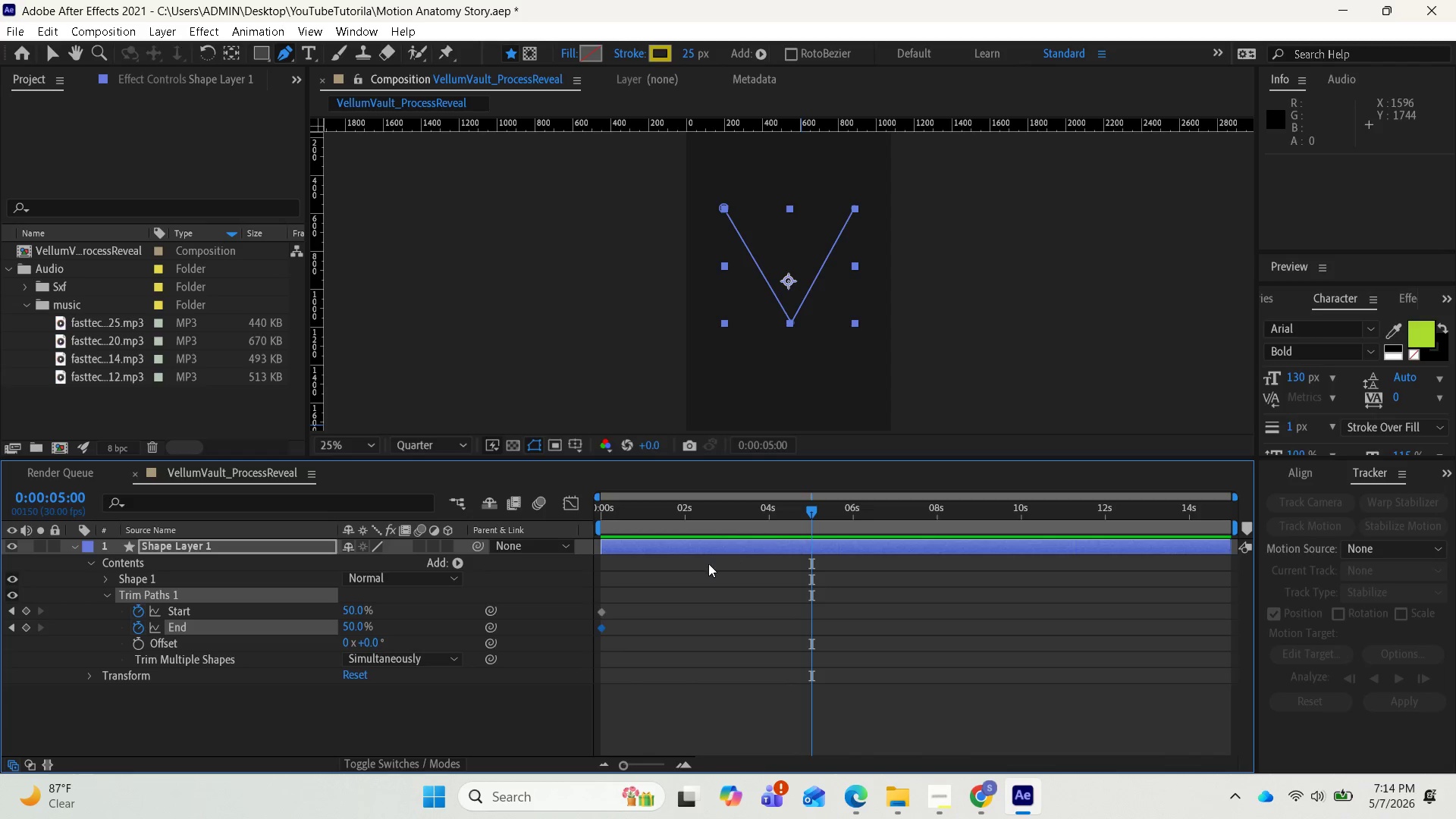 
scroll: coordinate [783, 507], scroll_direction: up, amount: 1.0
 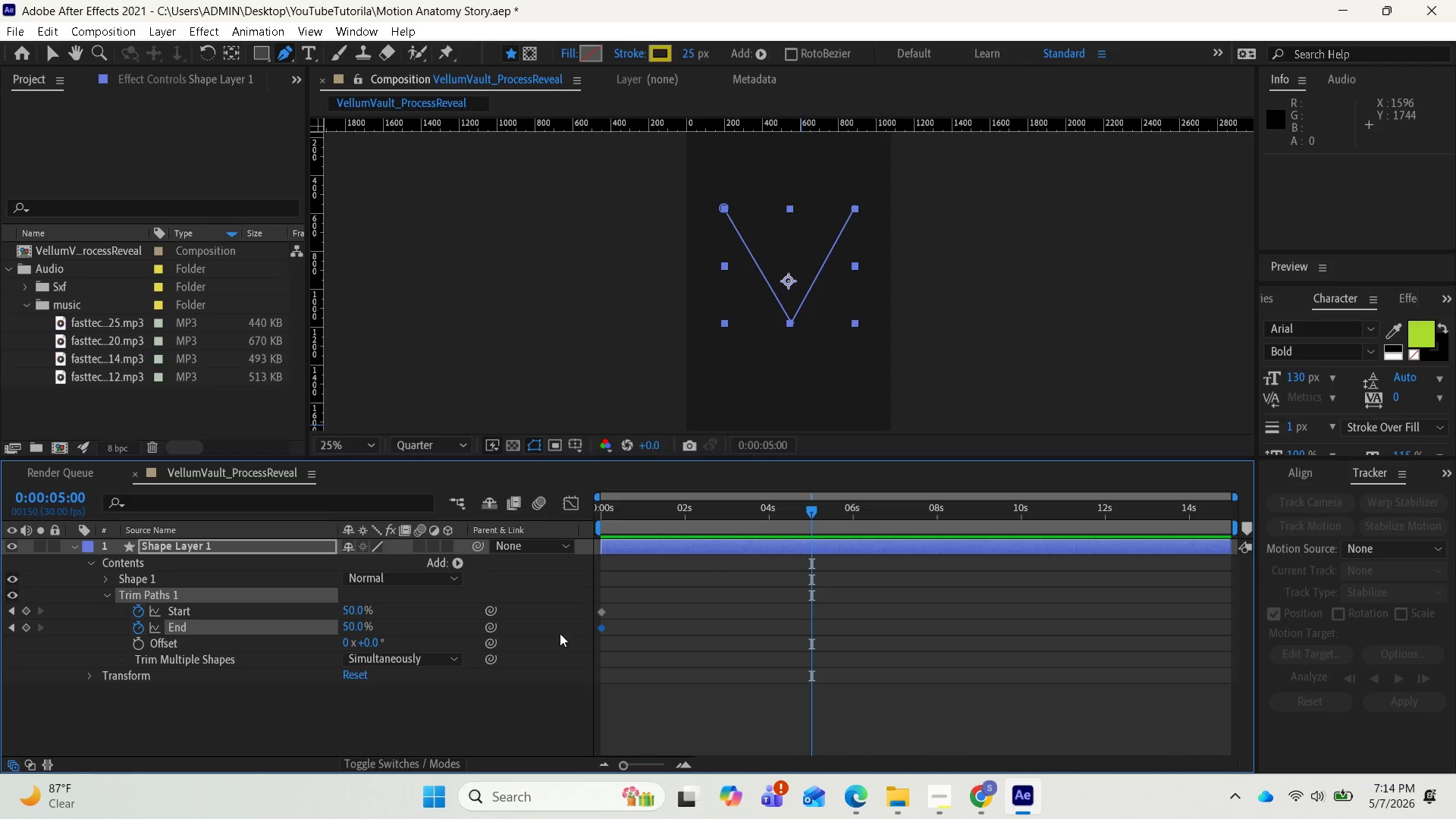 
left_click_drag(start_coordinate=[357, 628], to_coordinate=[488, 624])
 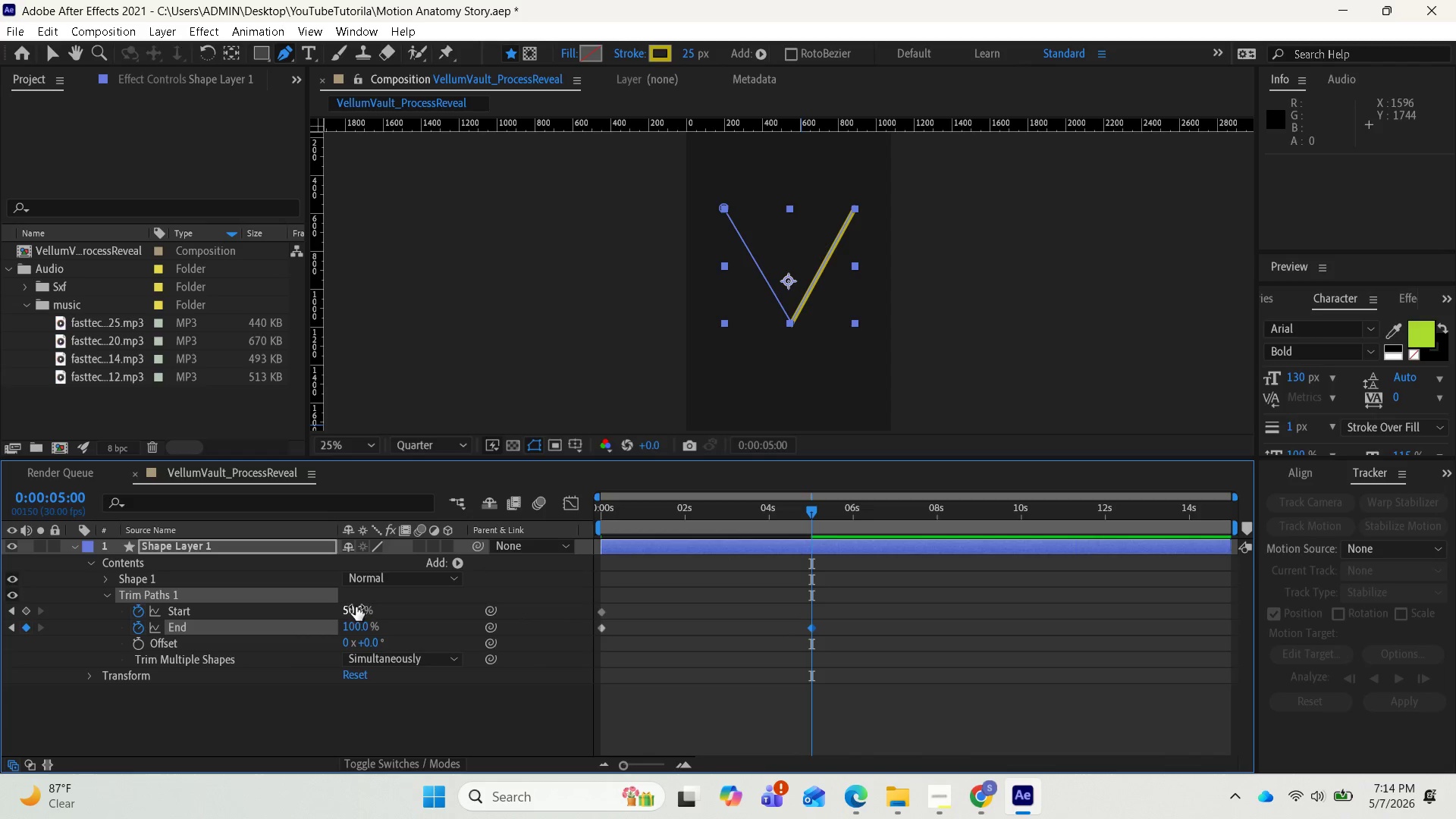 
left_click_drag(start_coordinate=[355, 607], to_coordinate=[448, 612])
 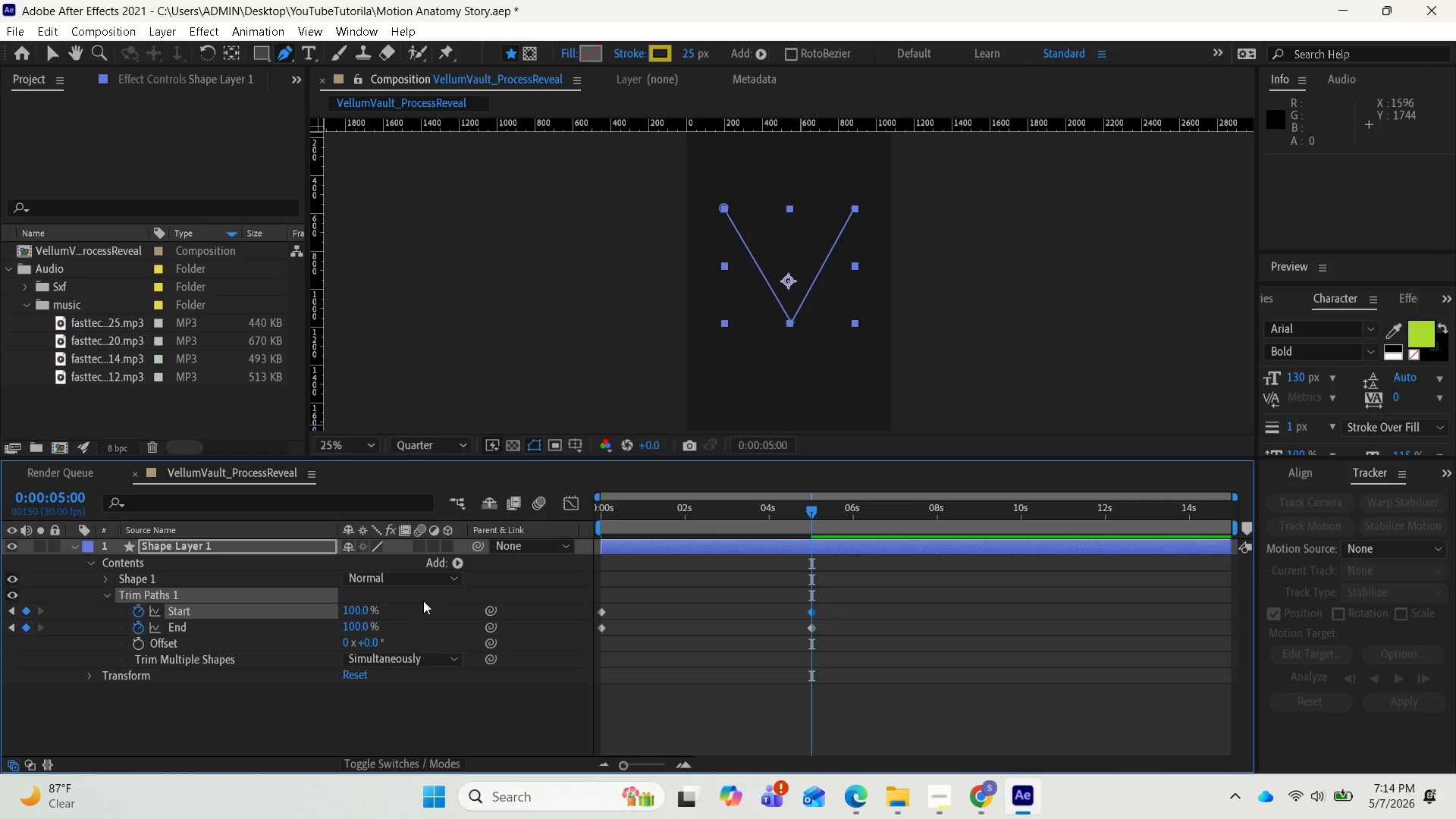 
left_click_drag(start_coordinate=[362, 607], to_coordinate=[256, 620])
 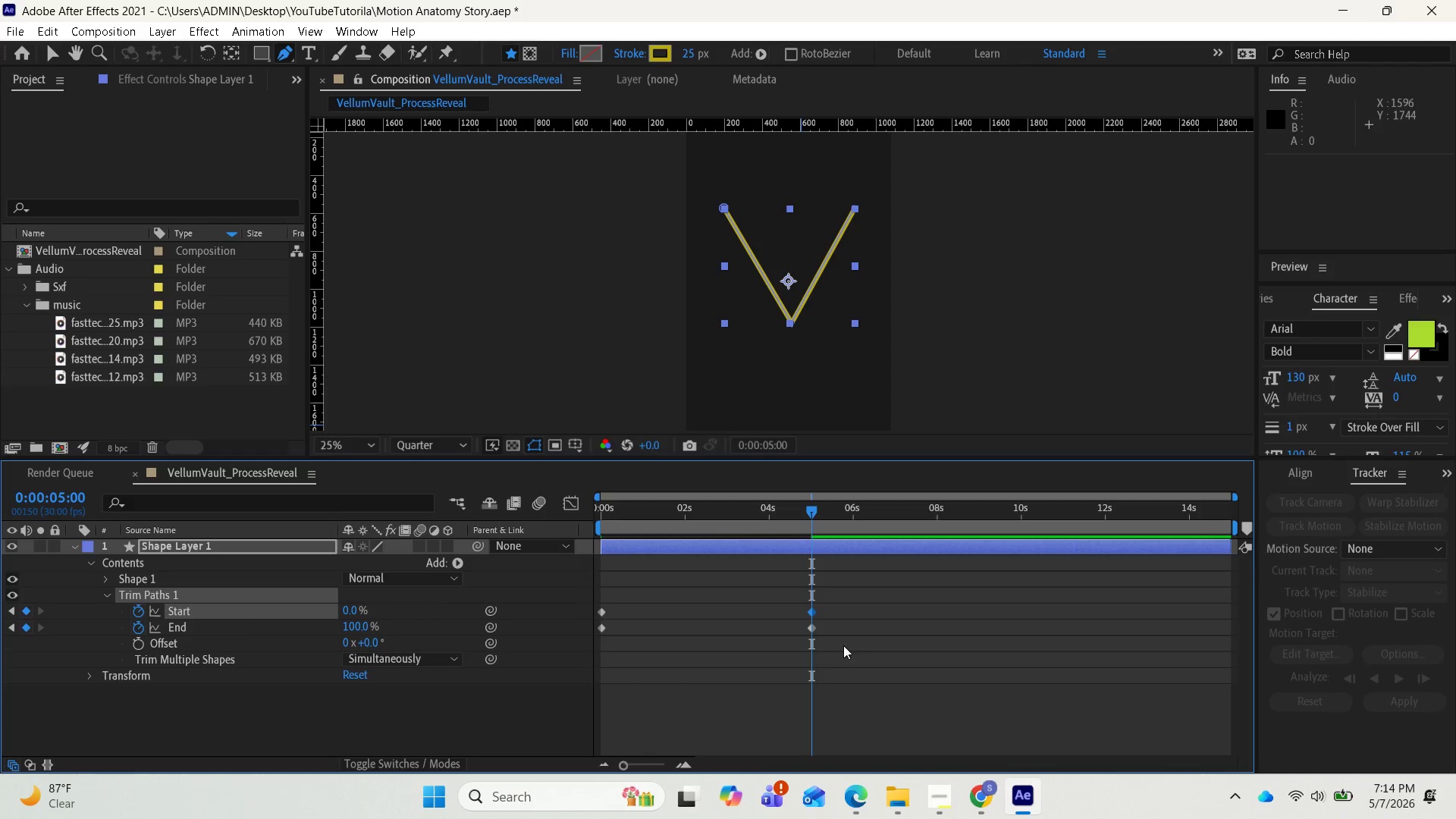 
left_click_drag(start_coordinate=[808, 513], to_coordinate=[560, 513])
 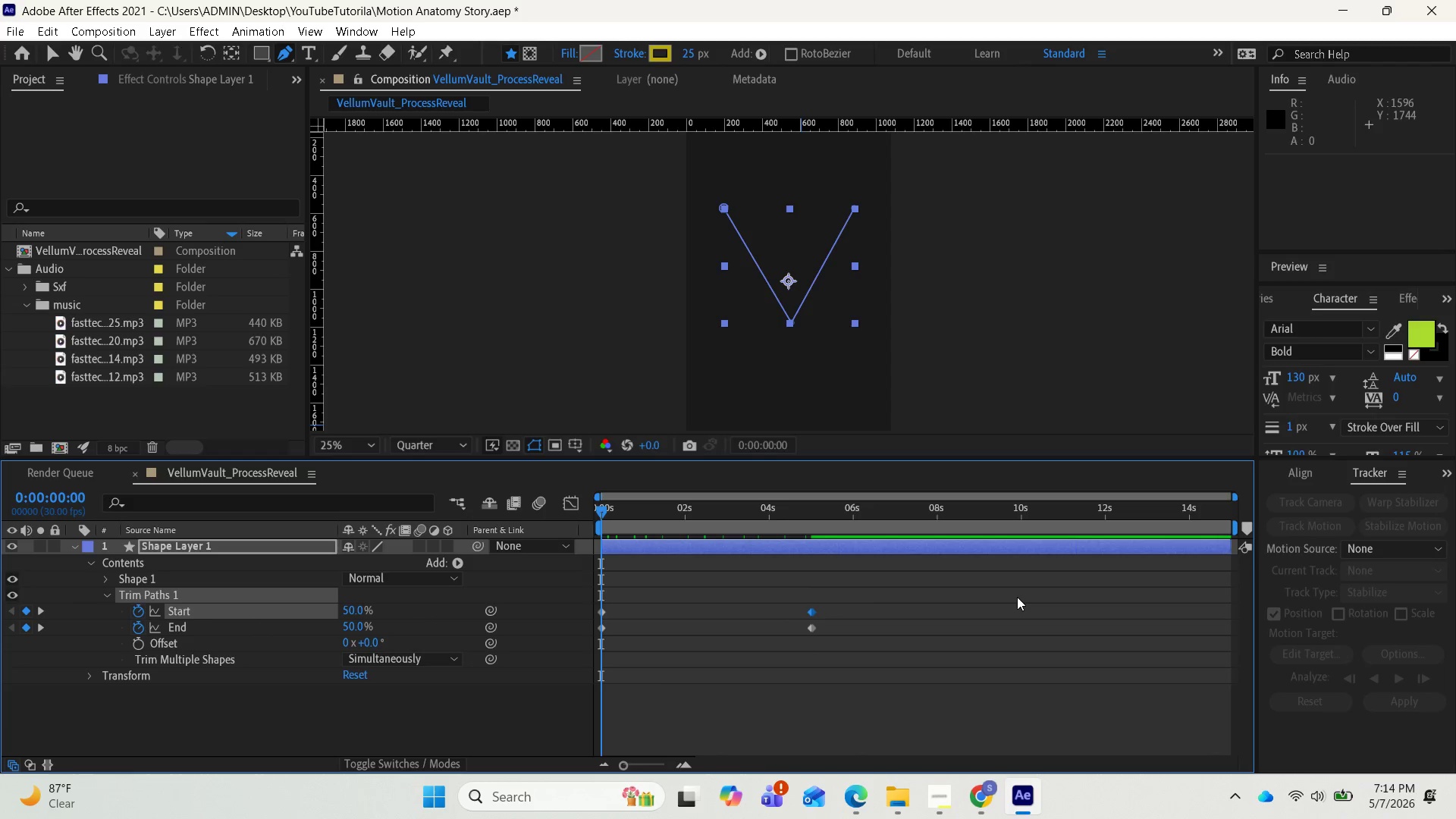 
left_click([1015, 598])
 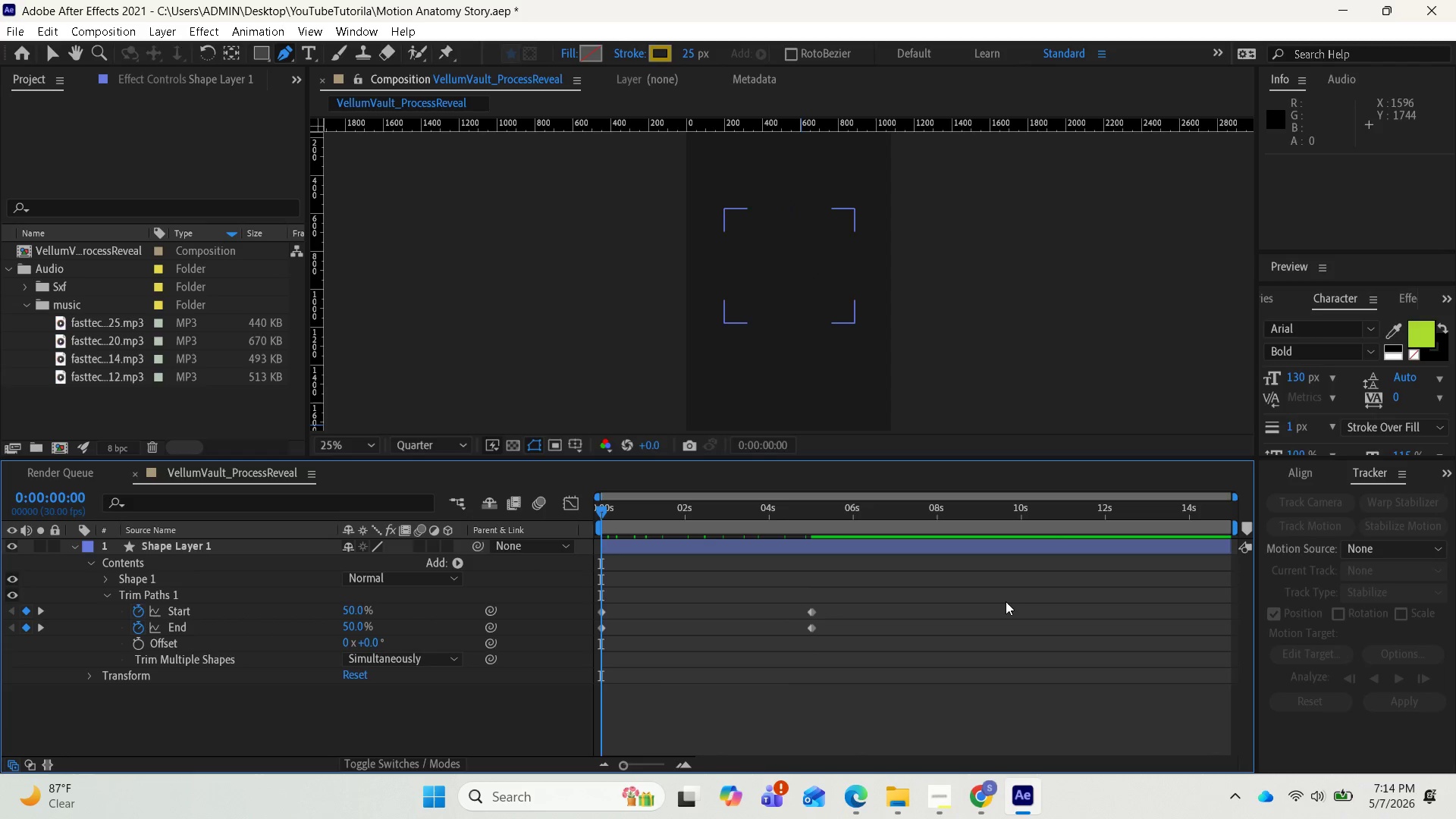 
key(Alt+AltLeft)
 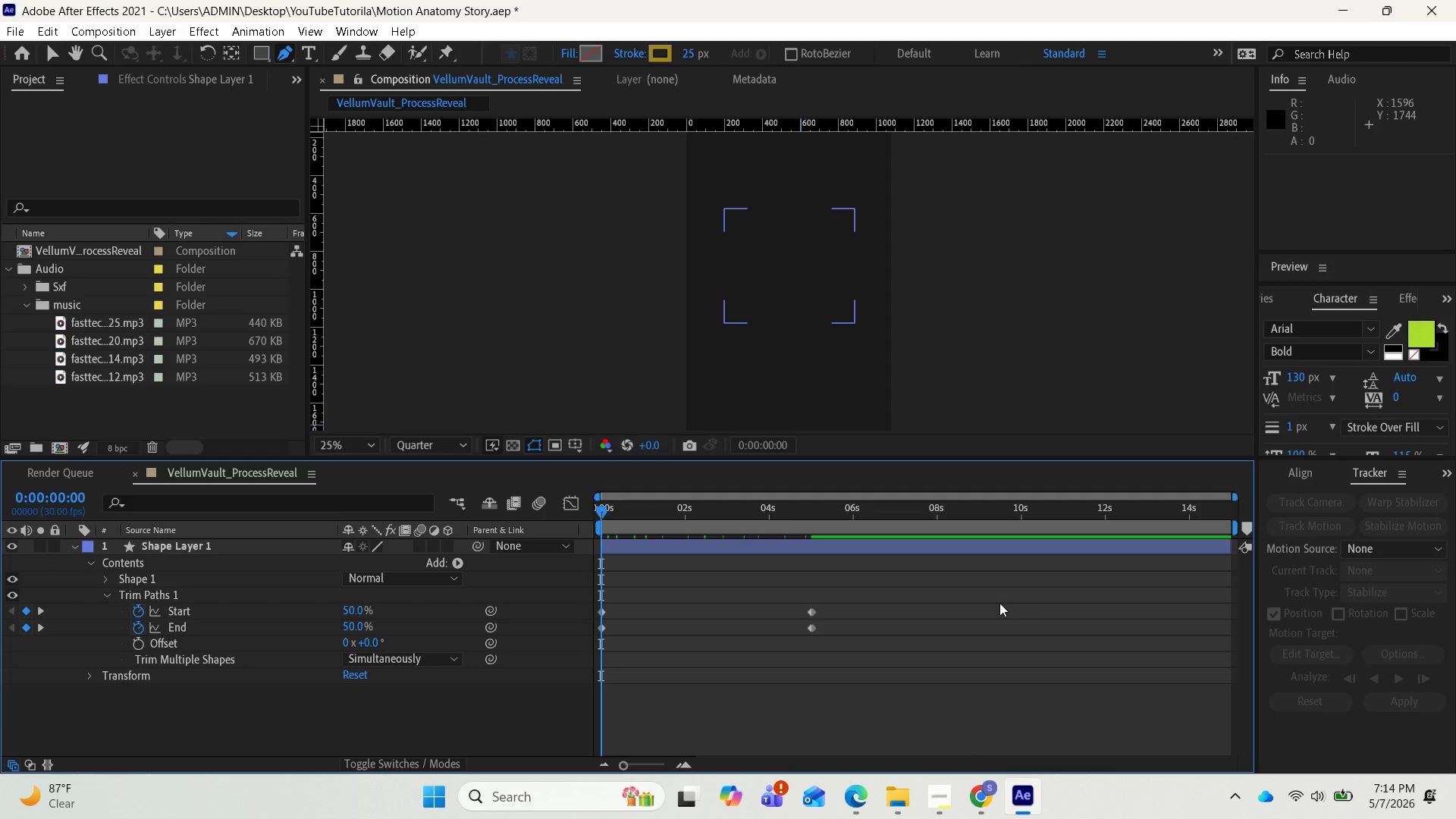 
key(Space)
 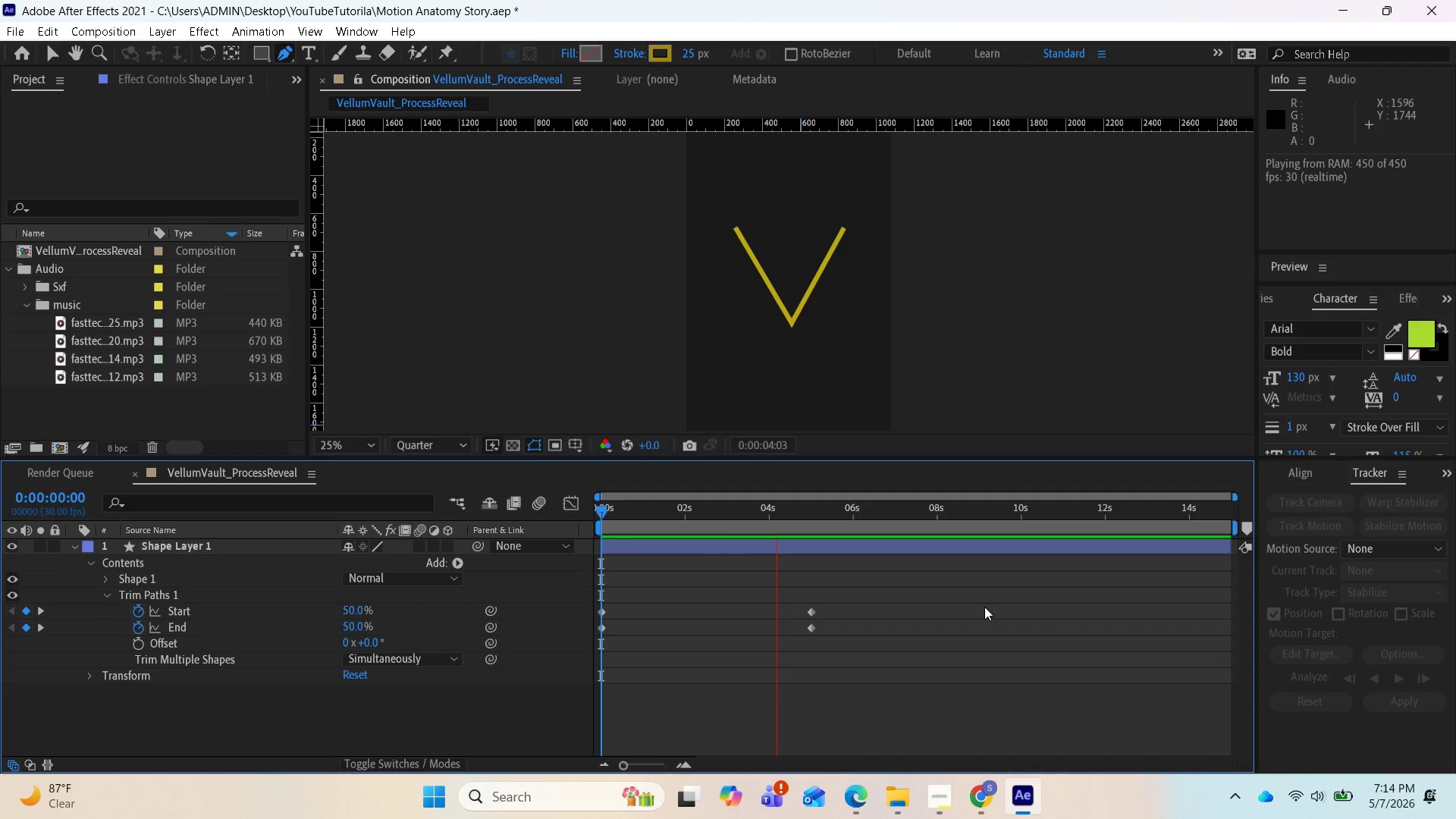 
wait(5.91)
 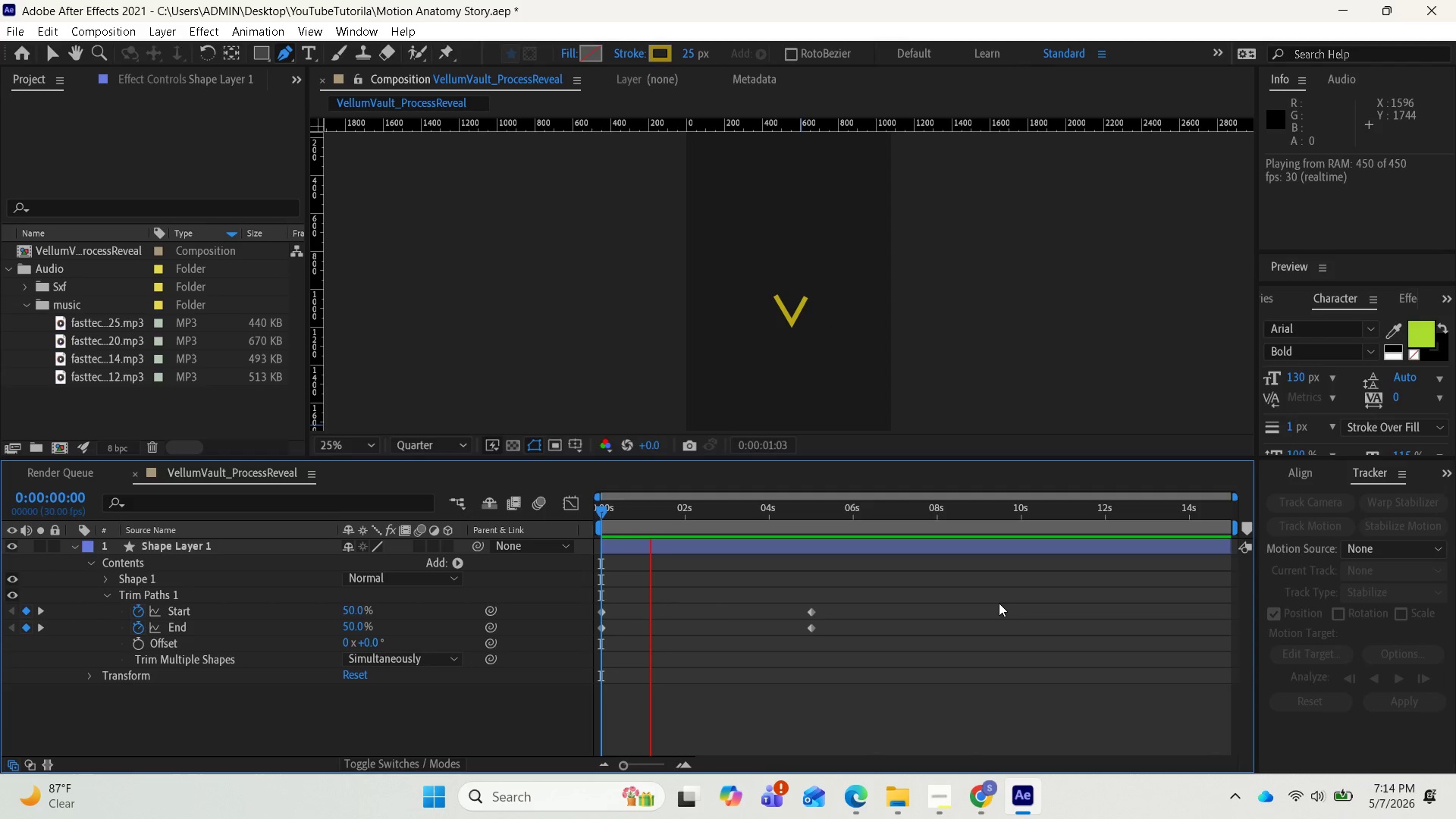 
key(Space)
 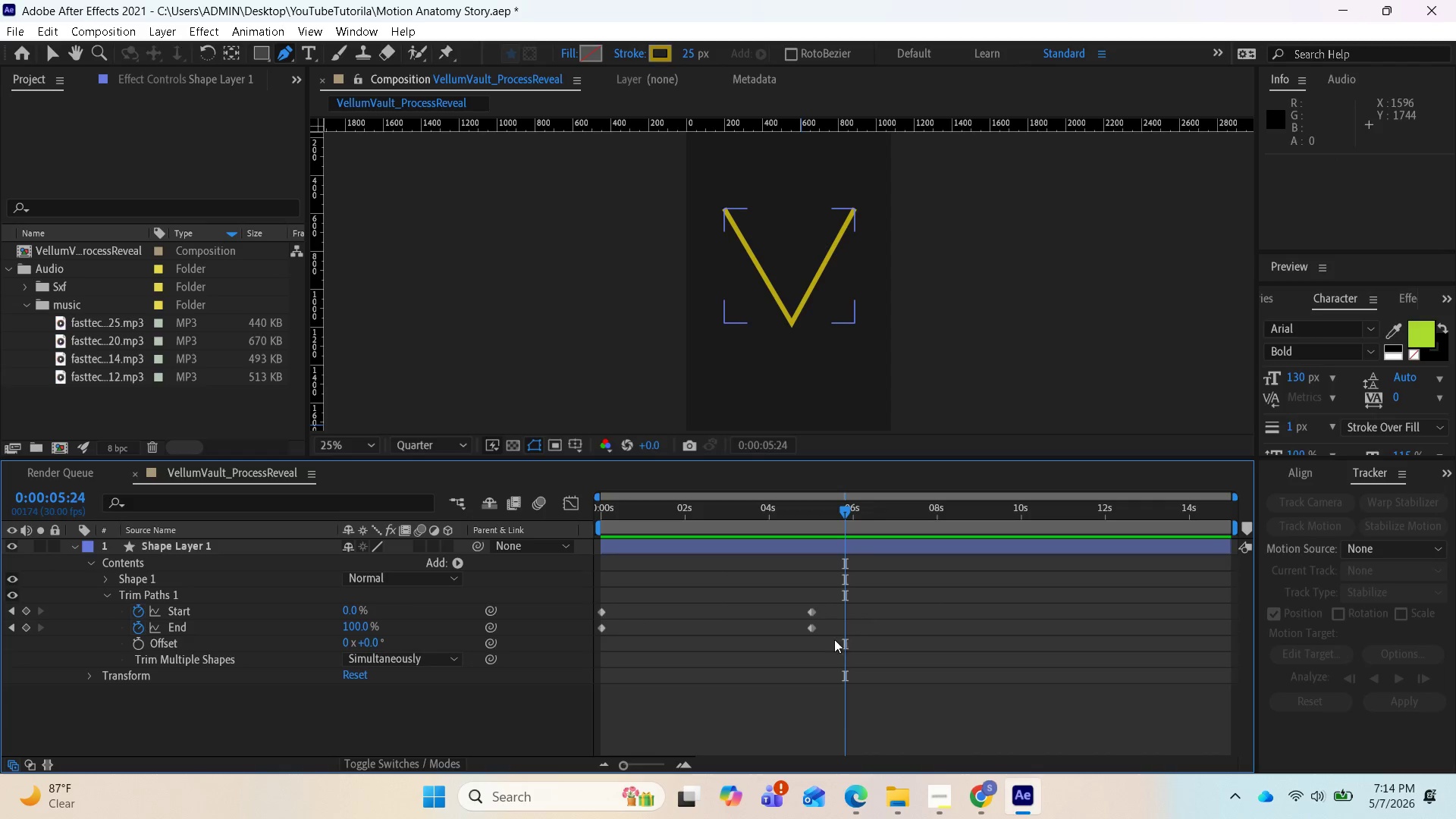 
left_click_drag(start_coordinate=[827, 655], to_coordinate=[592, 596])
 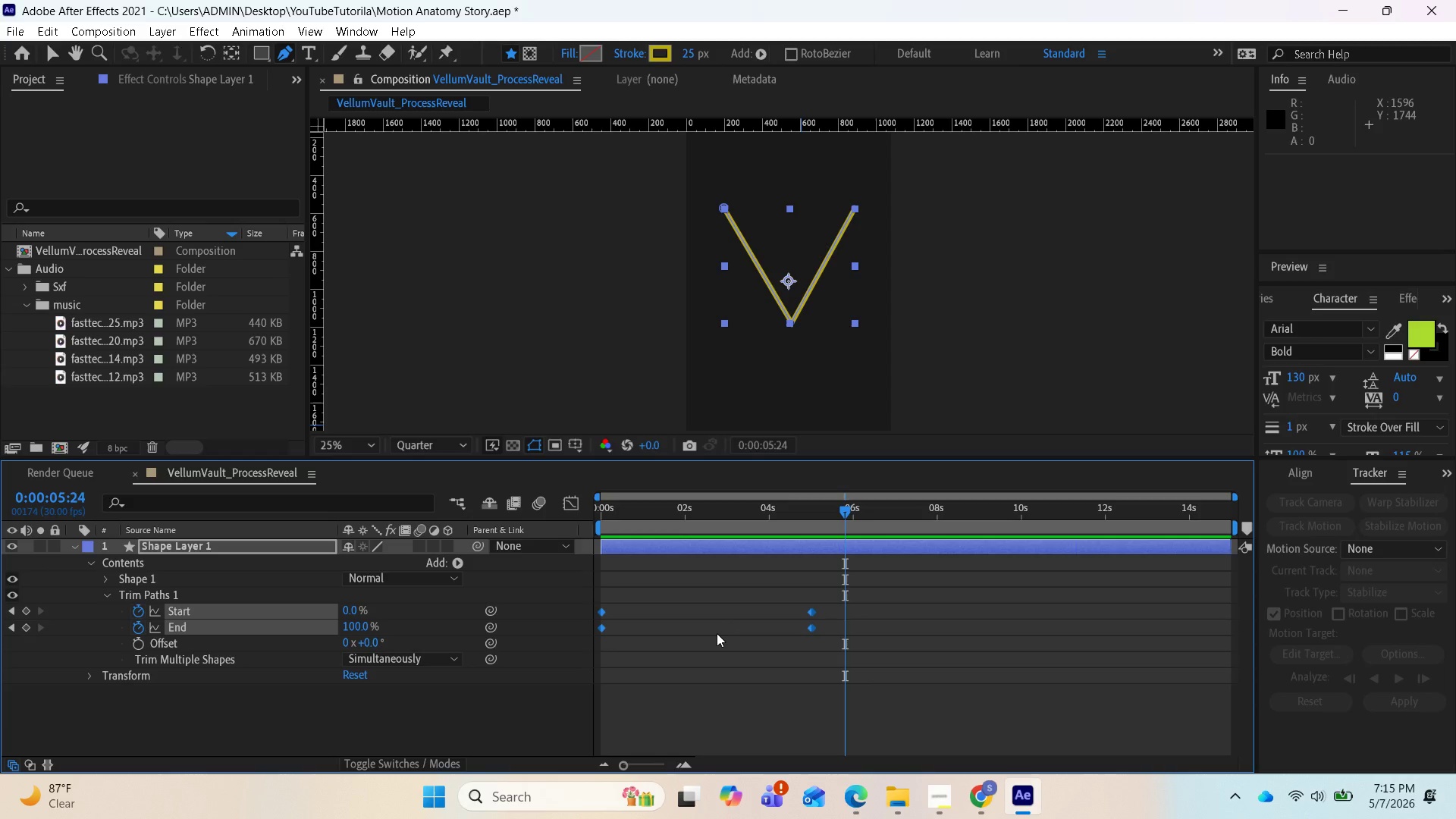 
wait(6.41)
 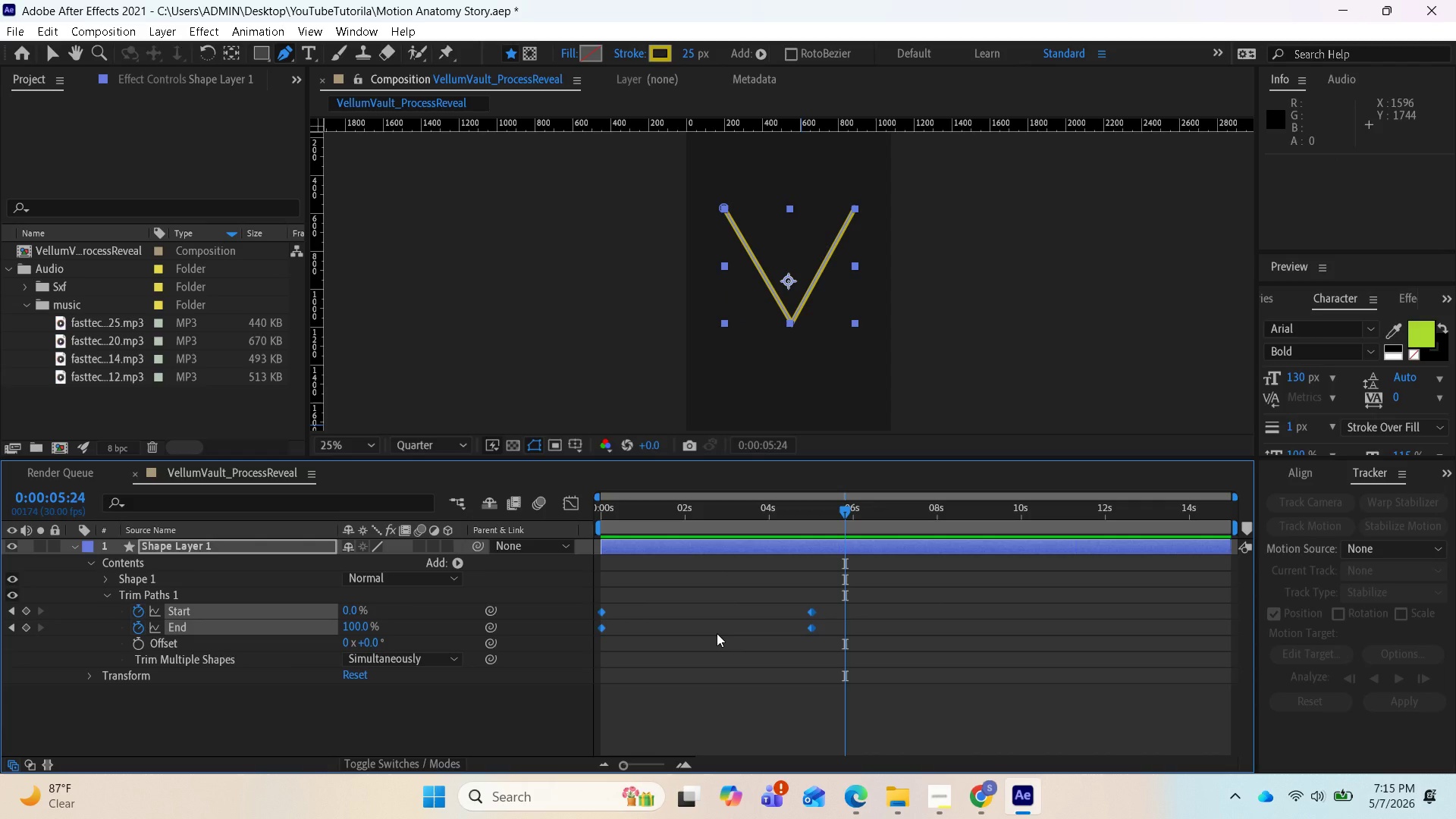 
key(F9)
 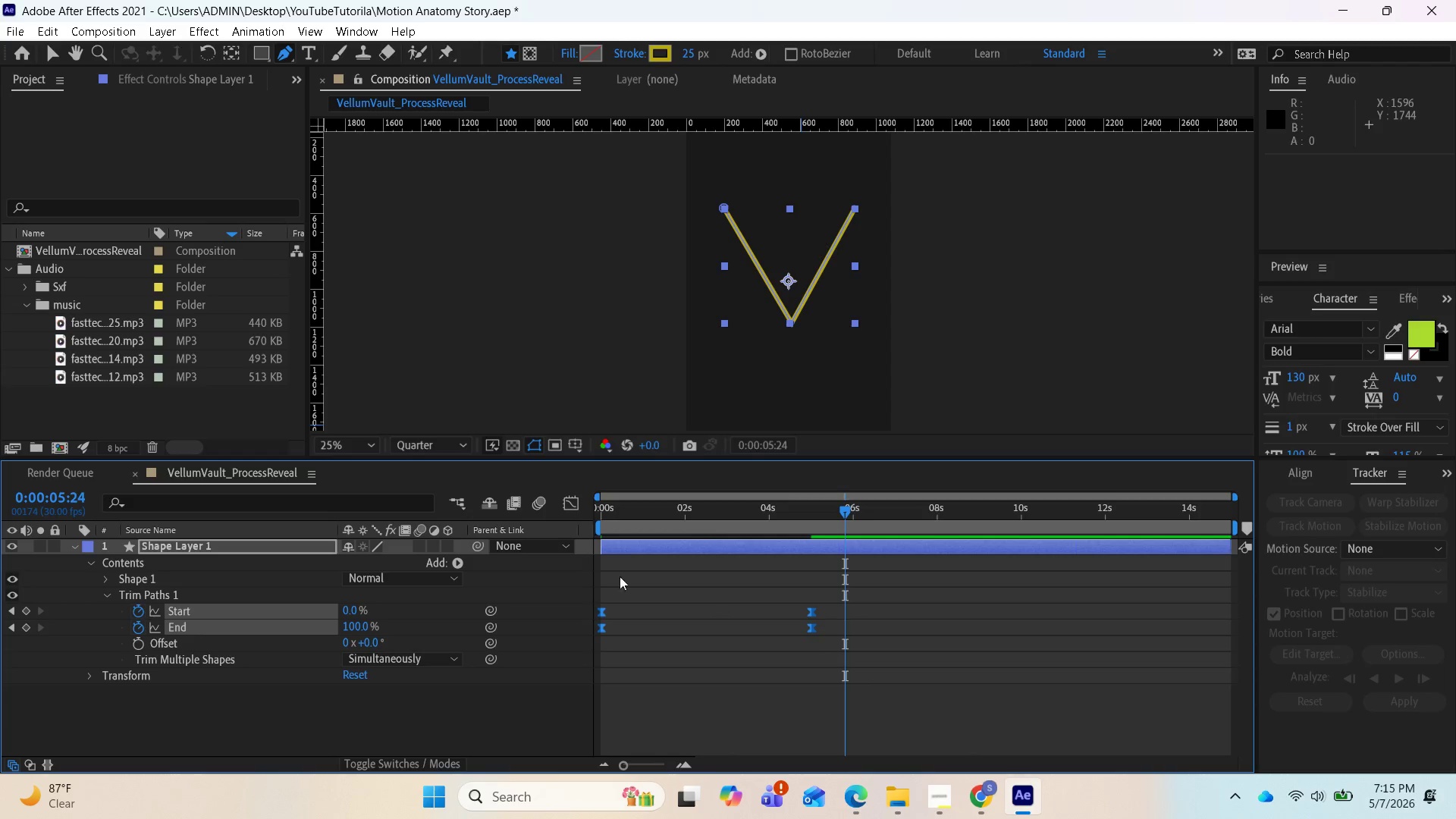 
left_click([573, 507])
 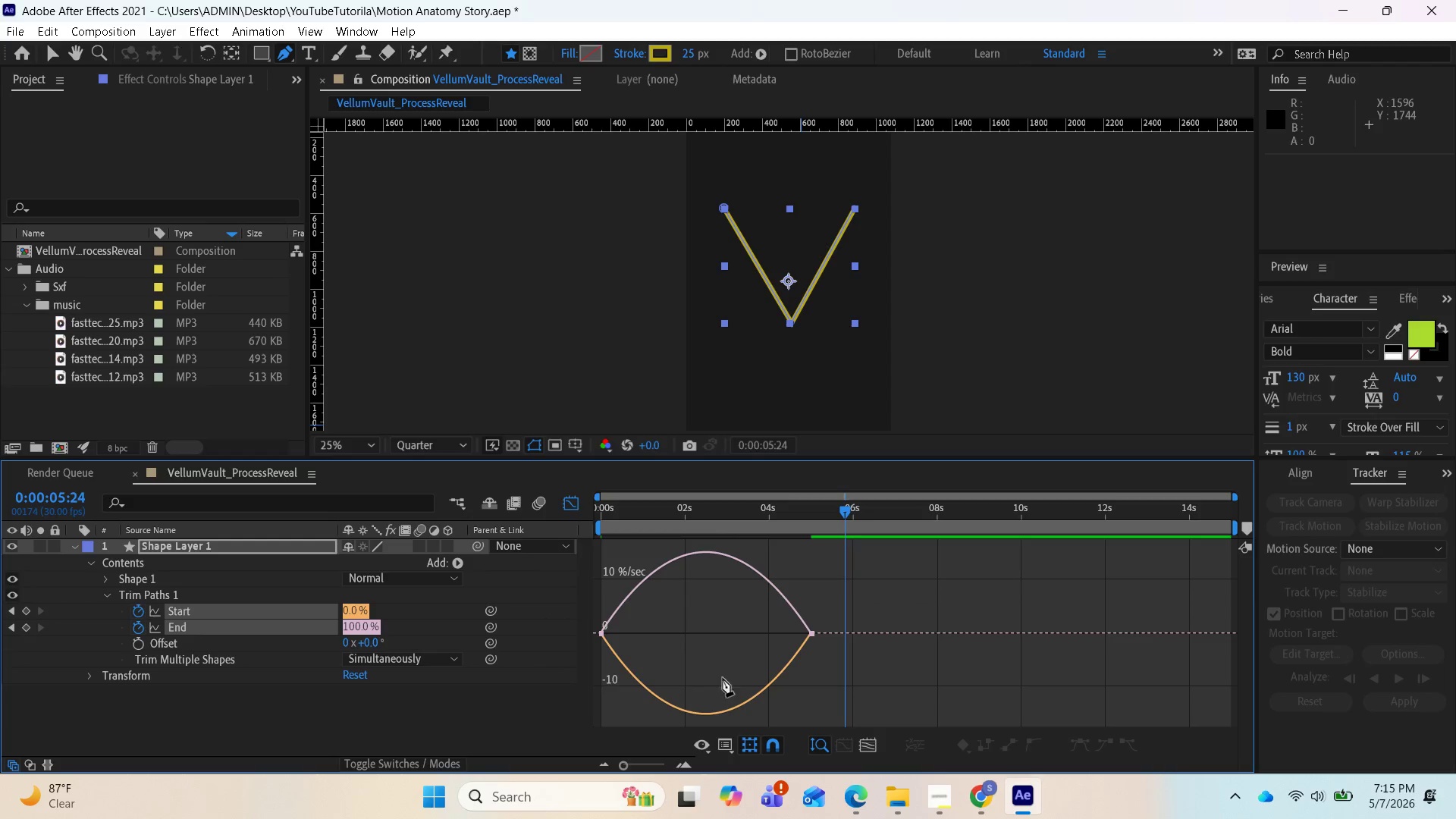 
left_click_drag(start_coordinate=[838, 671], to_coordinate=[595, 618])
 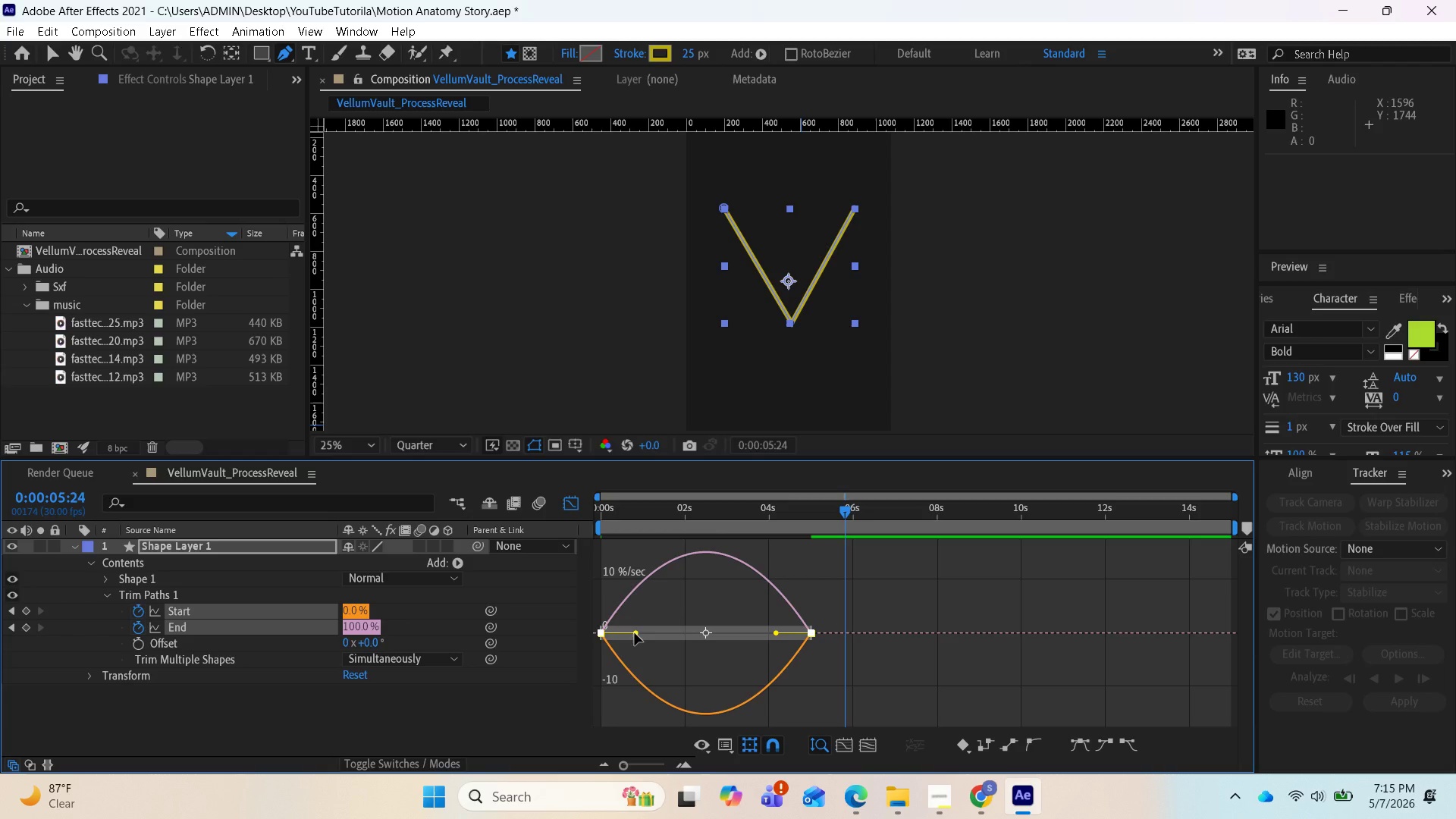 
left_click_drag(start_coordinate=[635, 633], to_coordinate=[704, 637])
 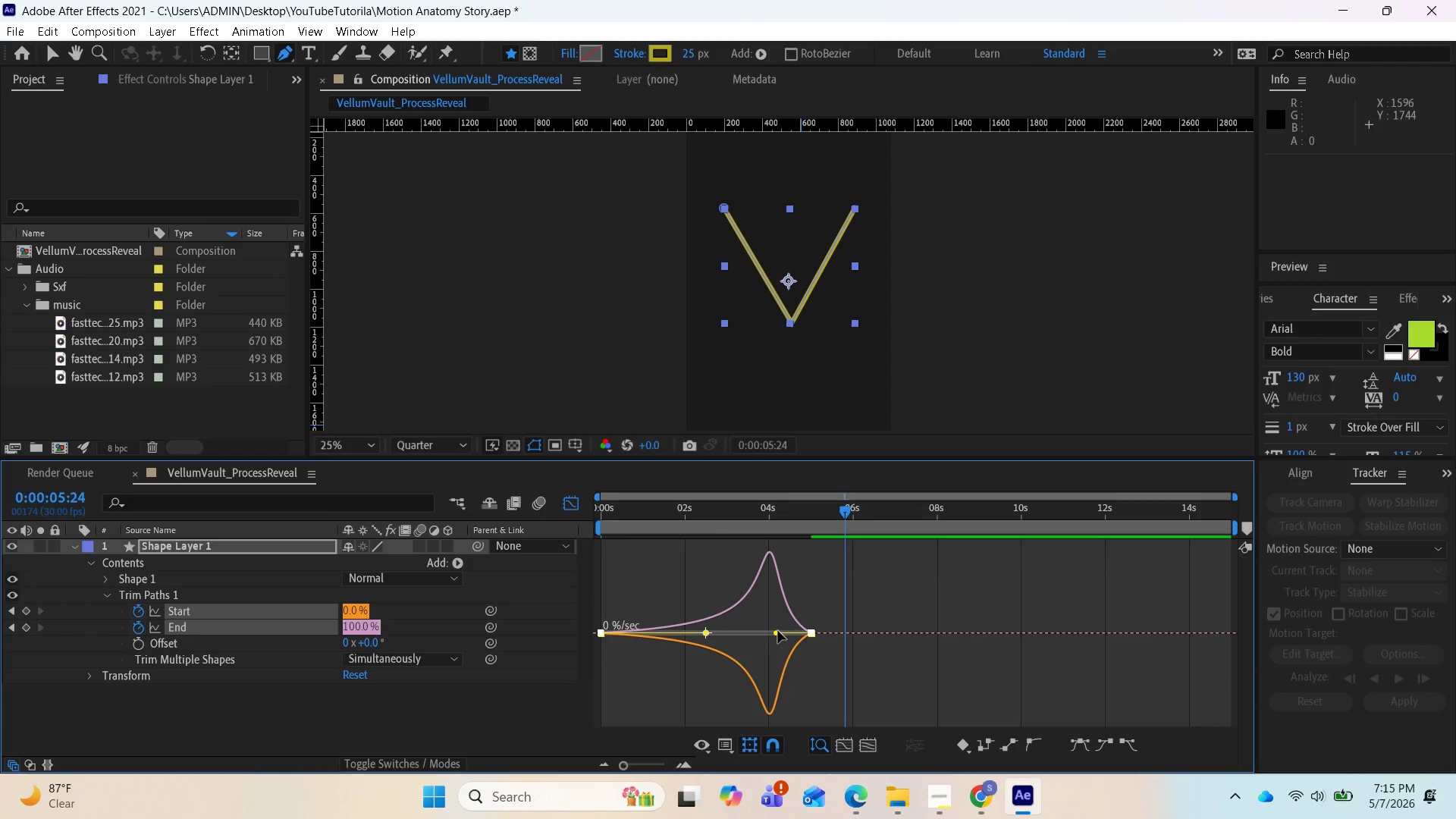 
left_click_drag(start_coordinate=[777, 631], to_coordinate=[706, 635])
 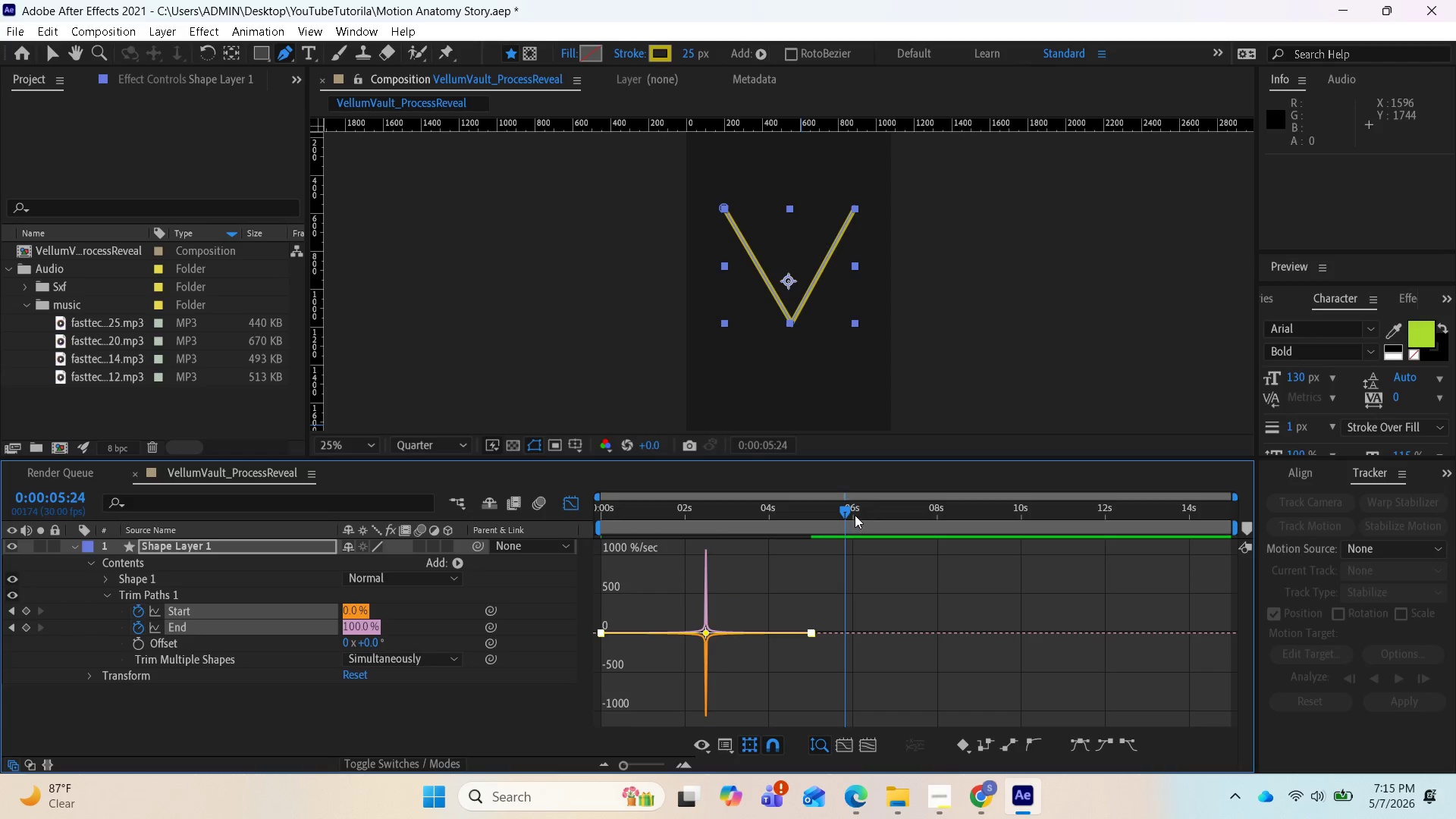 
left_click_drag(start_coordinate=[843, 513], to_coordinate=[601, 535])
 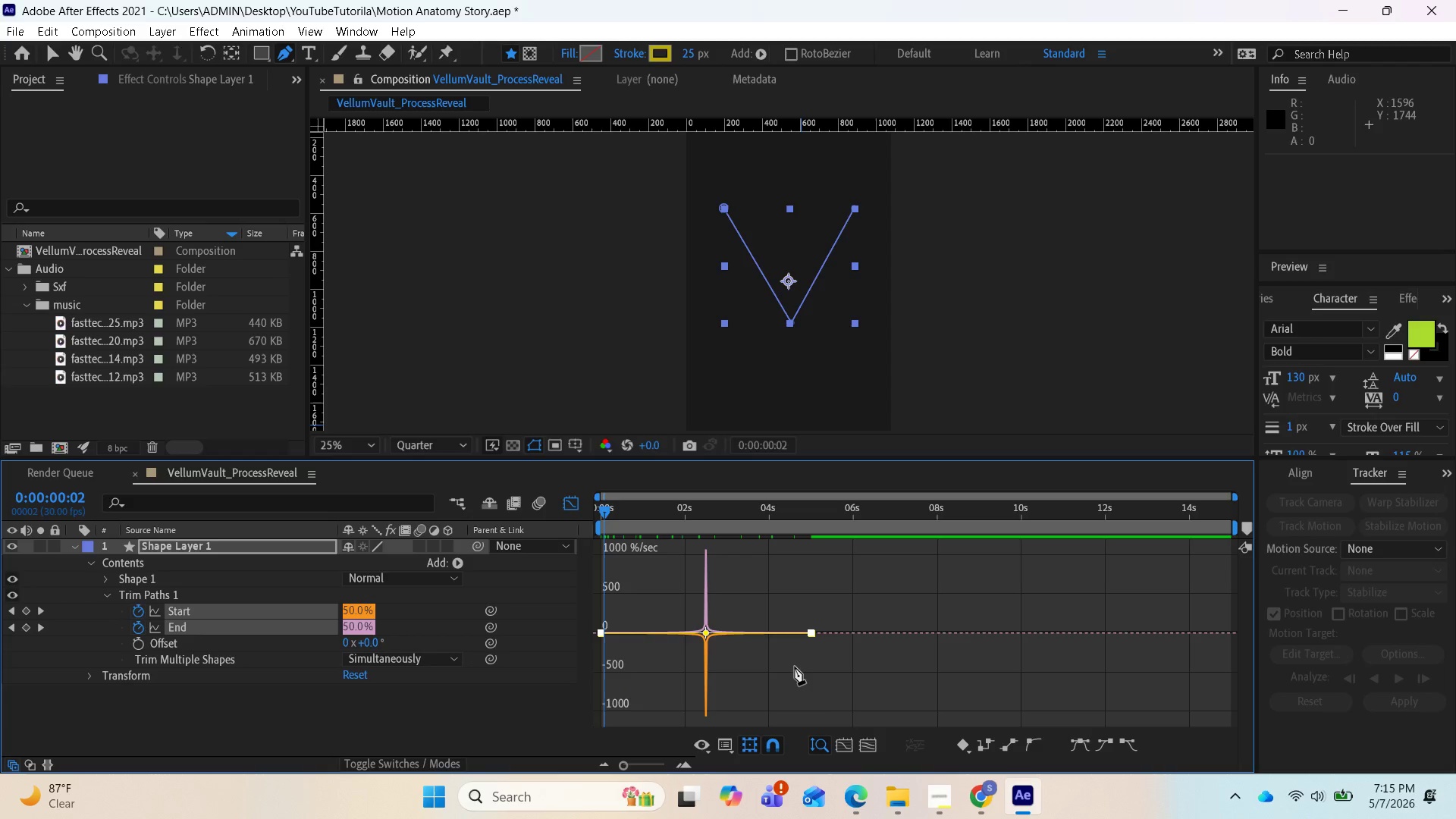 
key(Space)
 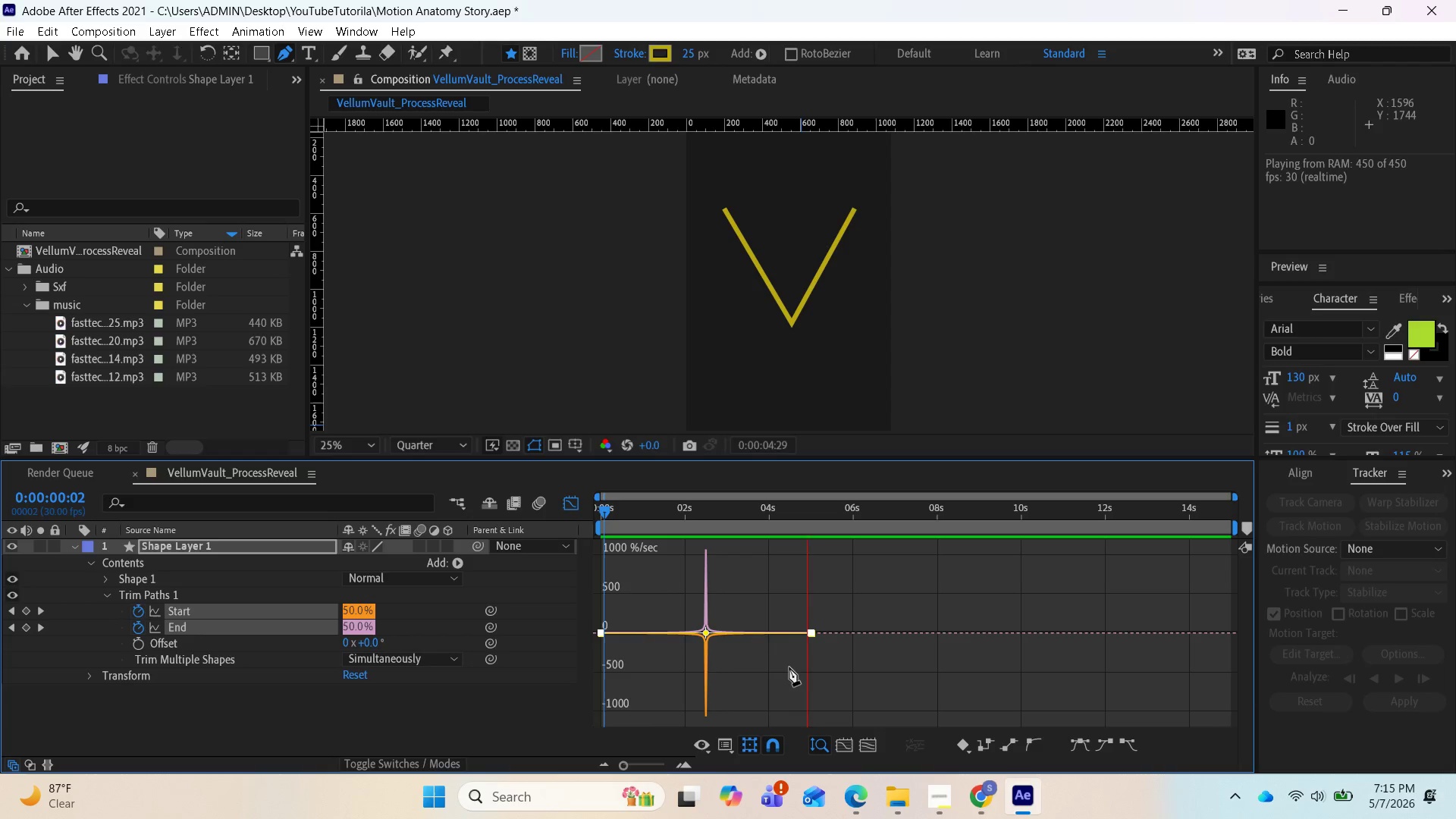 
wait(6.88)
 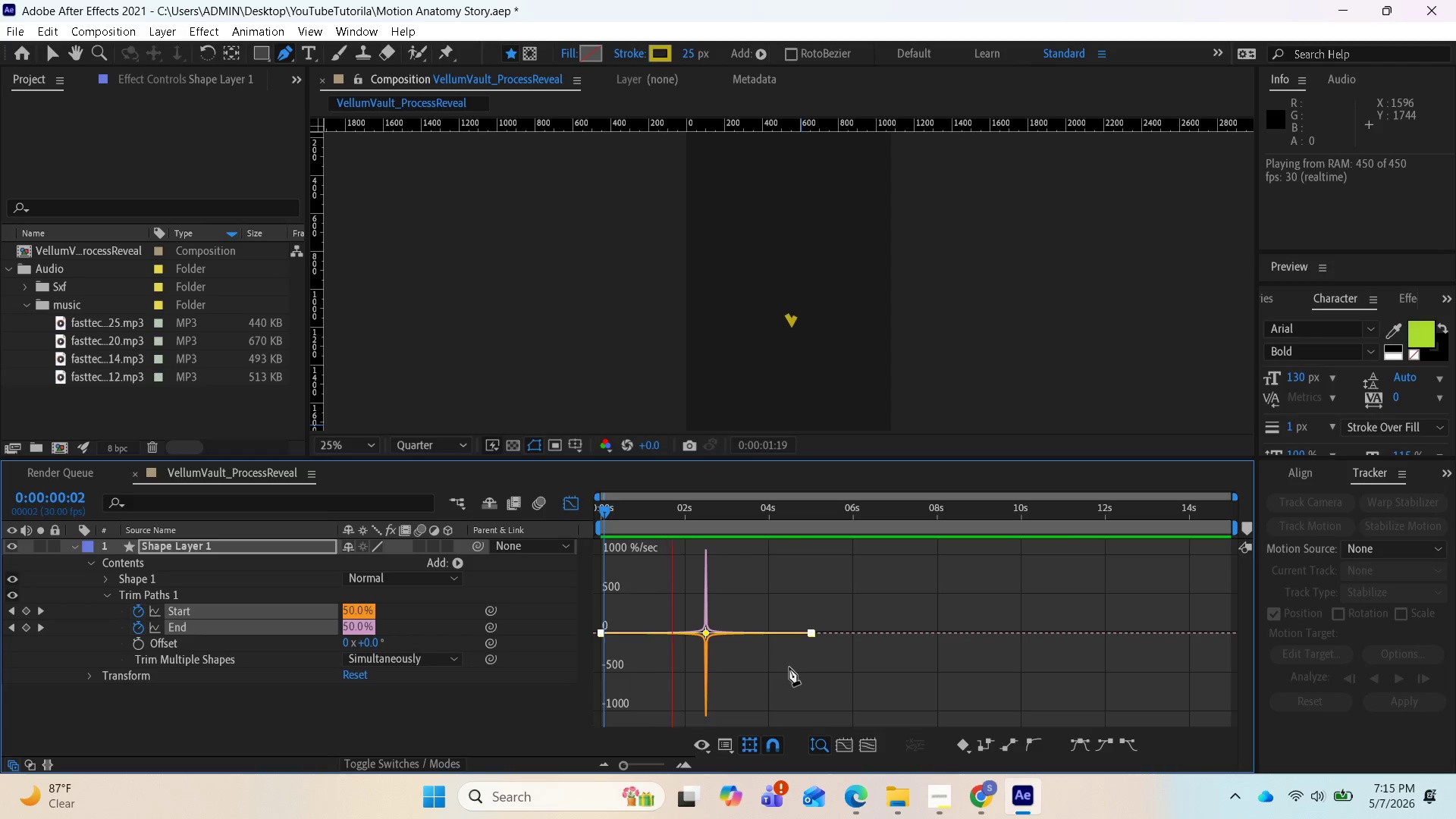 
key(Space)
 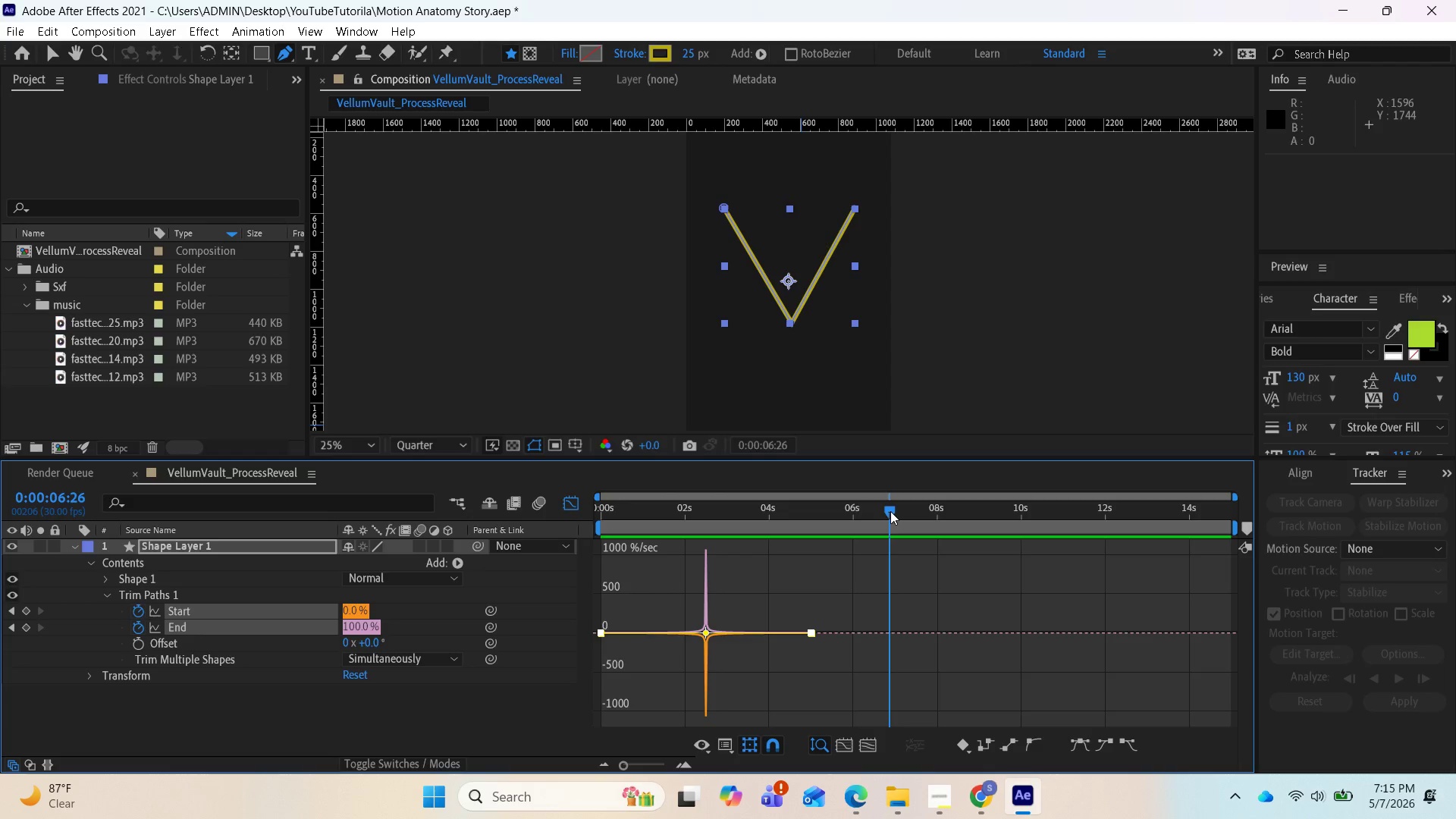 
left_click_drag(start_coordinate=[883, 504], to_coordinate=[592, 505])
 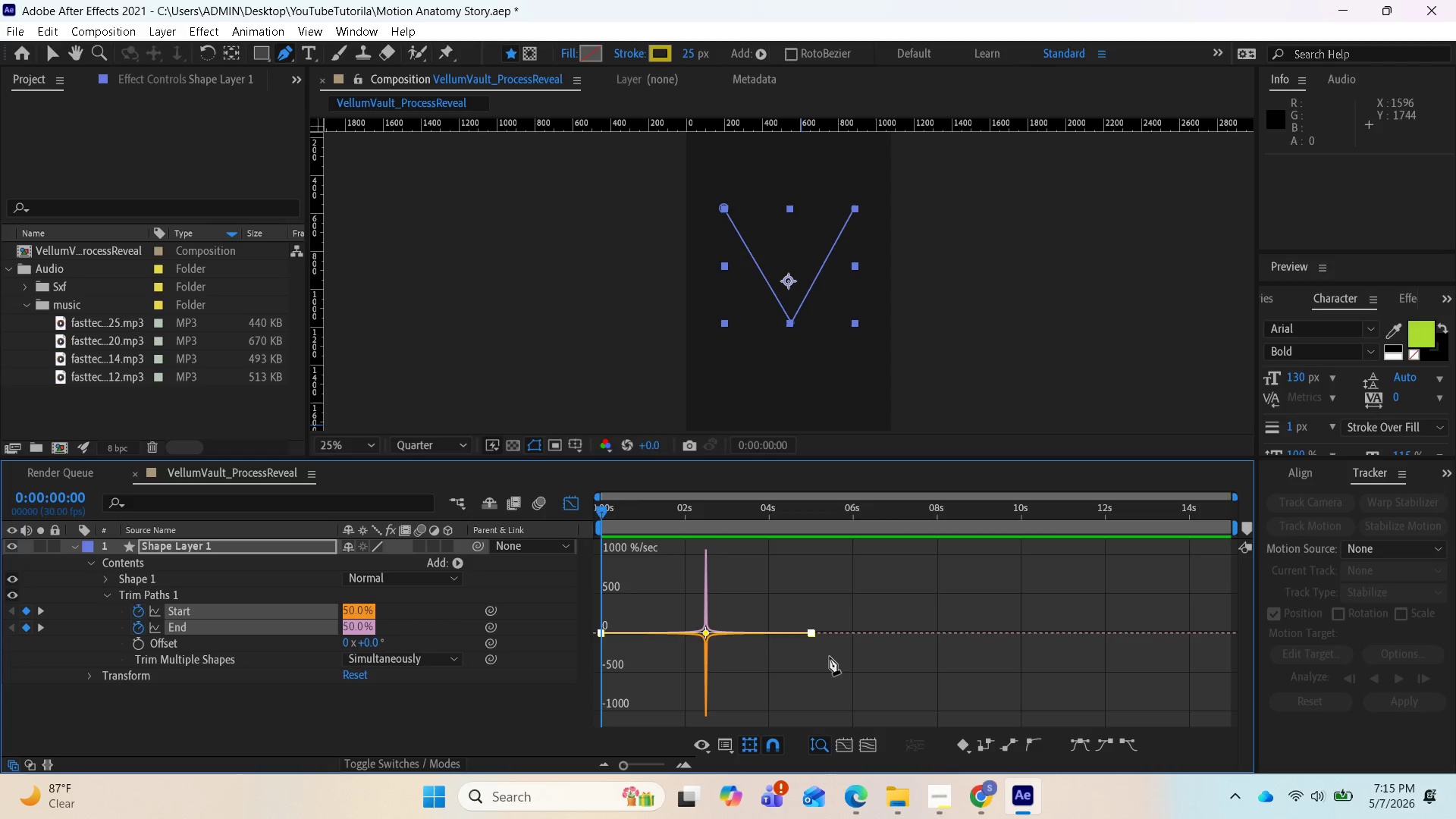 
key(Space)
 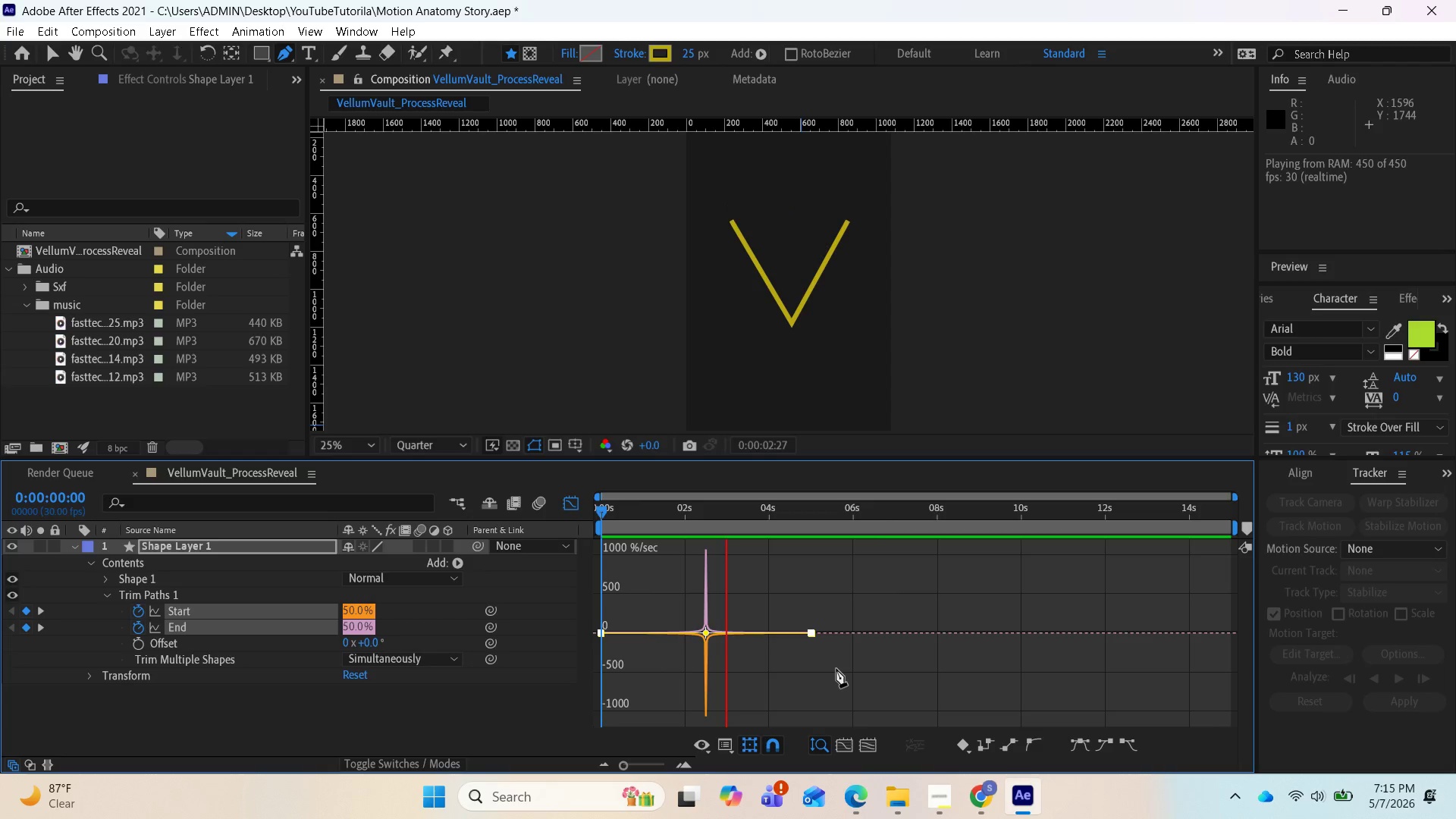 
key(Space)
 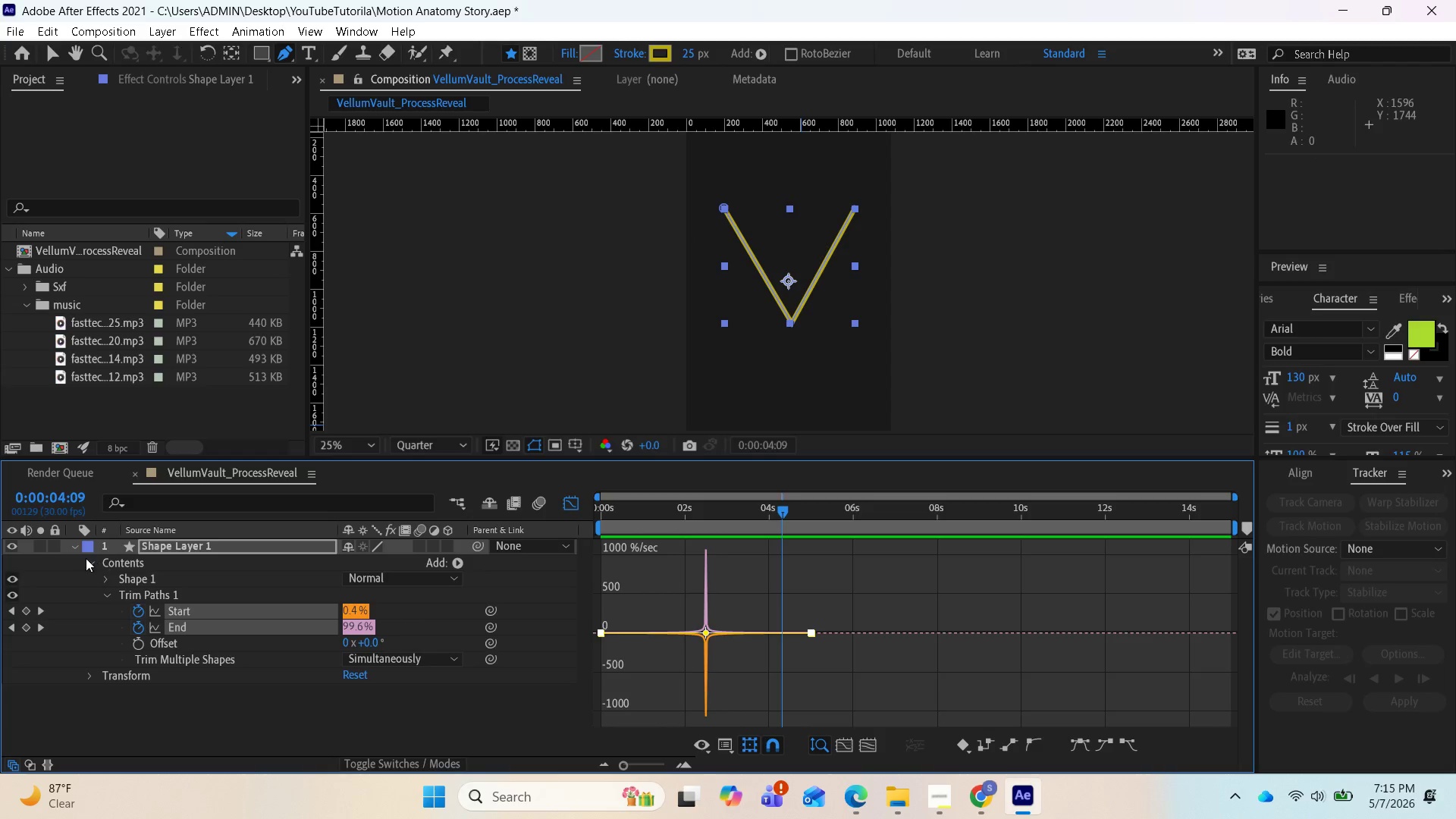 
left_click([74, 549])
 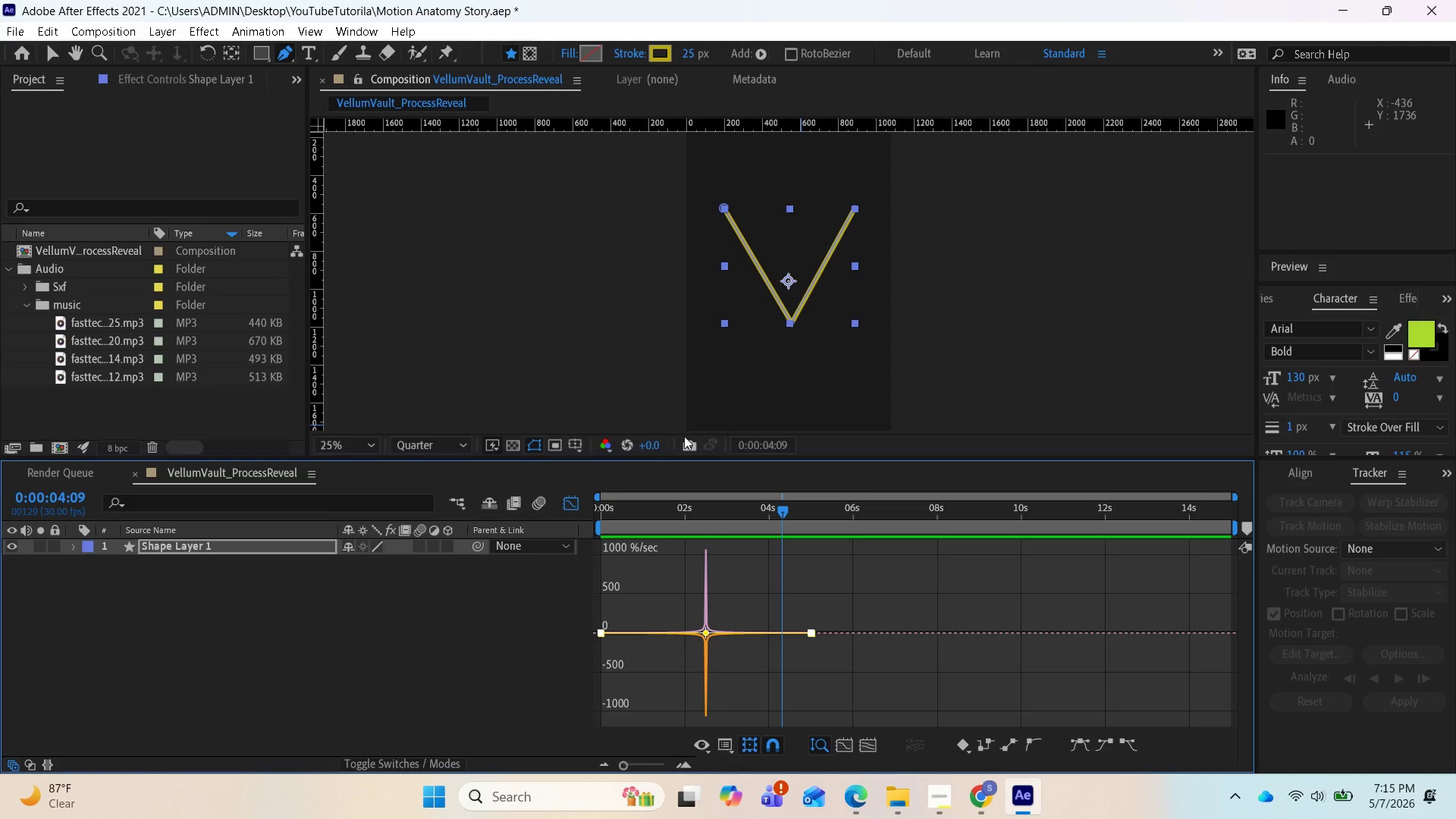 
mouse_move([717, 444])
 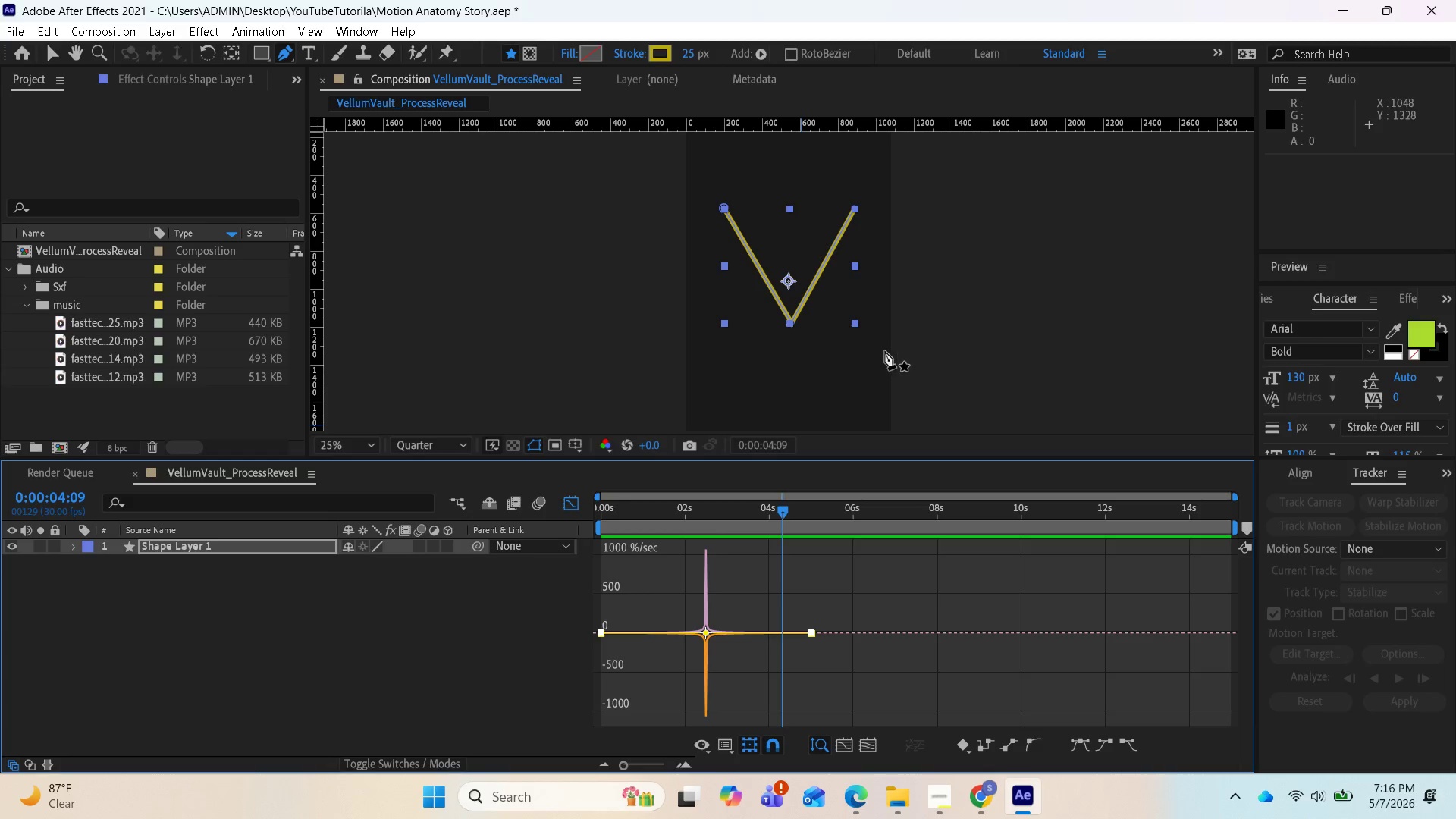 
wait(49.51)
 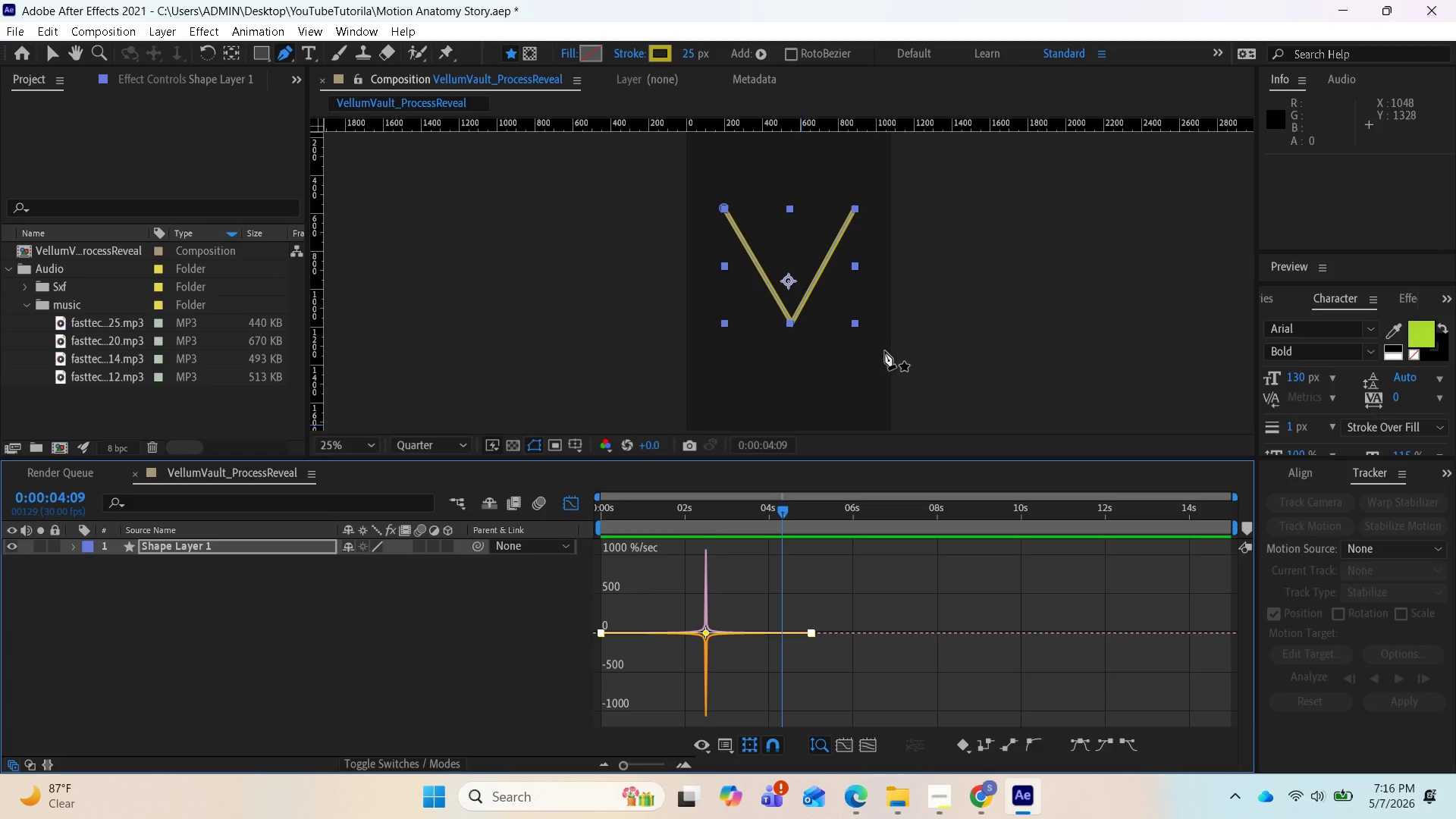 
key(Space)
 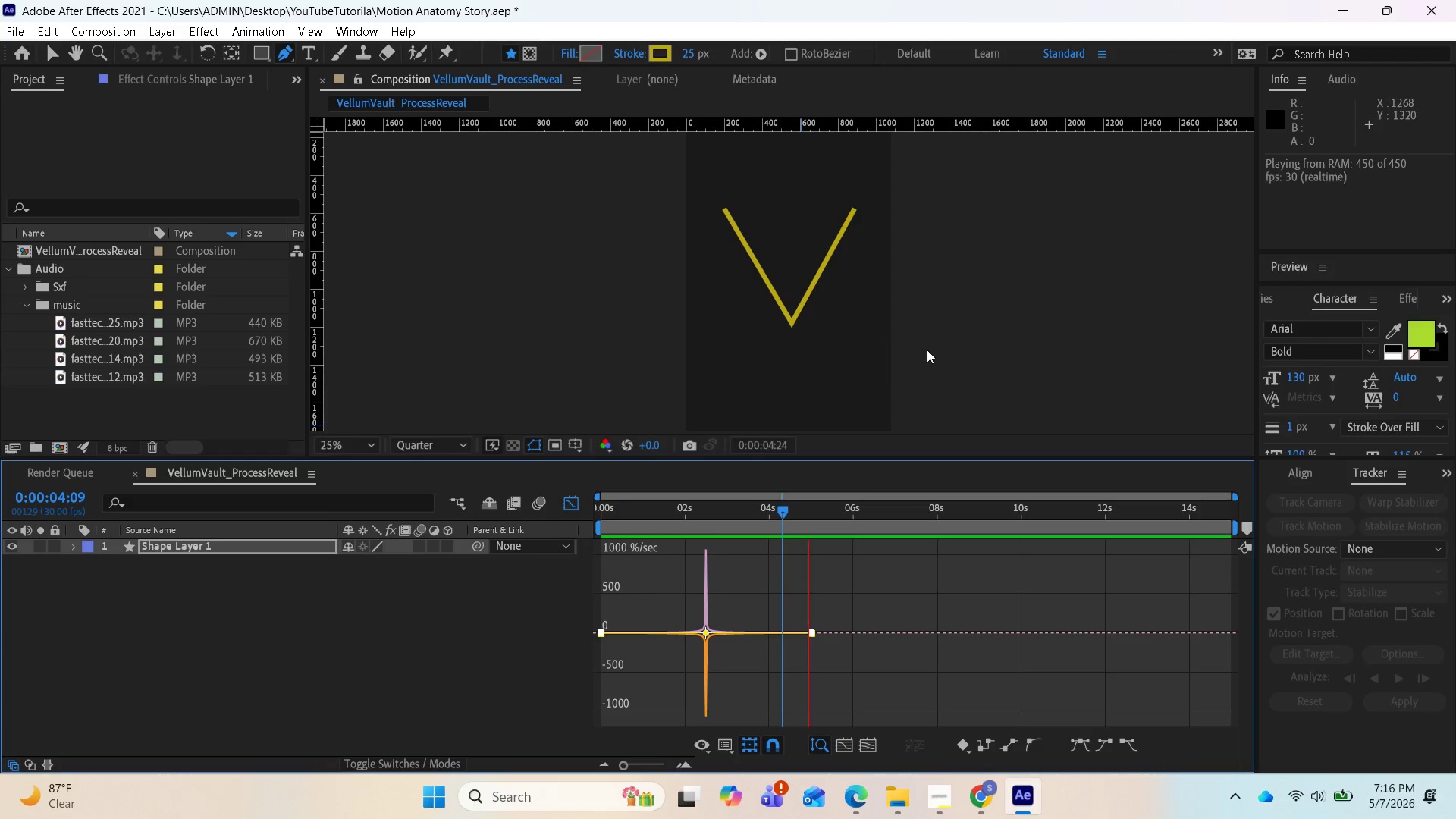 
key(Space)
 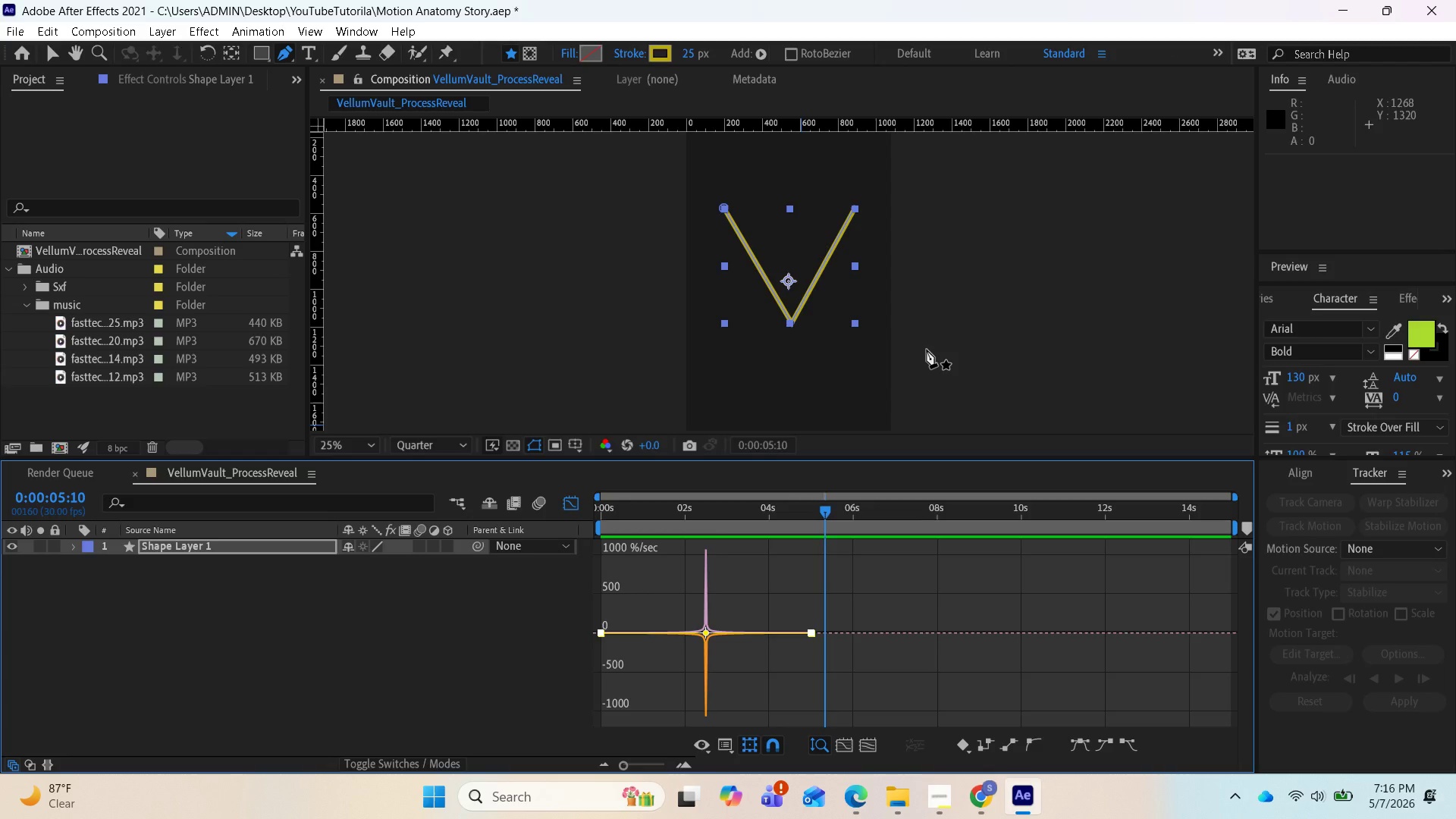 
wait(5.25)
 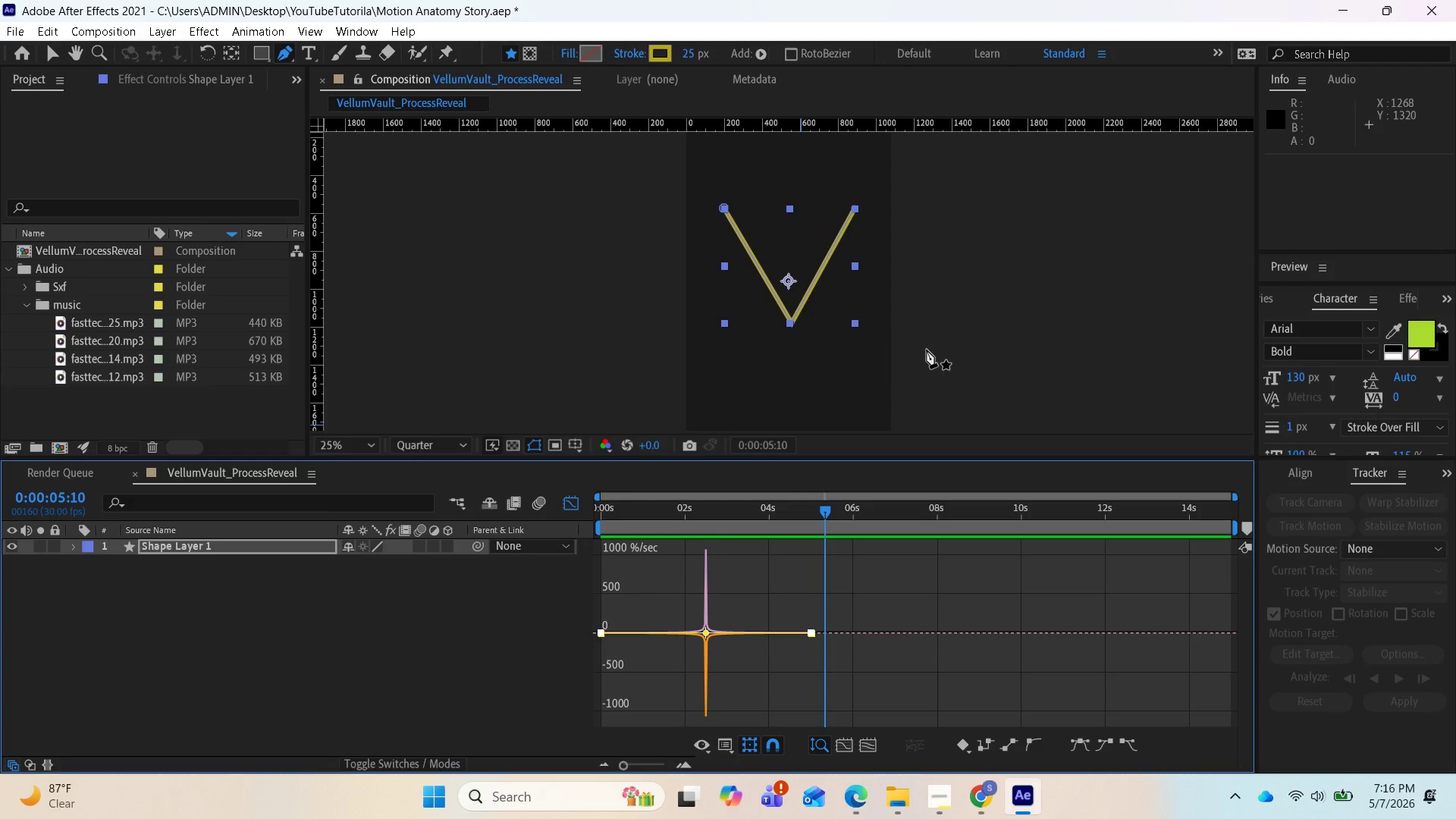 
left_click_drag(start_coordinate=[824, 511], to_coordinate=[698, 513])
 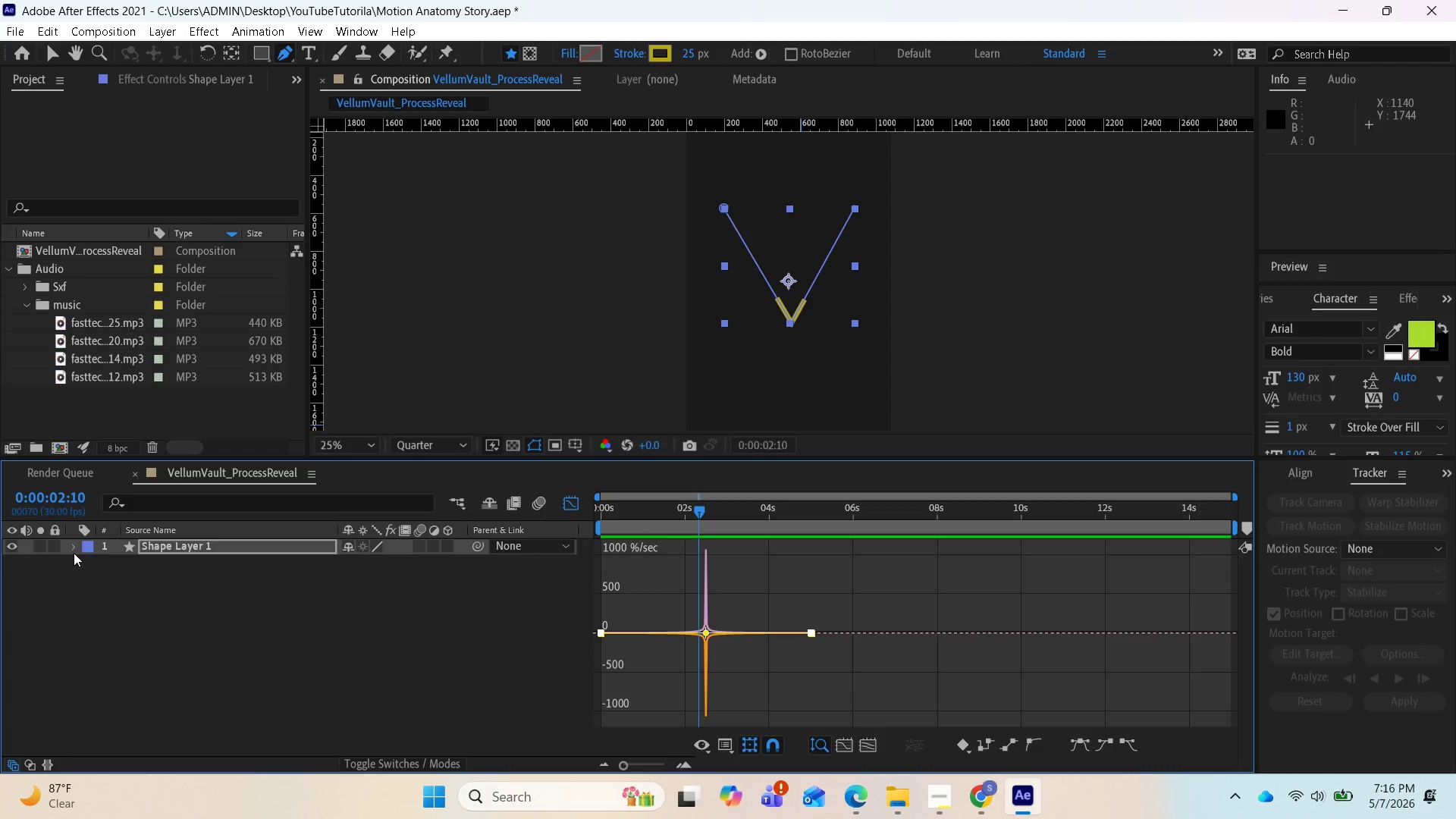 
left_click([74, 551])
 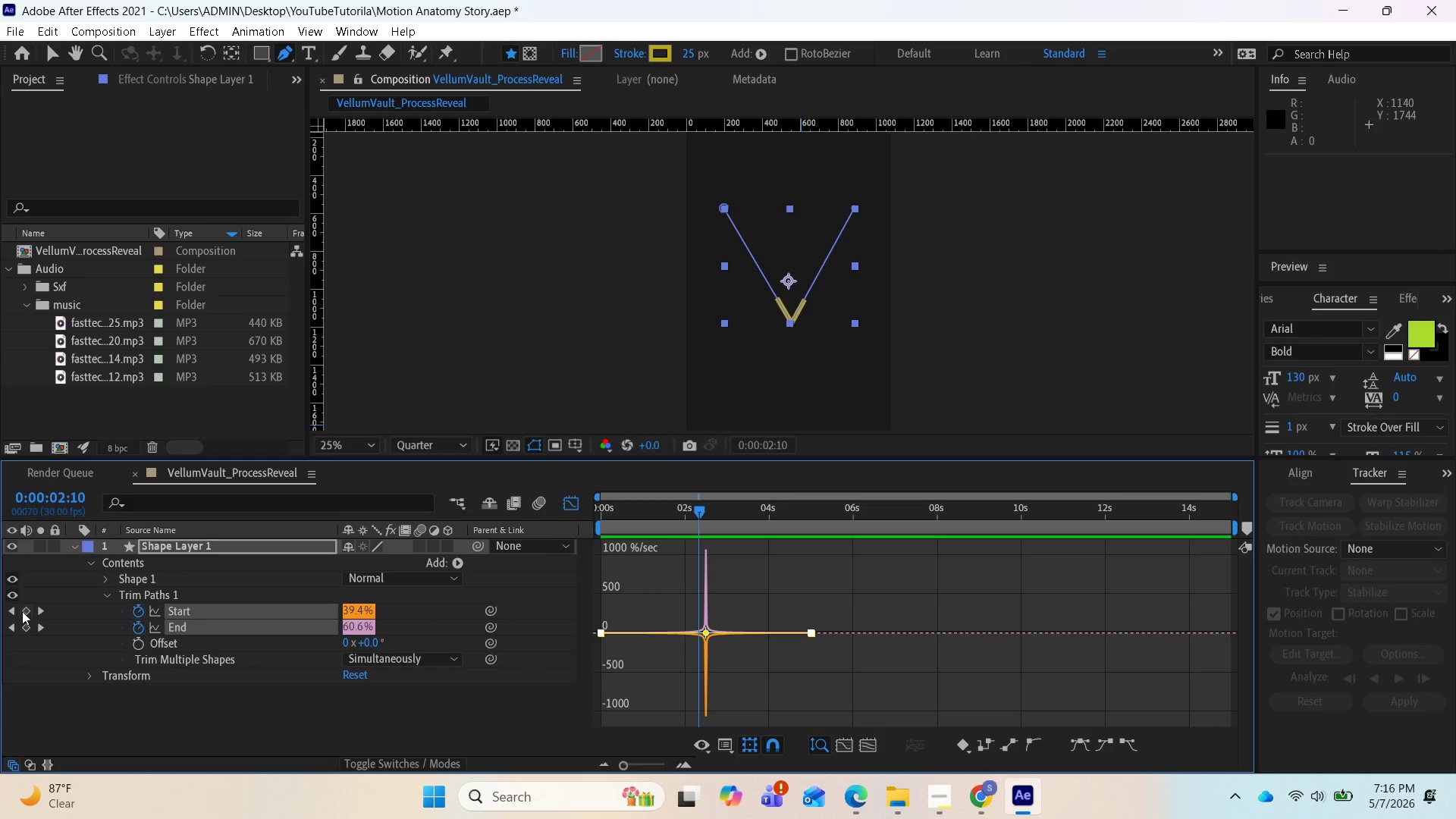 
left_click([9, 611])
 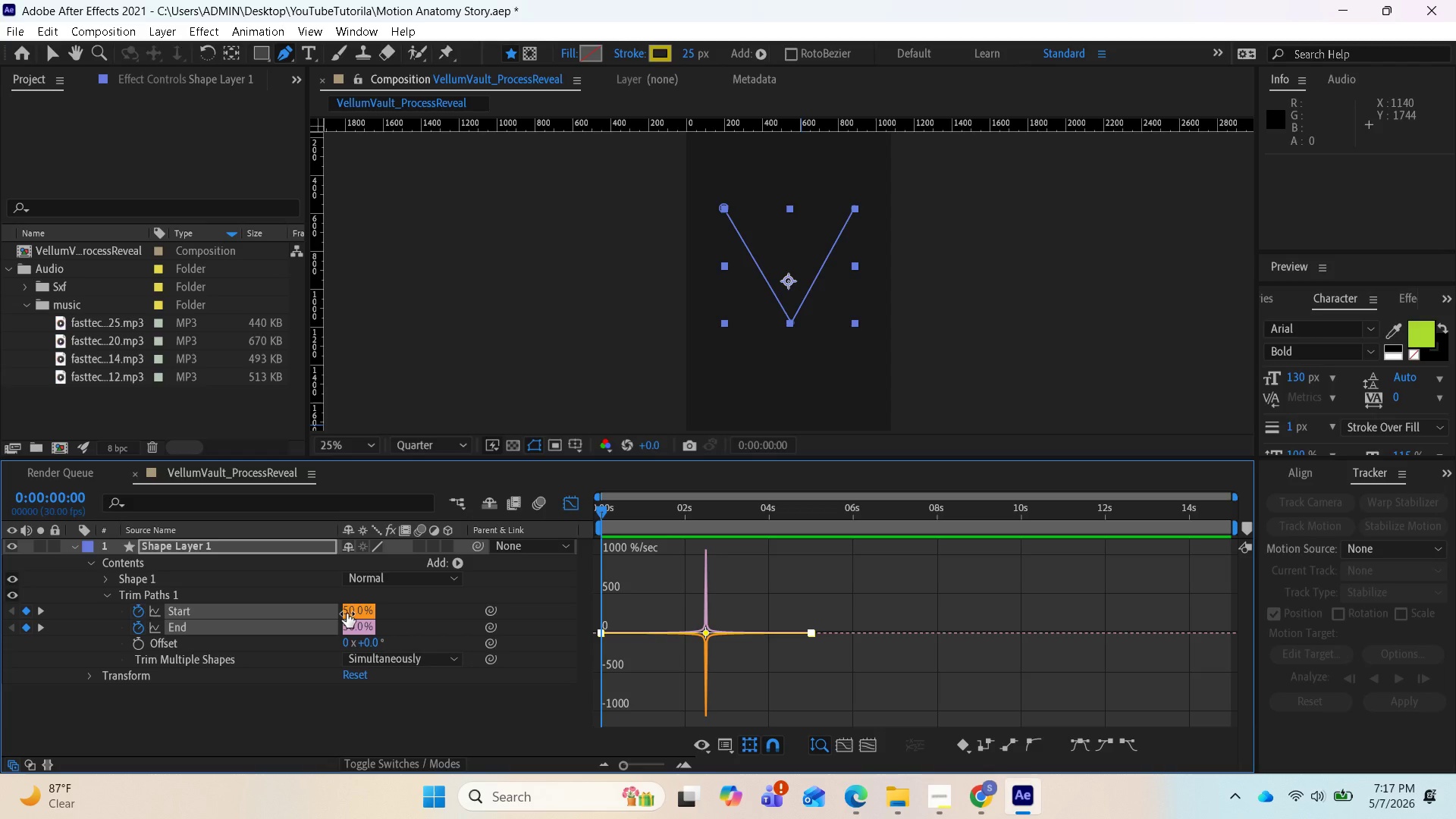 
wait(25.5)
 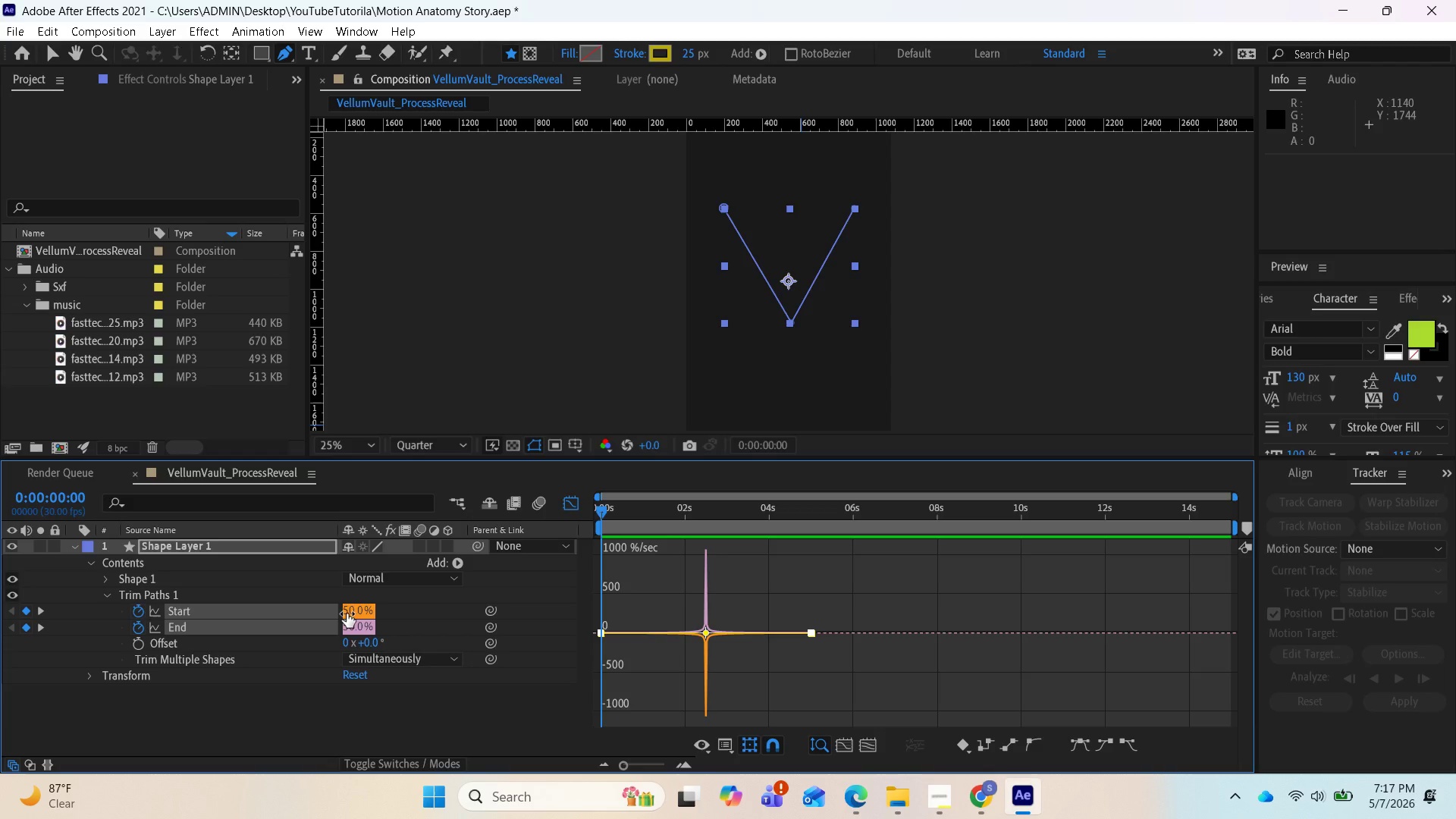 
left_click([72, 543])
 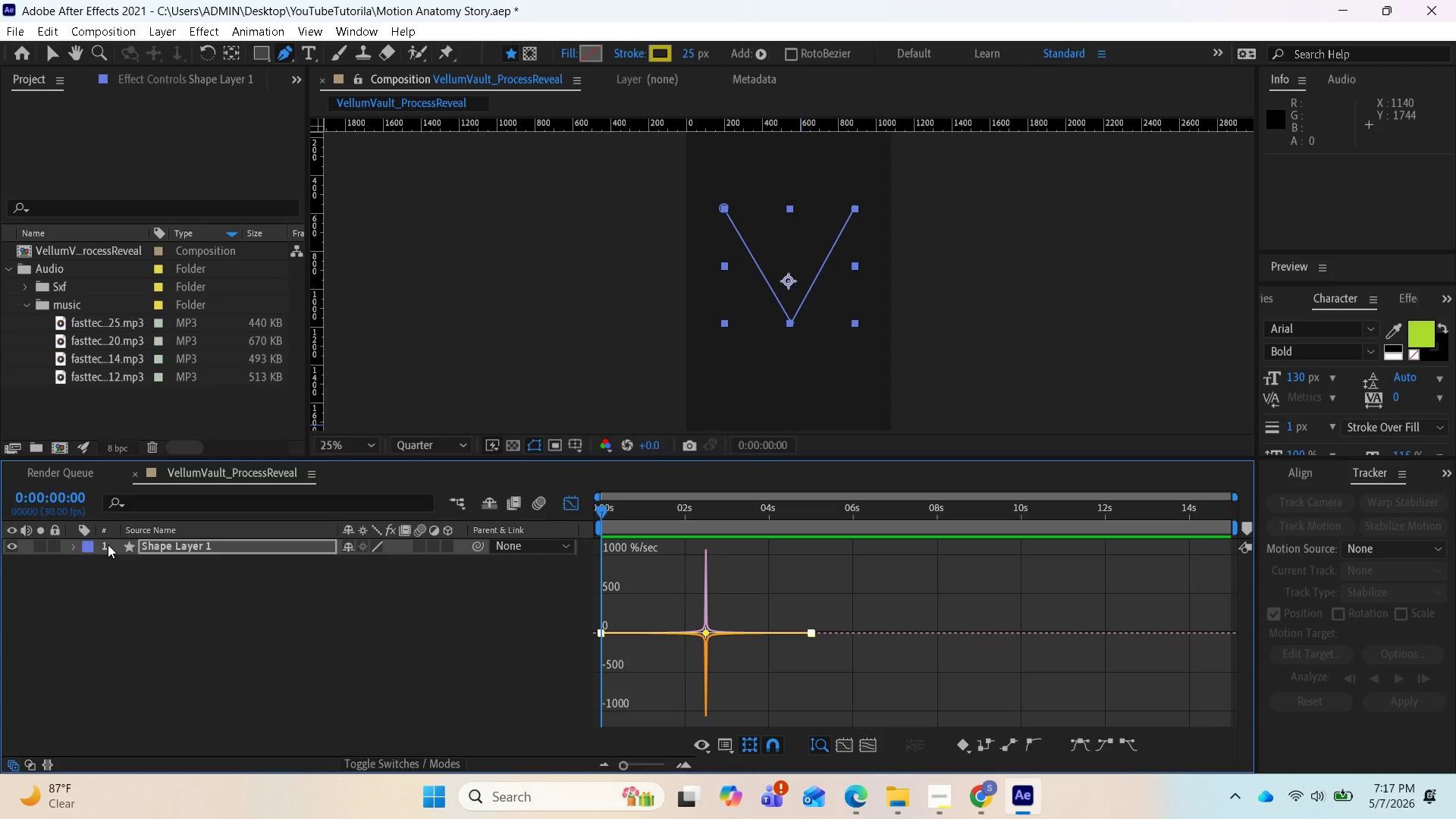 
left_click([108, 544])
 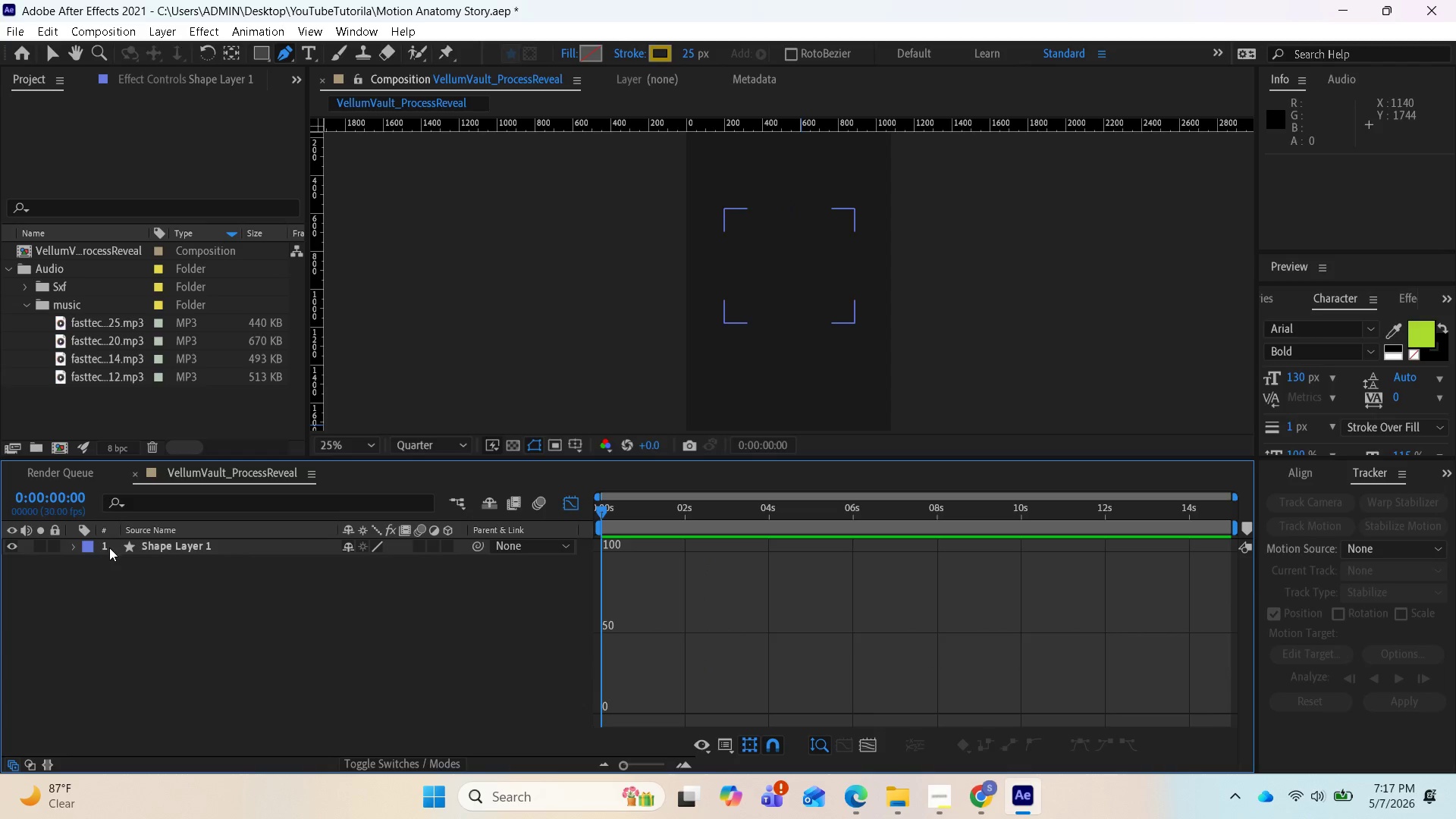 
left_click([110, 548])
 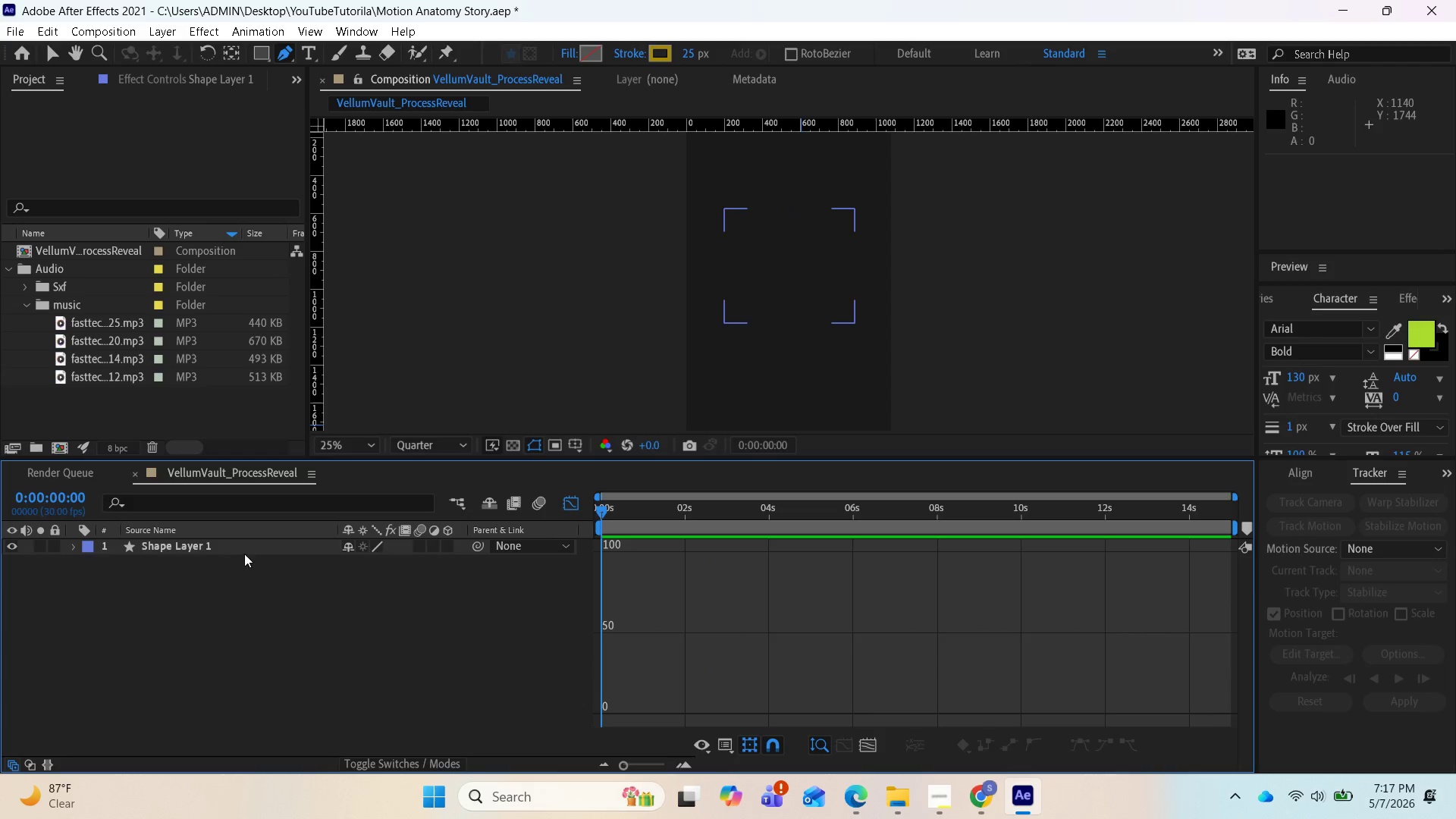 
left_click([249, 553])
 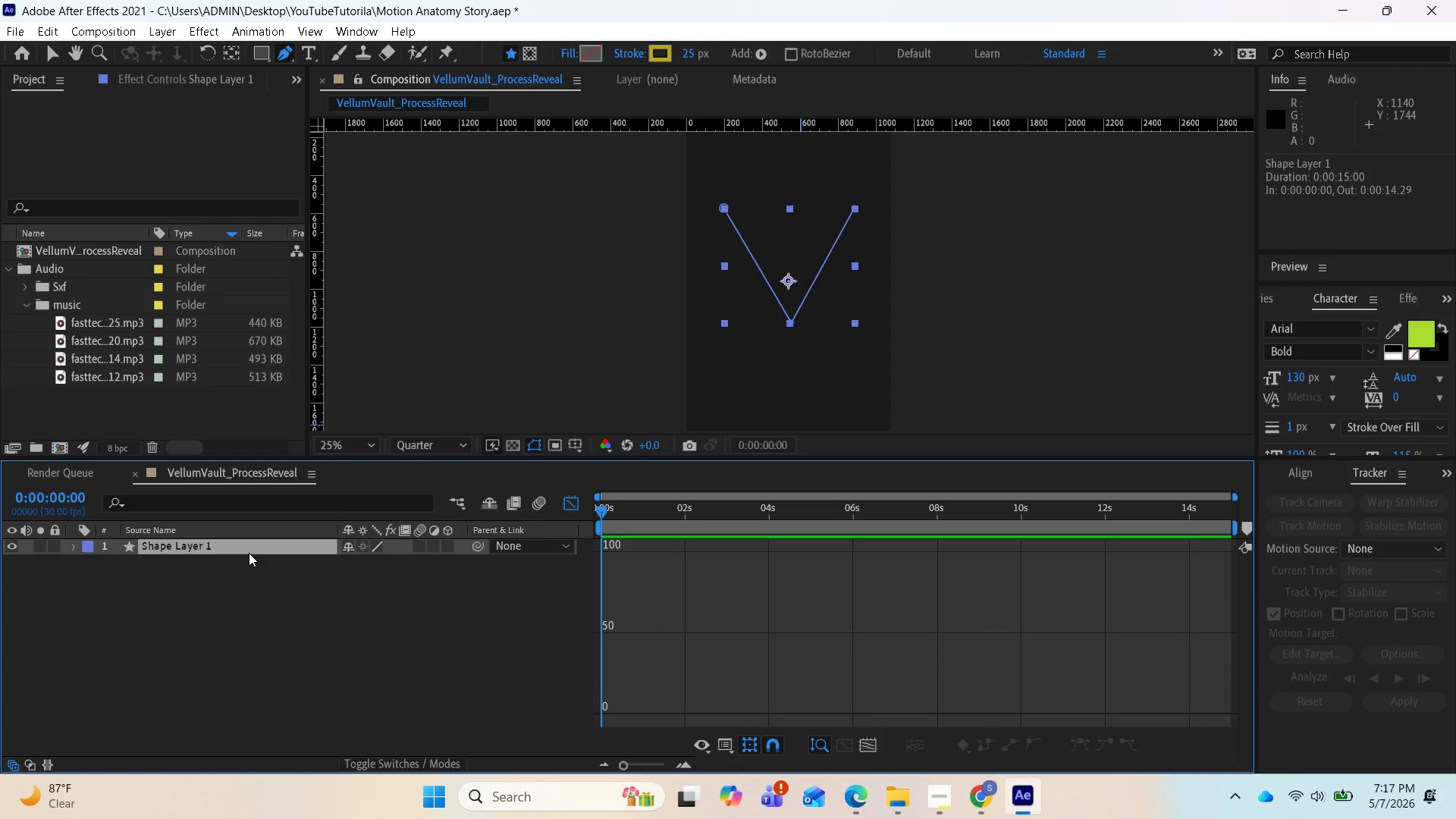 
key(Control+D)
 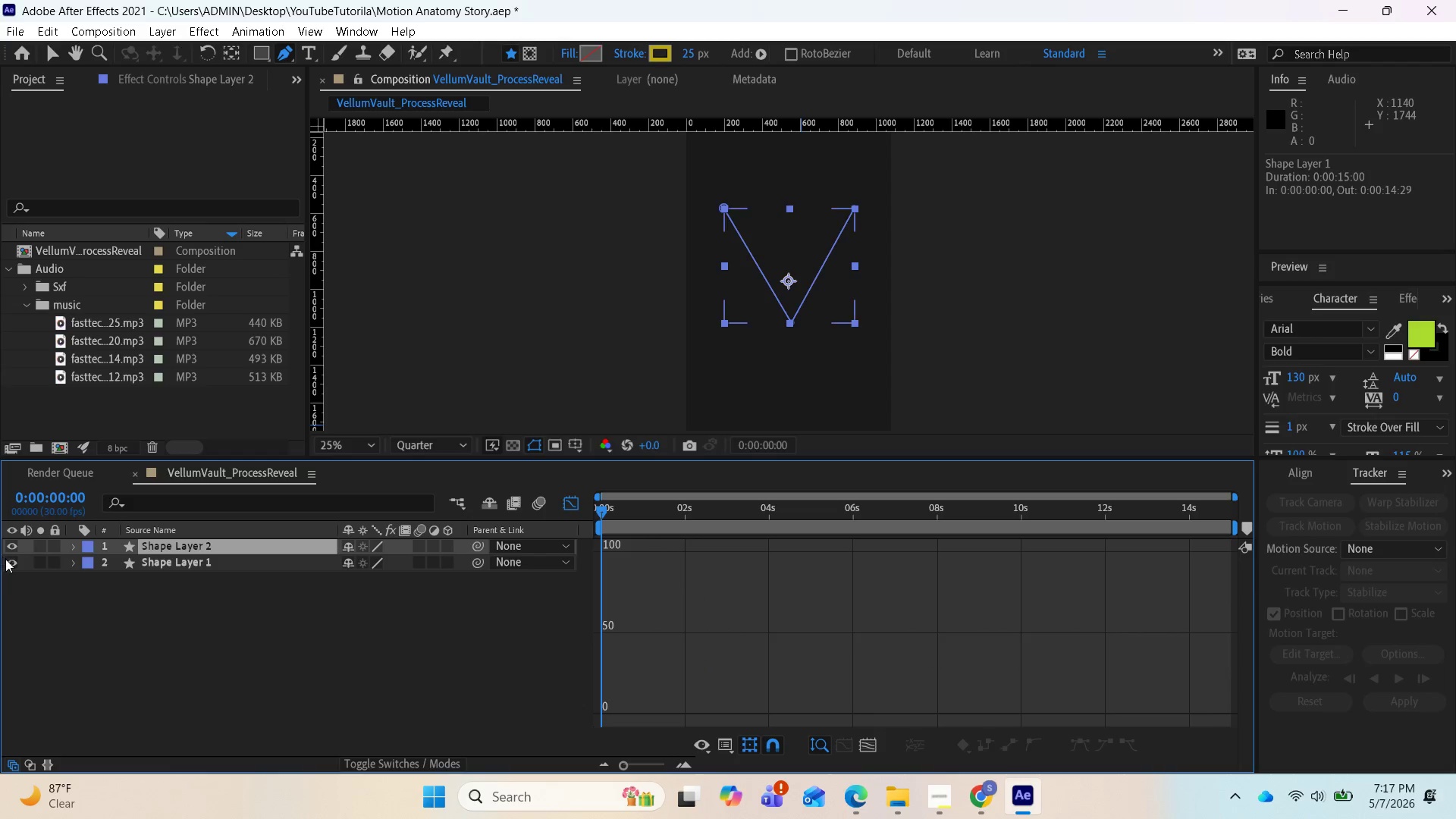 
left_click([12, 560])
 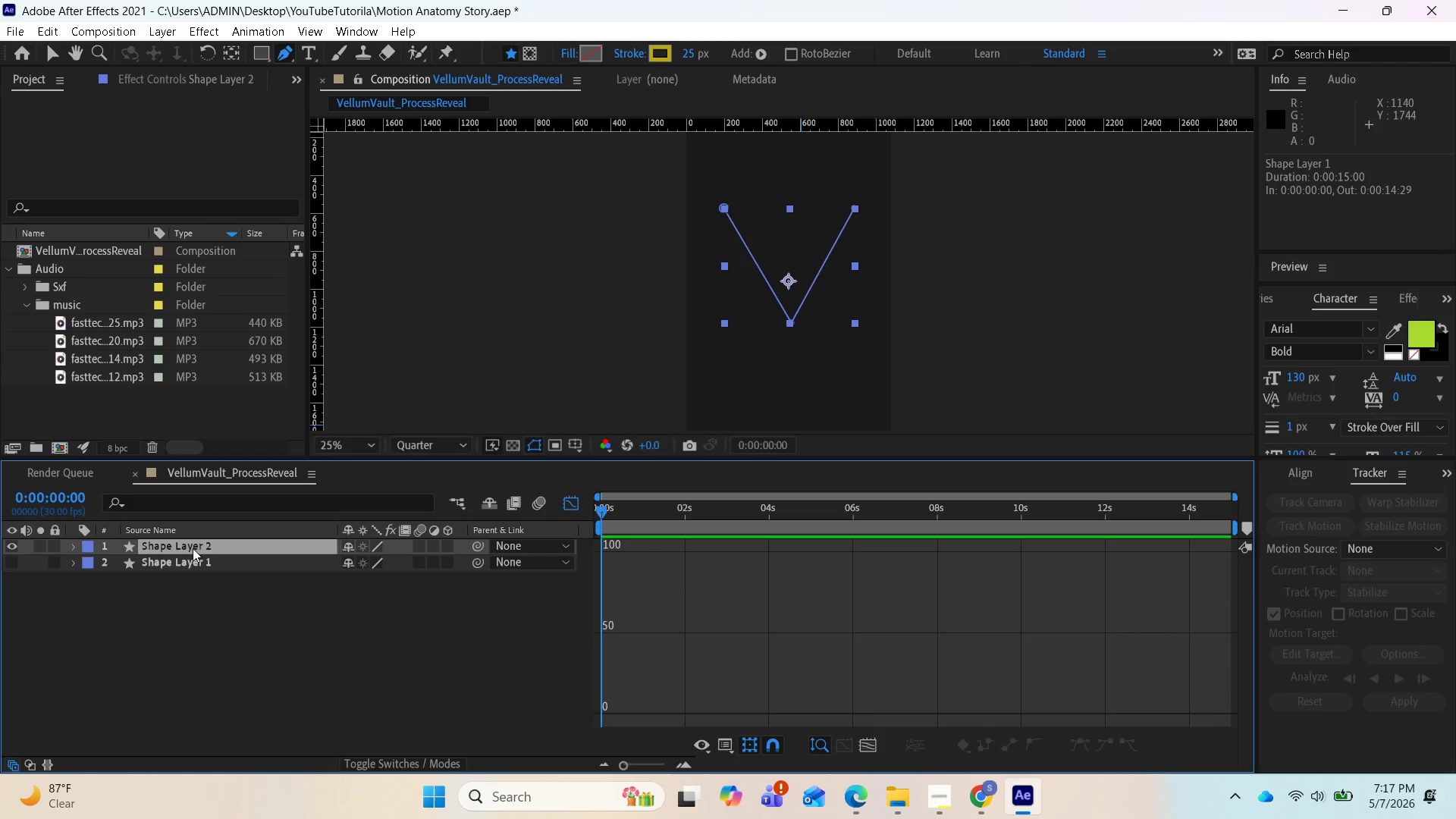 
left_click([212, 548])
 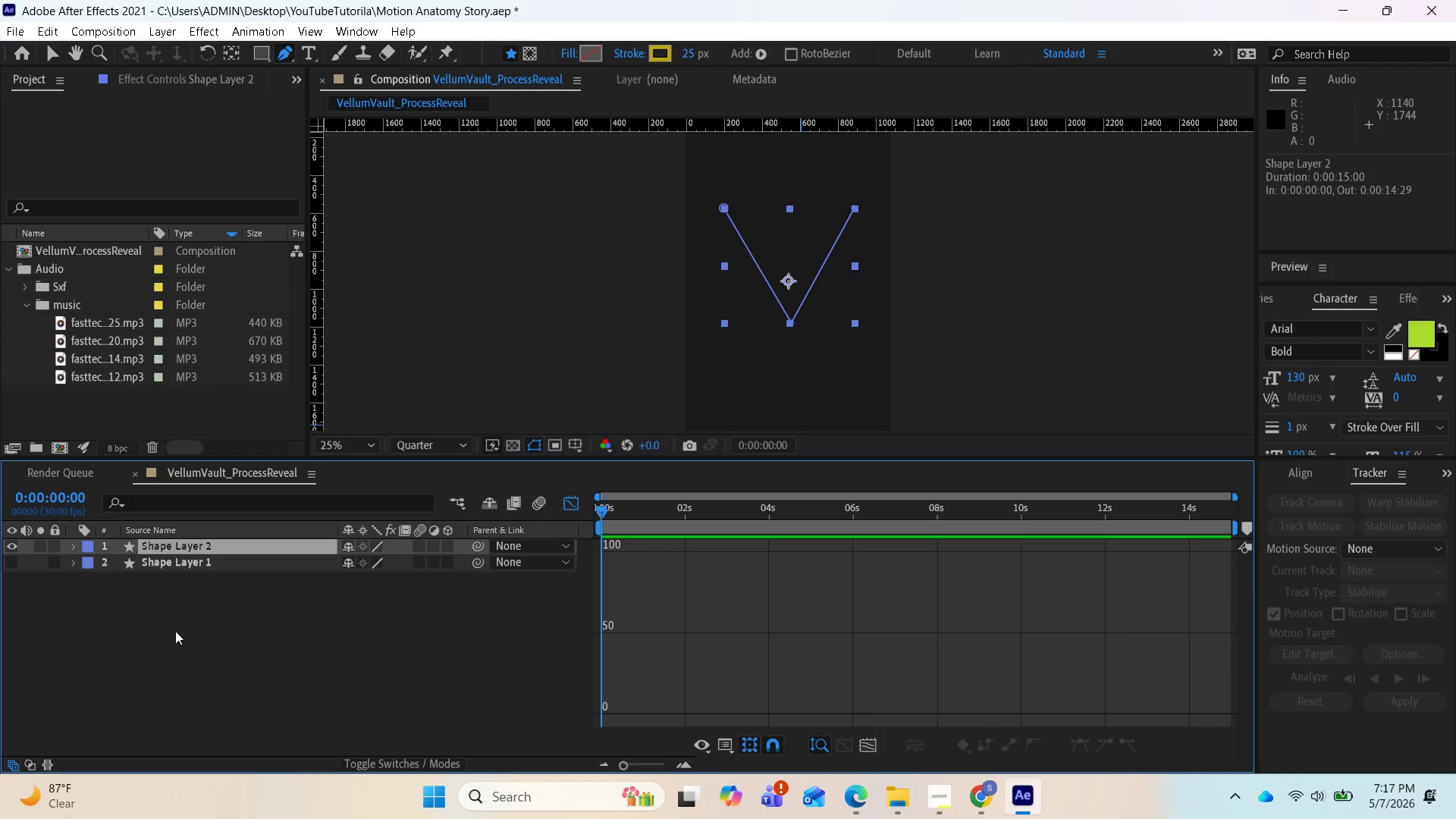 
left_click([174, 632])
 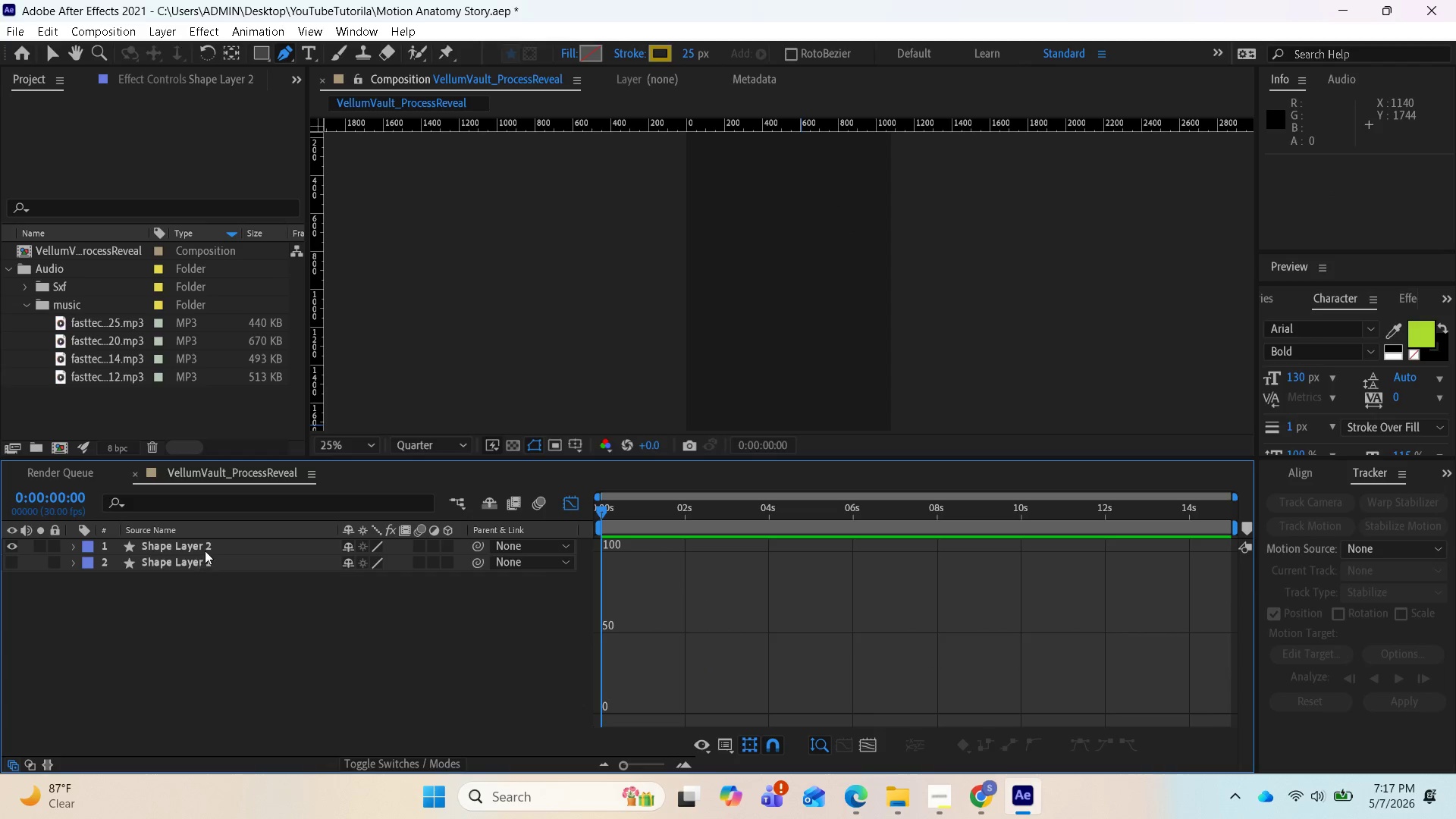 
left_click([213, 543])
 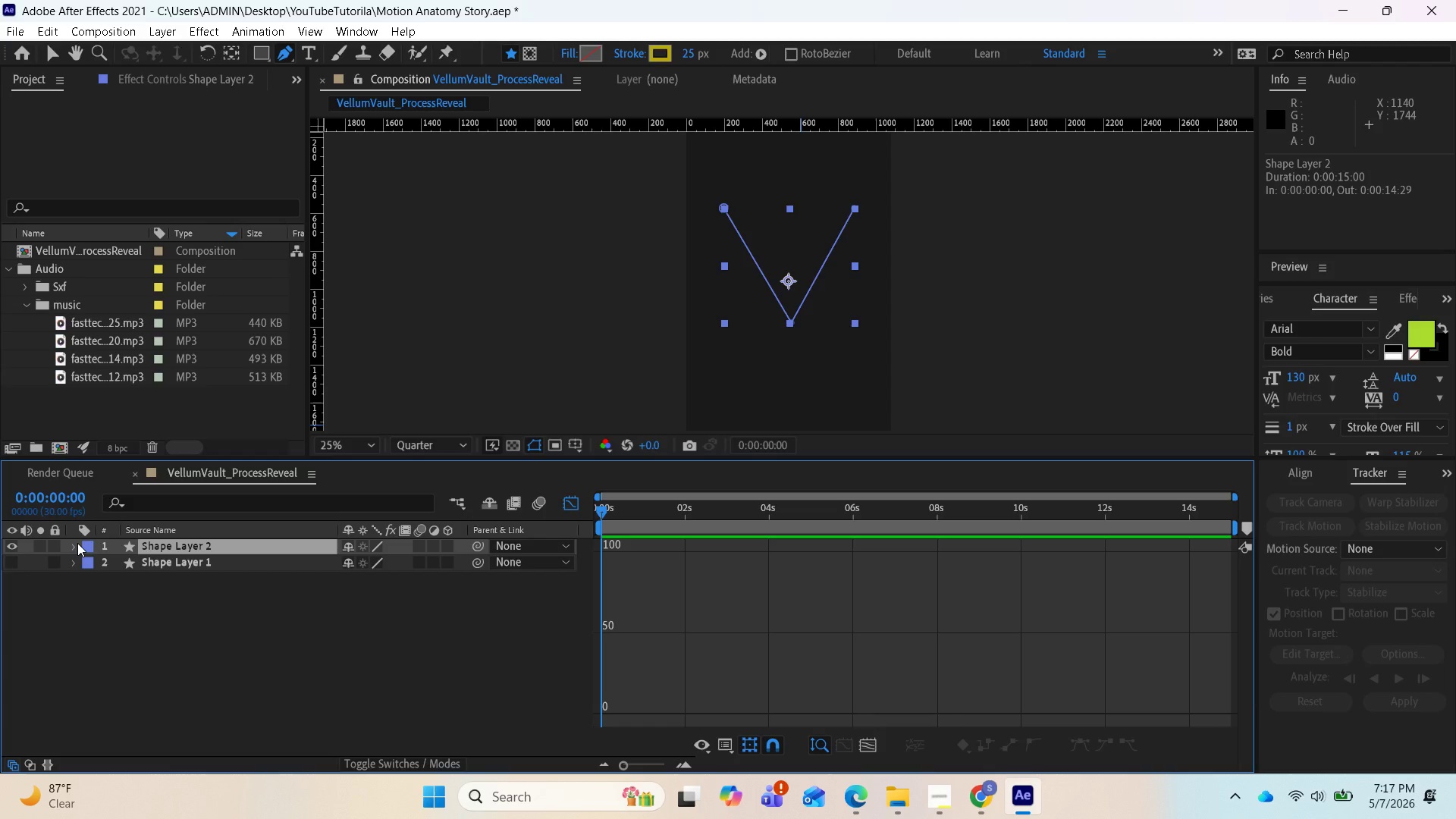 
left_click([74, 544])
 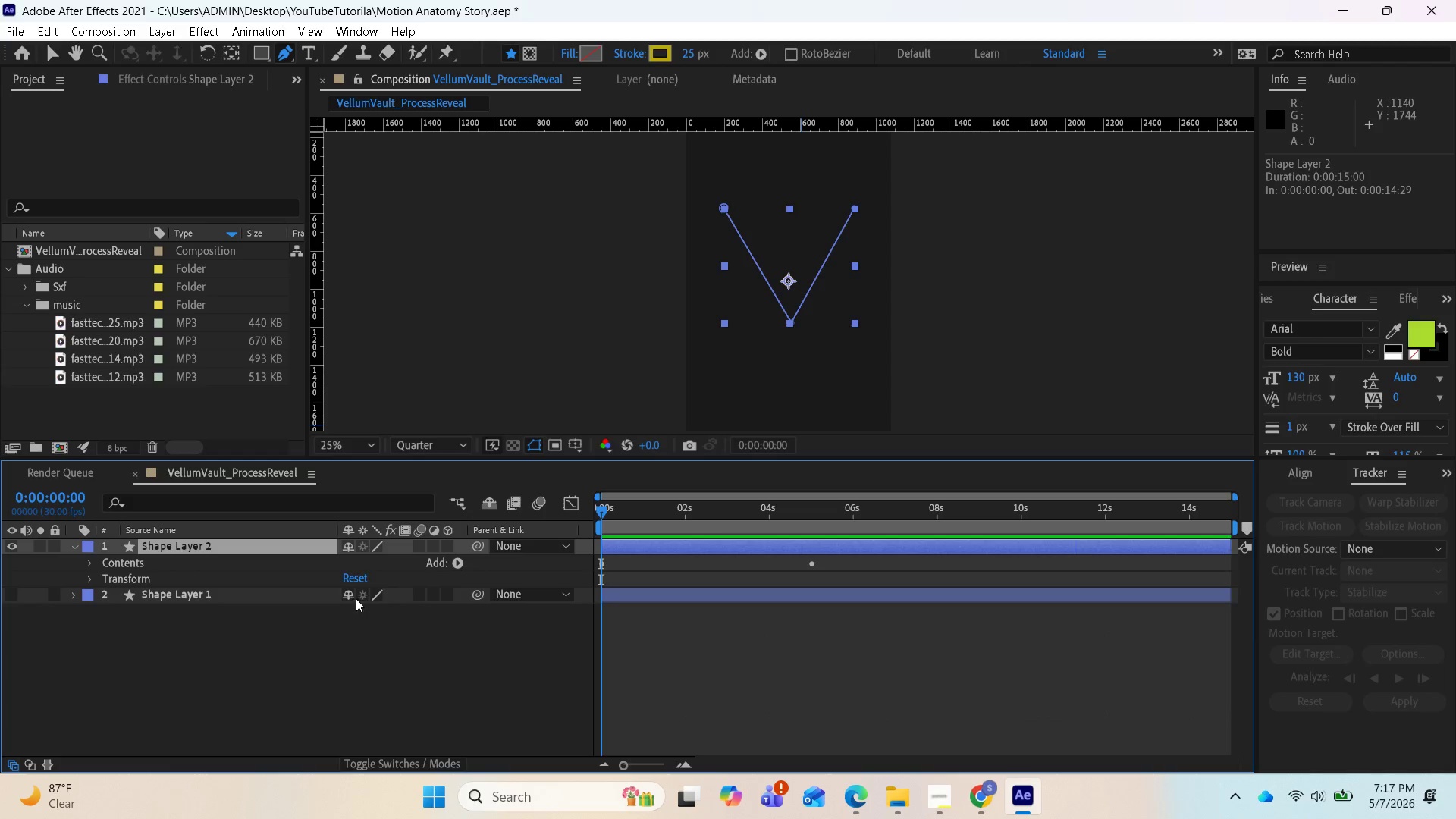 
wait(5.31)
 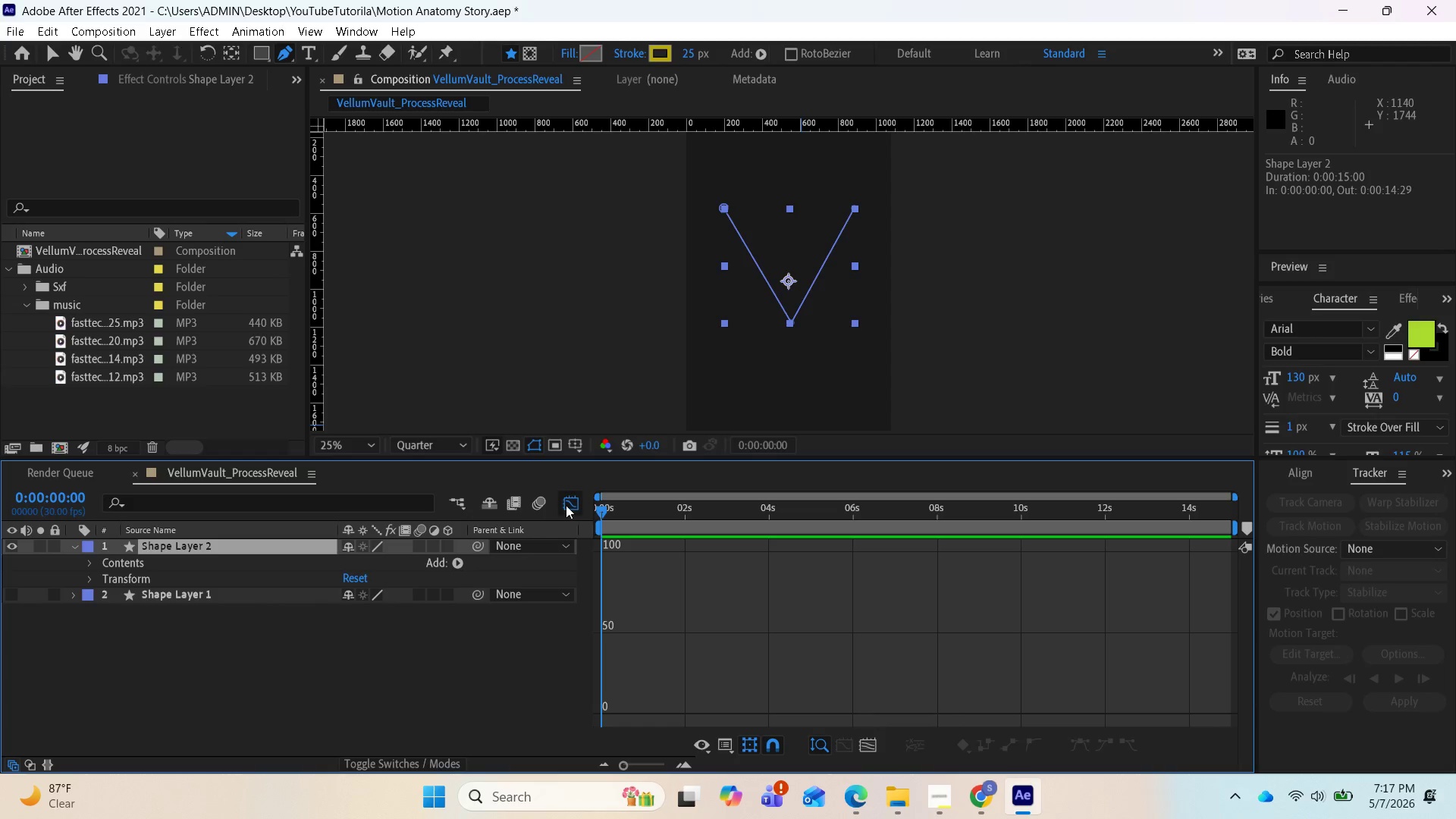 
left_click([88, 565])
 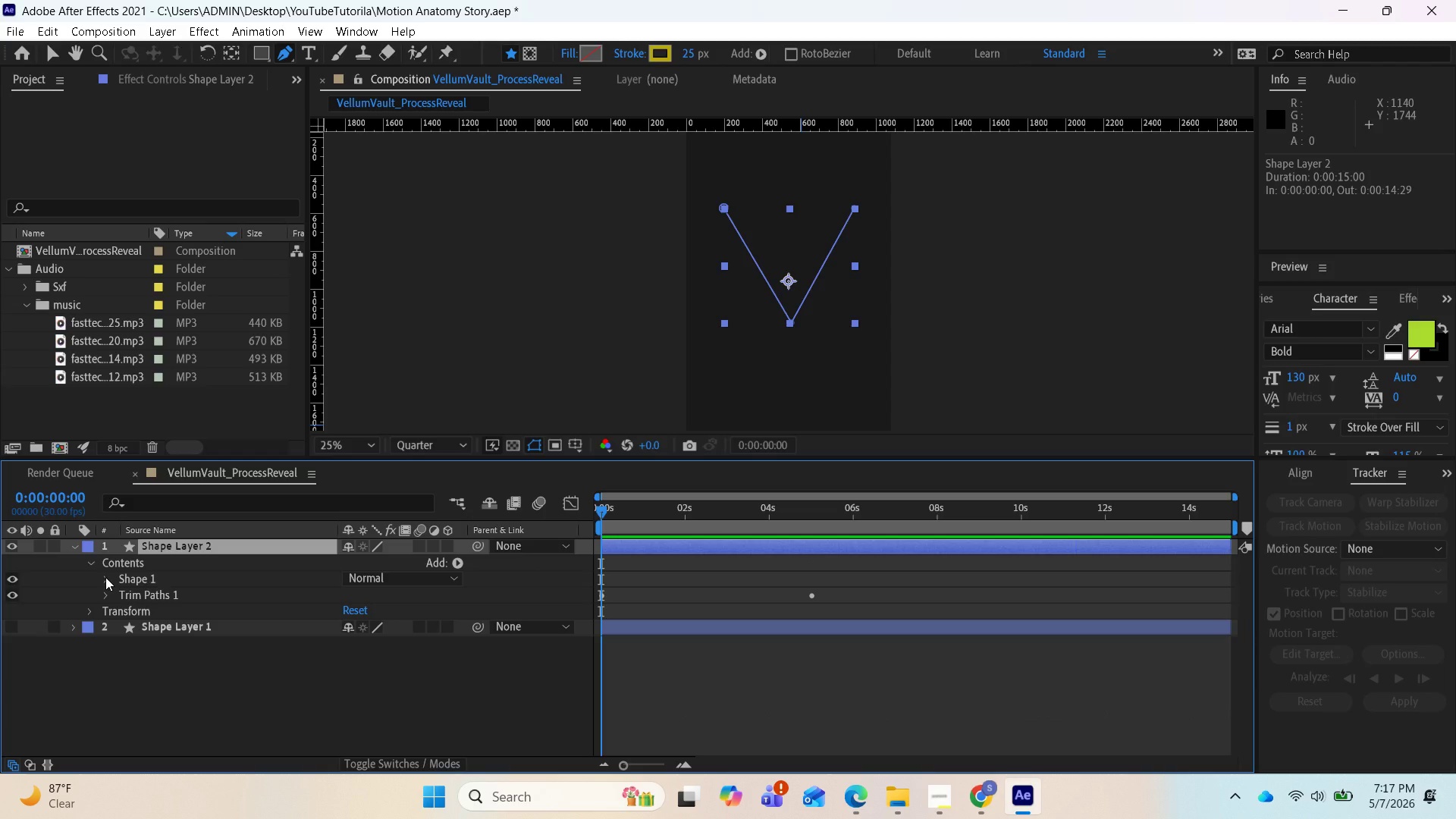 
wait(7.34)
 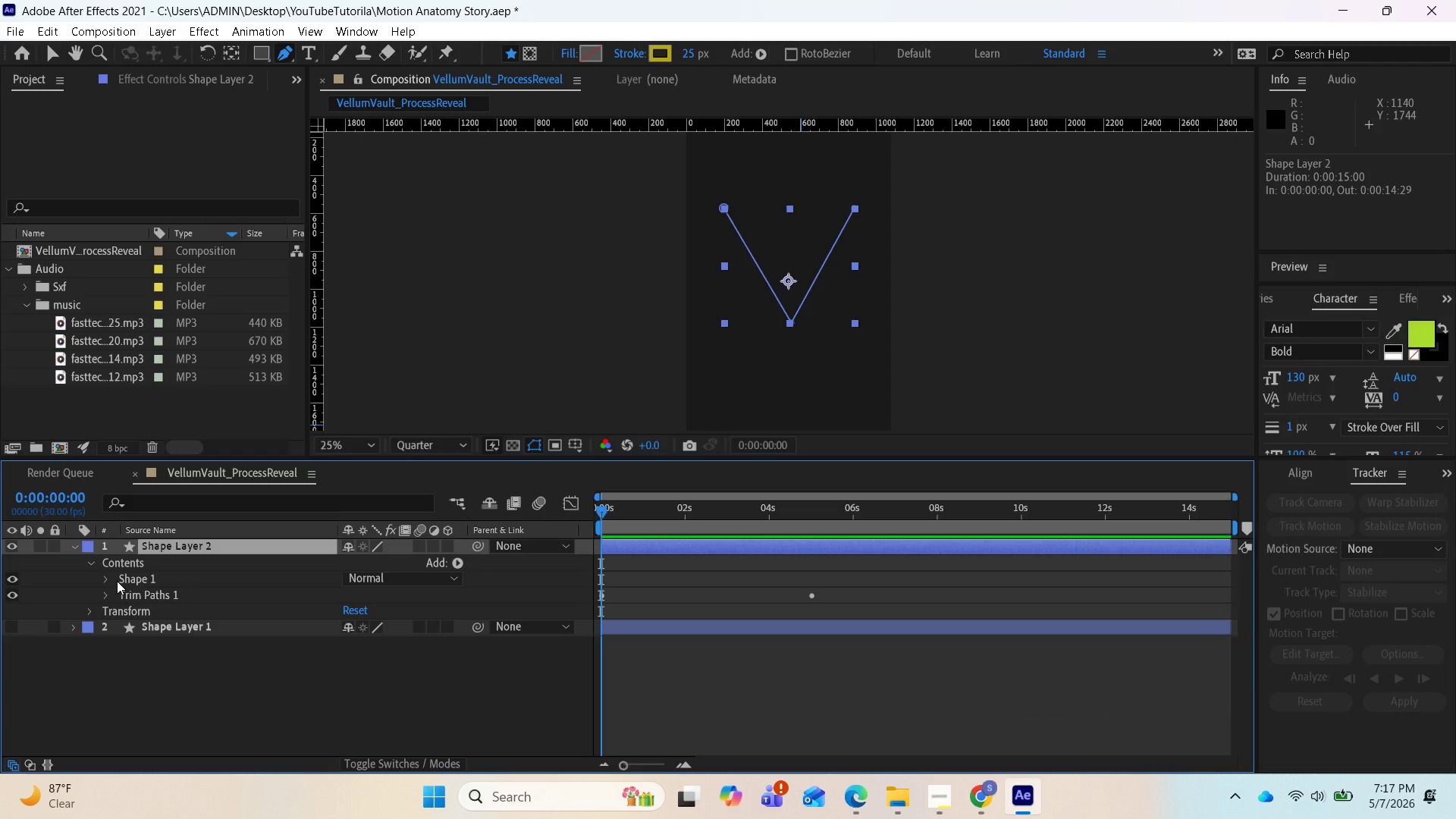 
left_click([105, 577])
 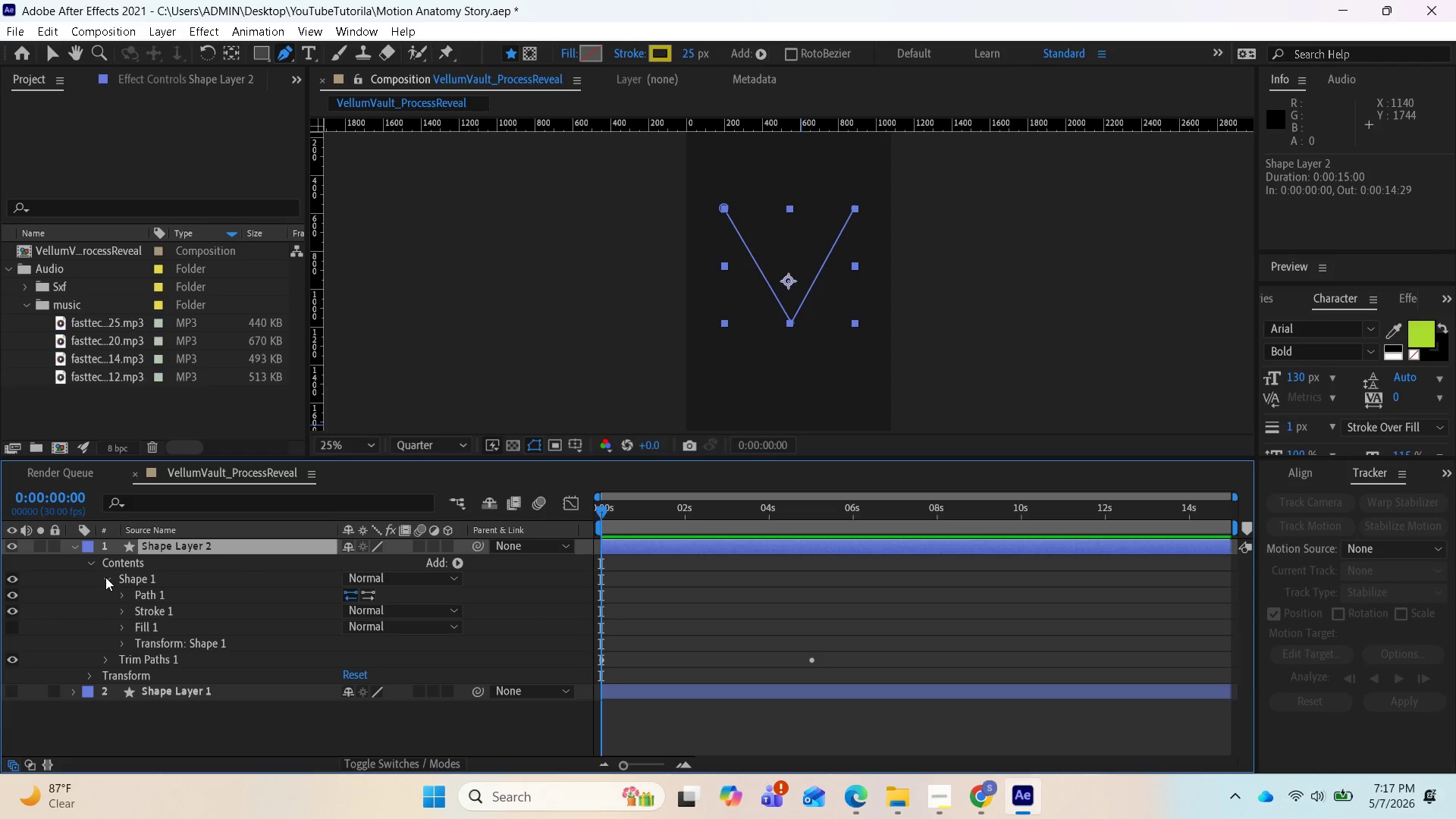 
left_click([105, 577])
 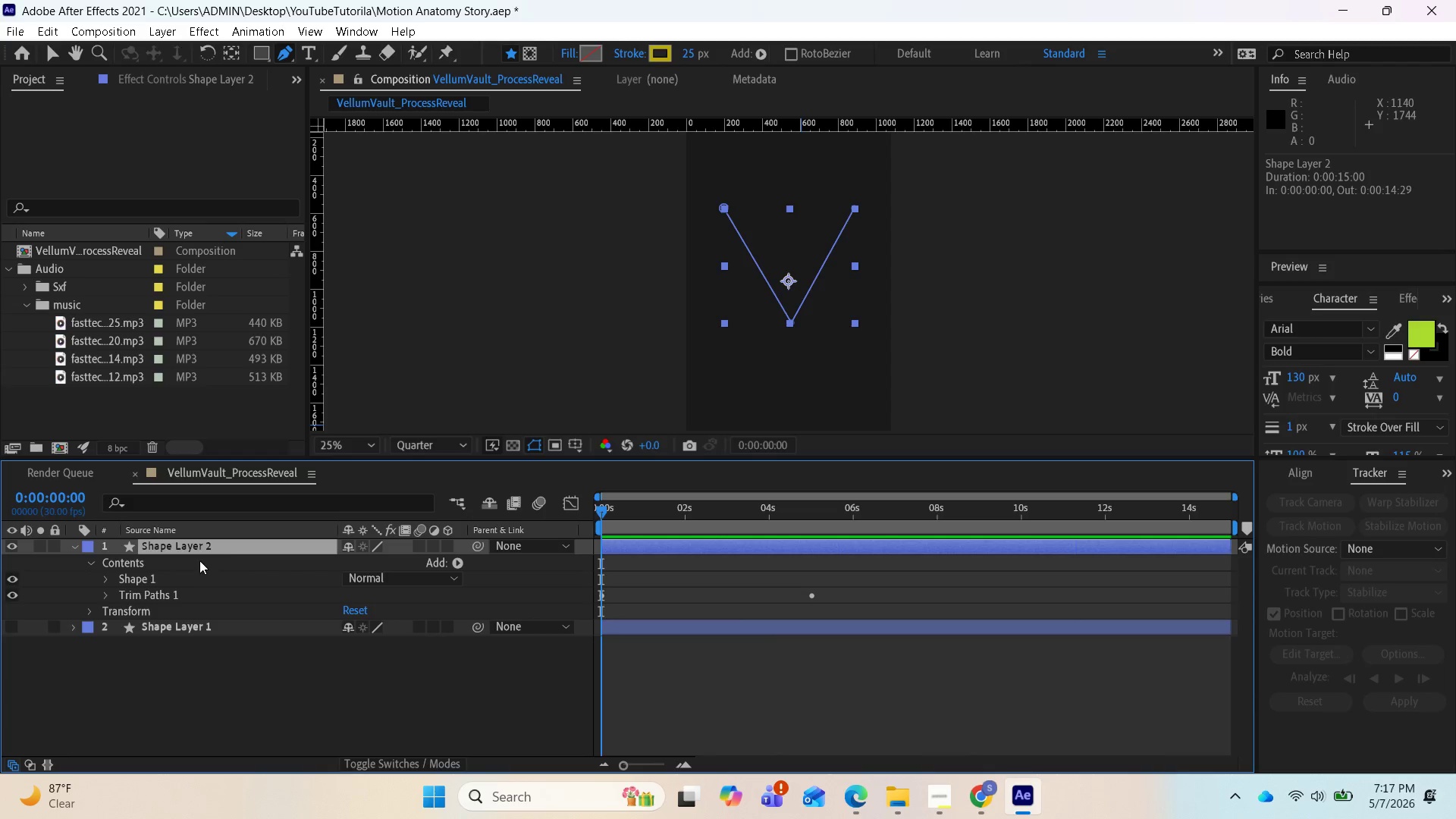 
left_click([257, 543])
 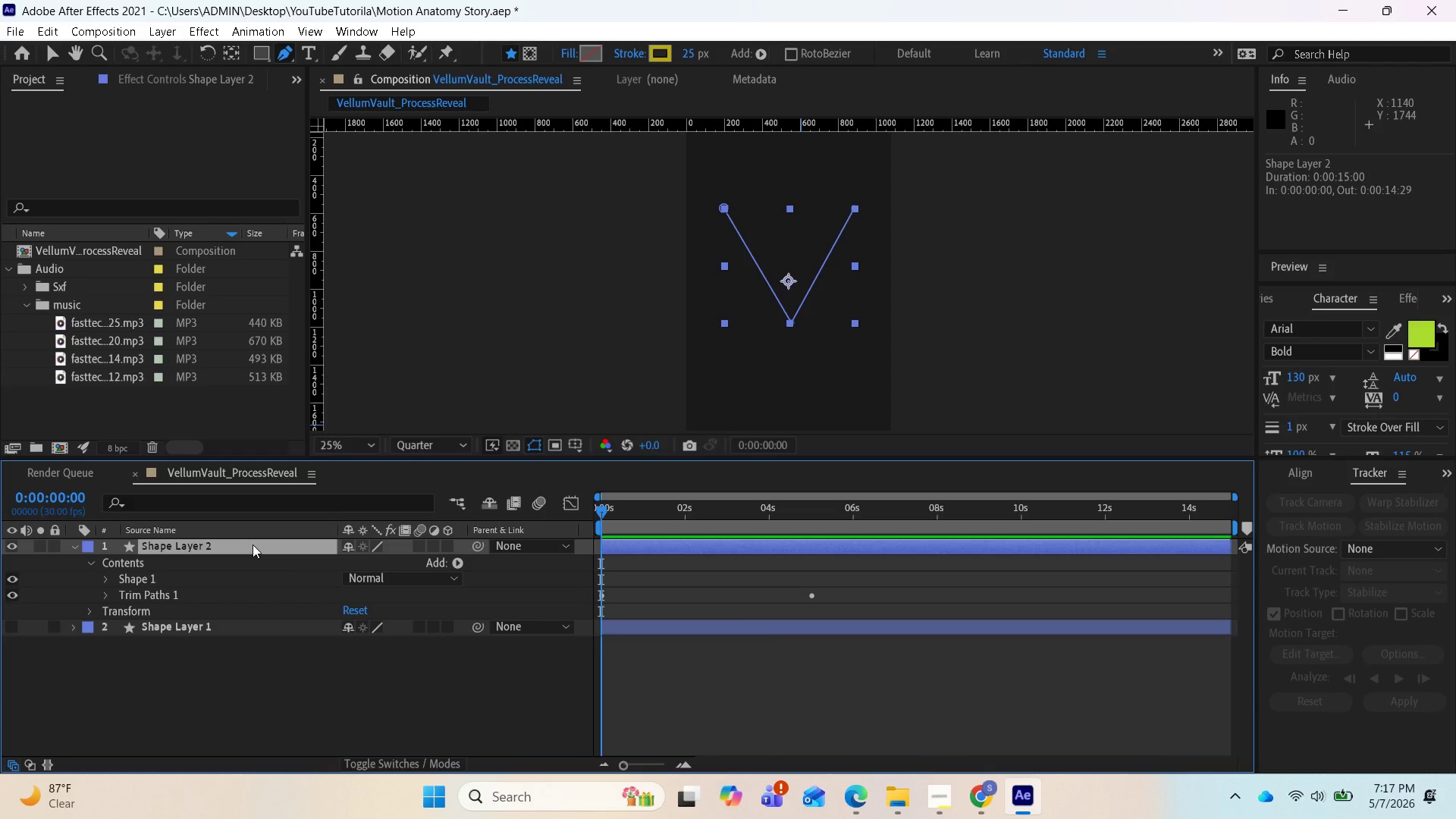 
key(U)
 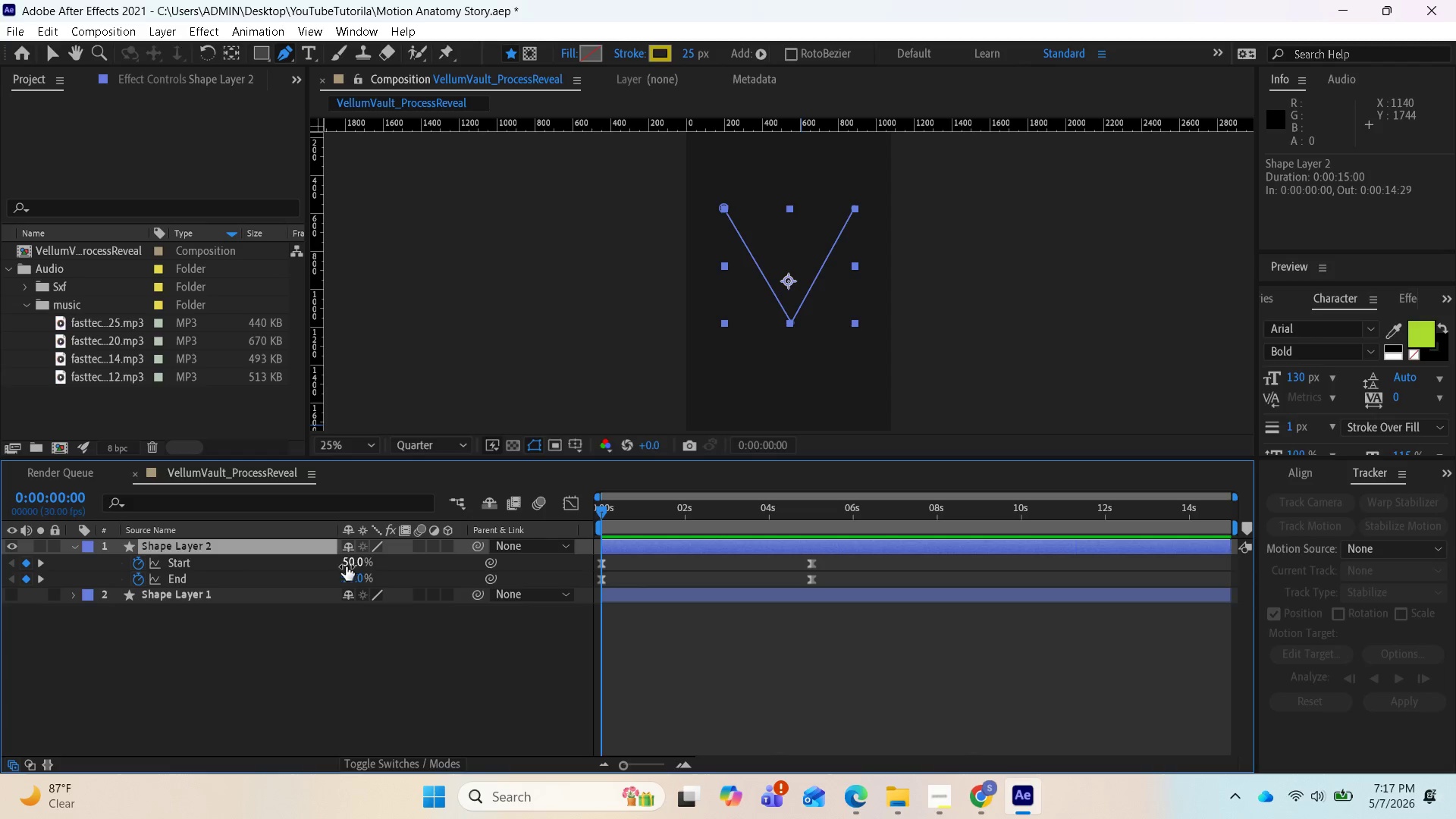 
left_click_drag(start_coordinate=[346, 566], to_coordinate=[273, 563])
 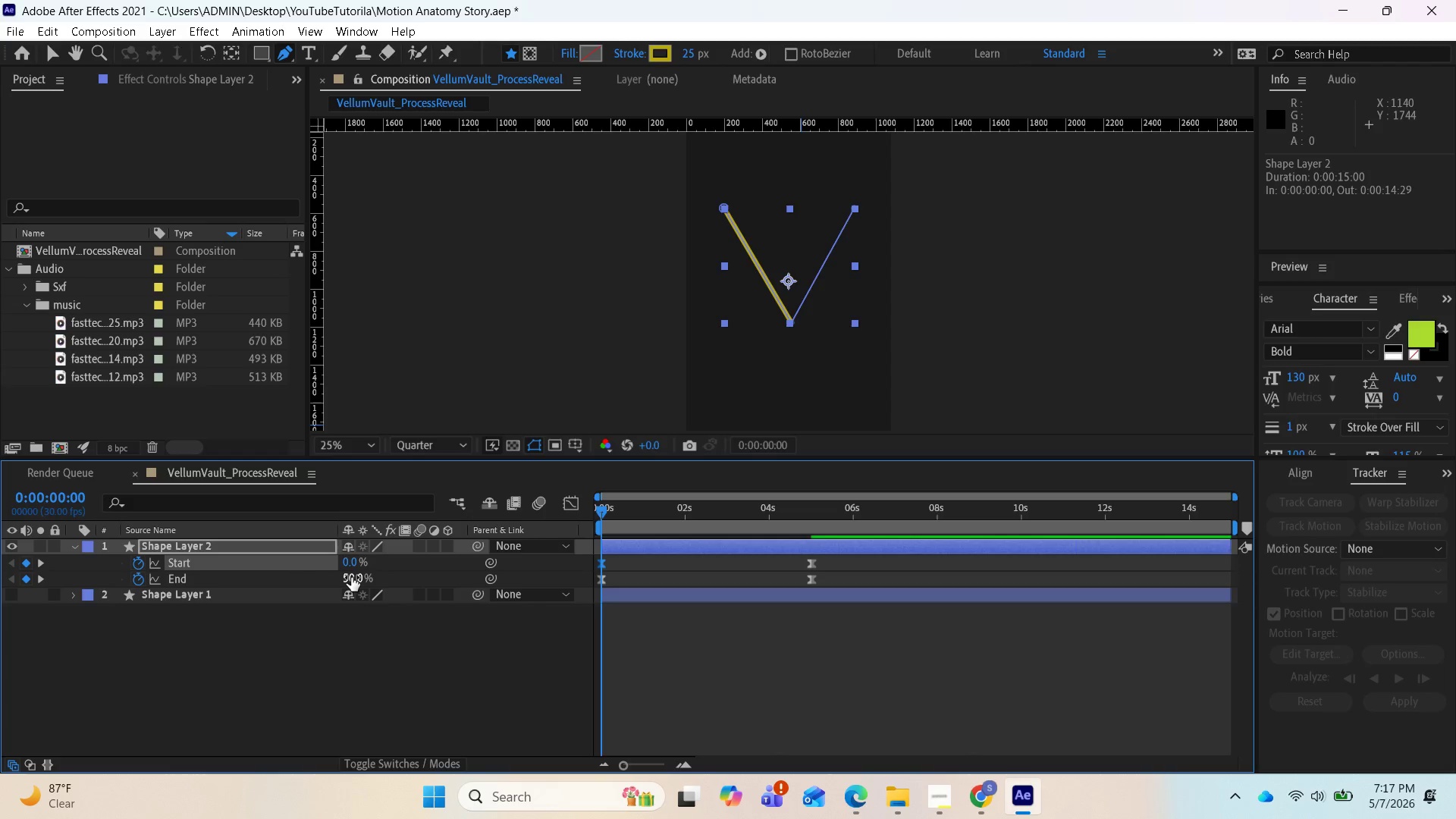 
left_click_drag(start_coordinate=[350, 577], to_coordinate=[237, 566])
 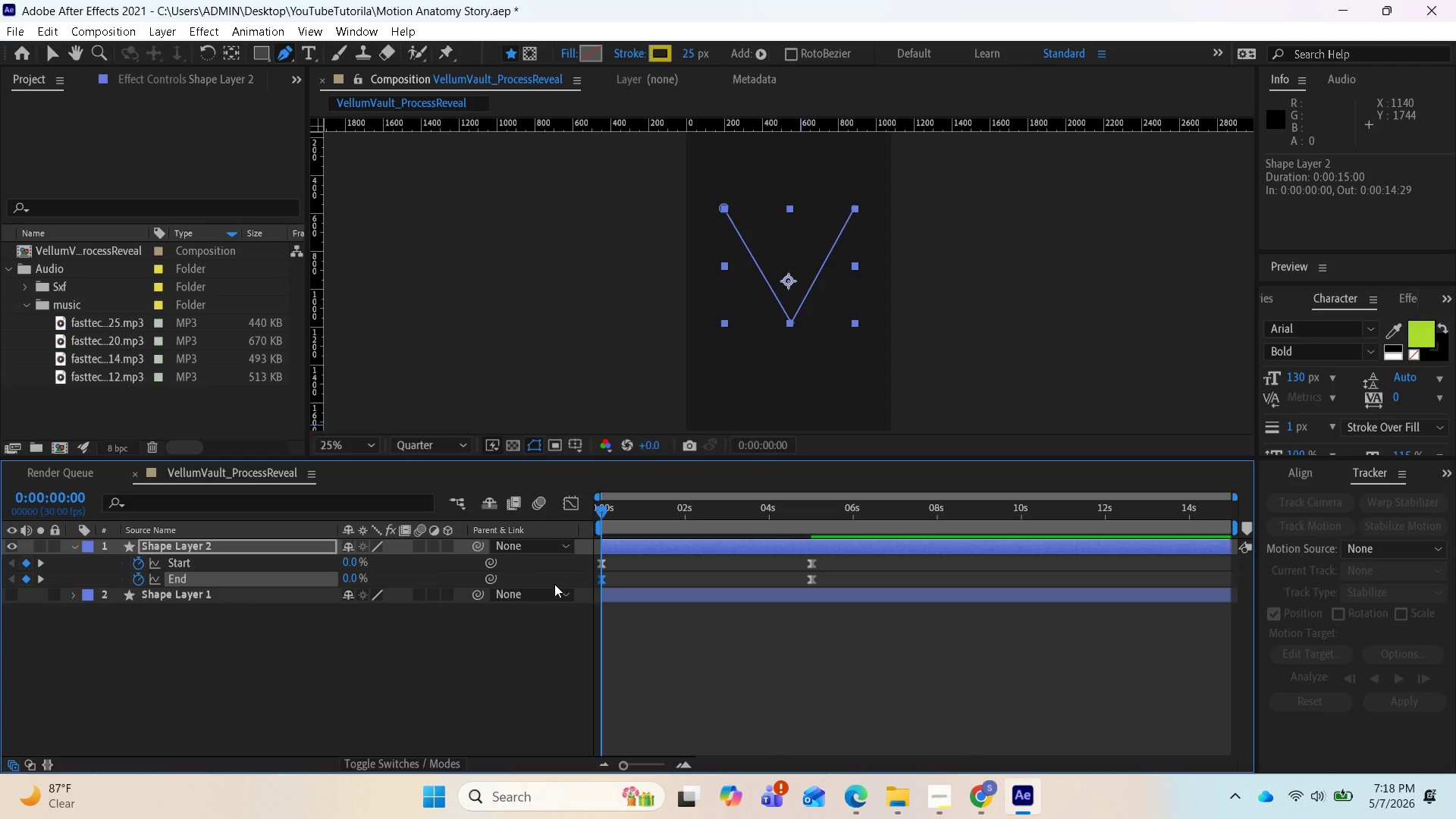 
wait(16.67)
 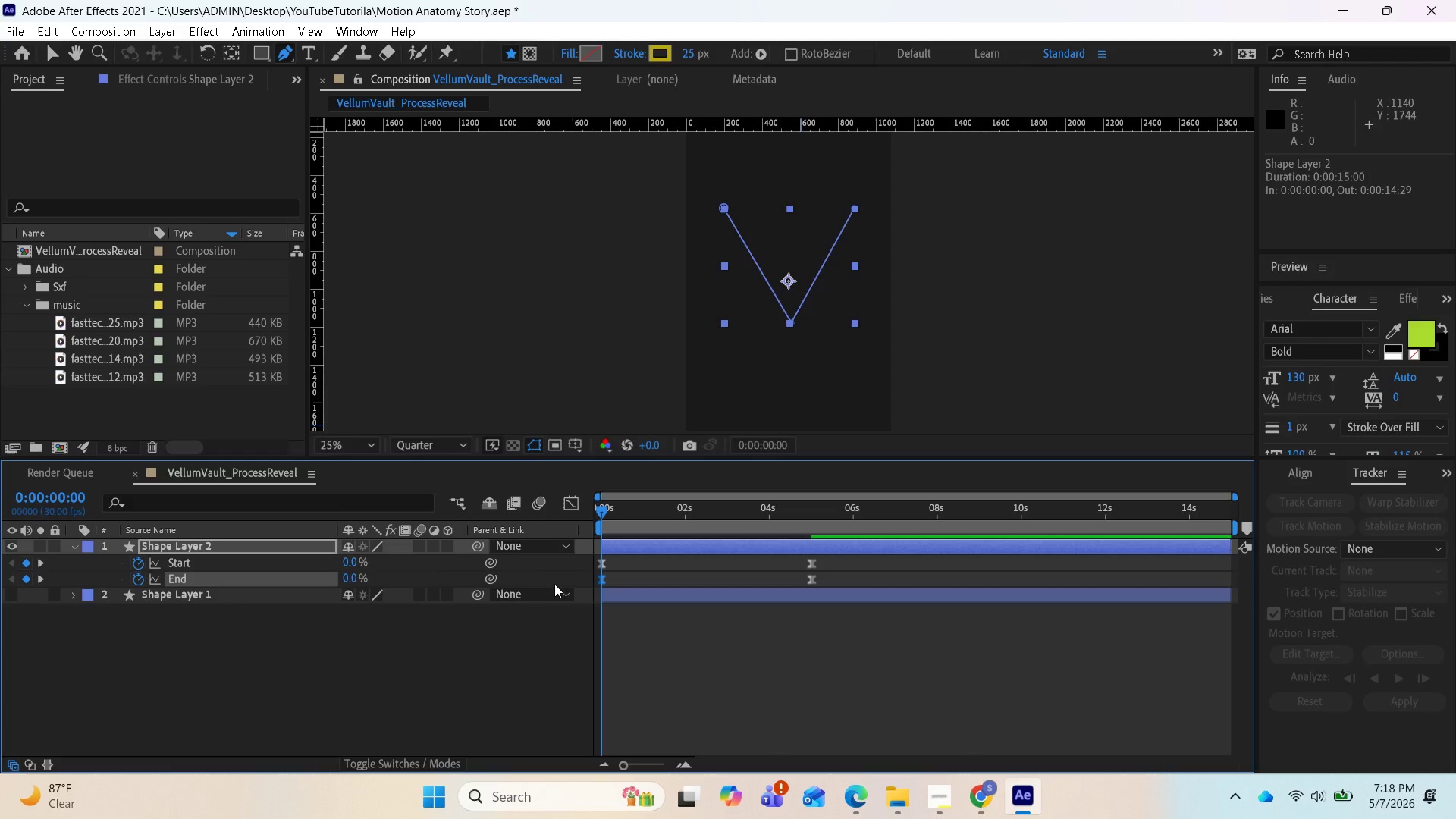 
left_click_drag(start_coordinate=[603, 507], to_coordinate=[705, 513])
 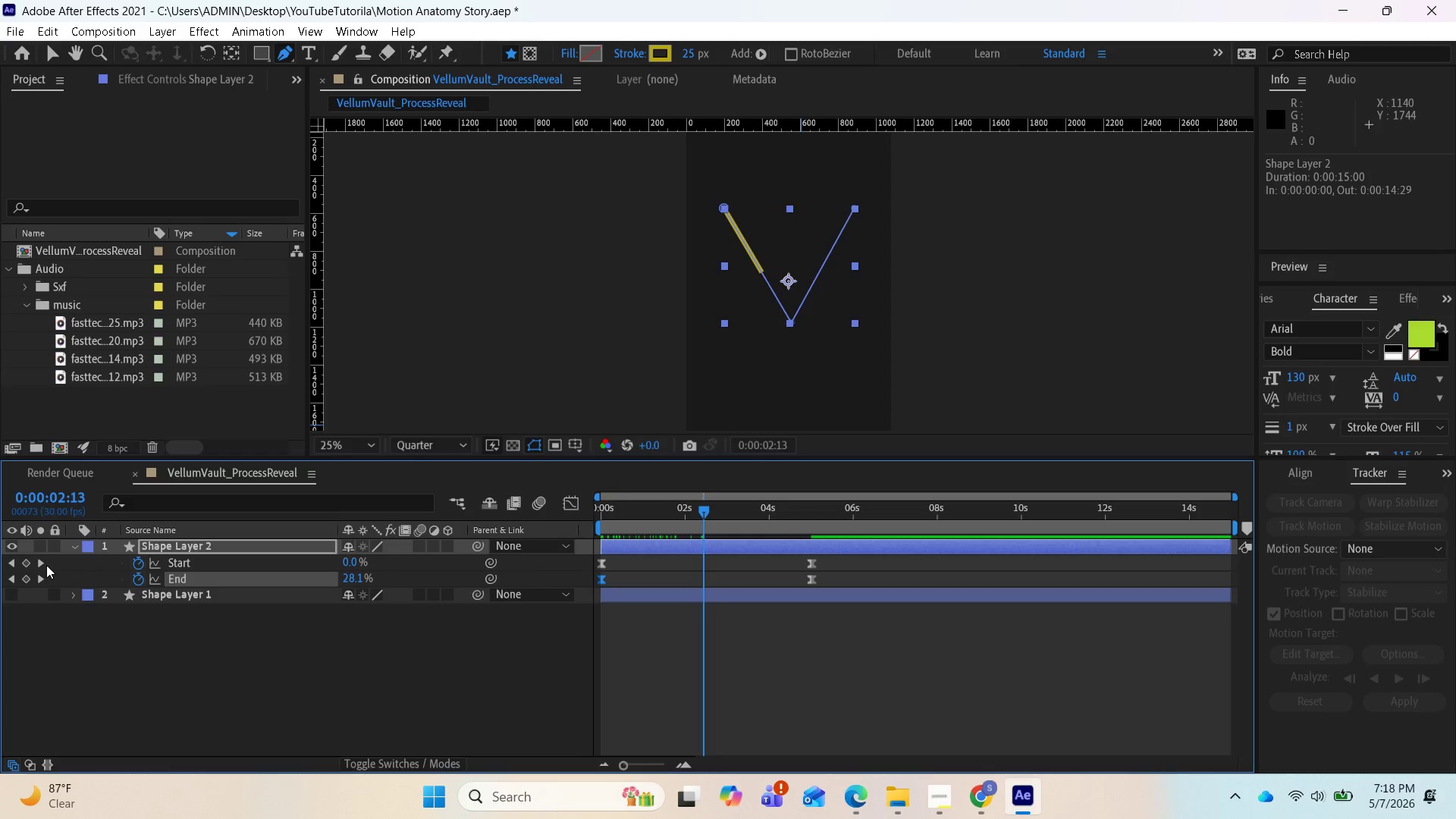 
left_click([42, 563])
 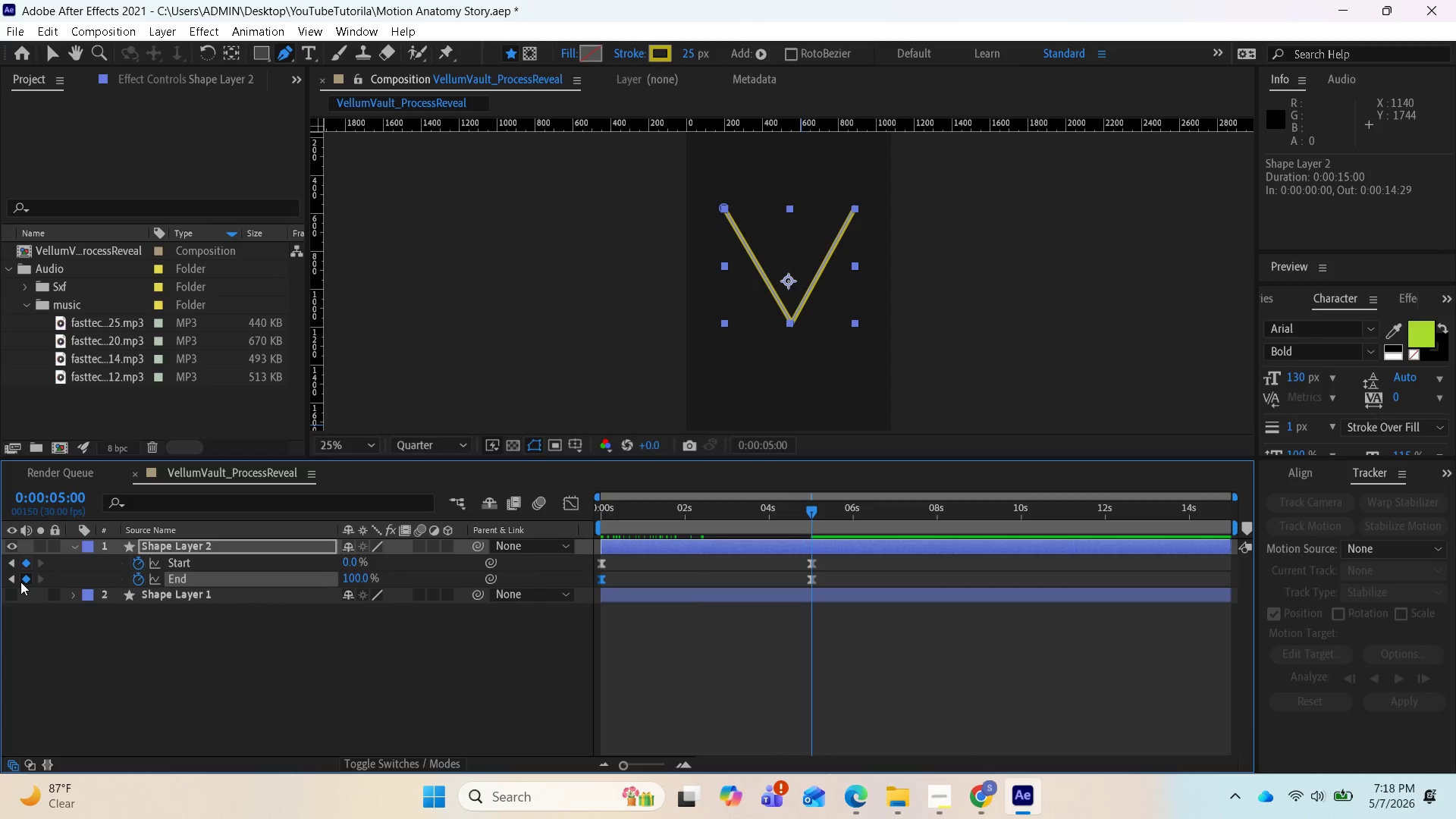 
left_click([11, 580])
 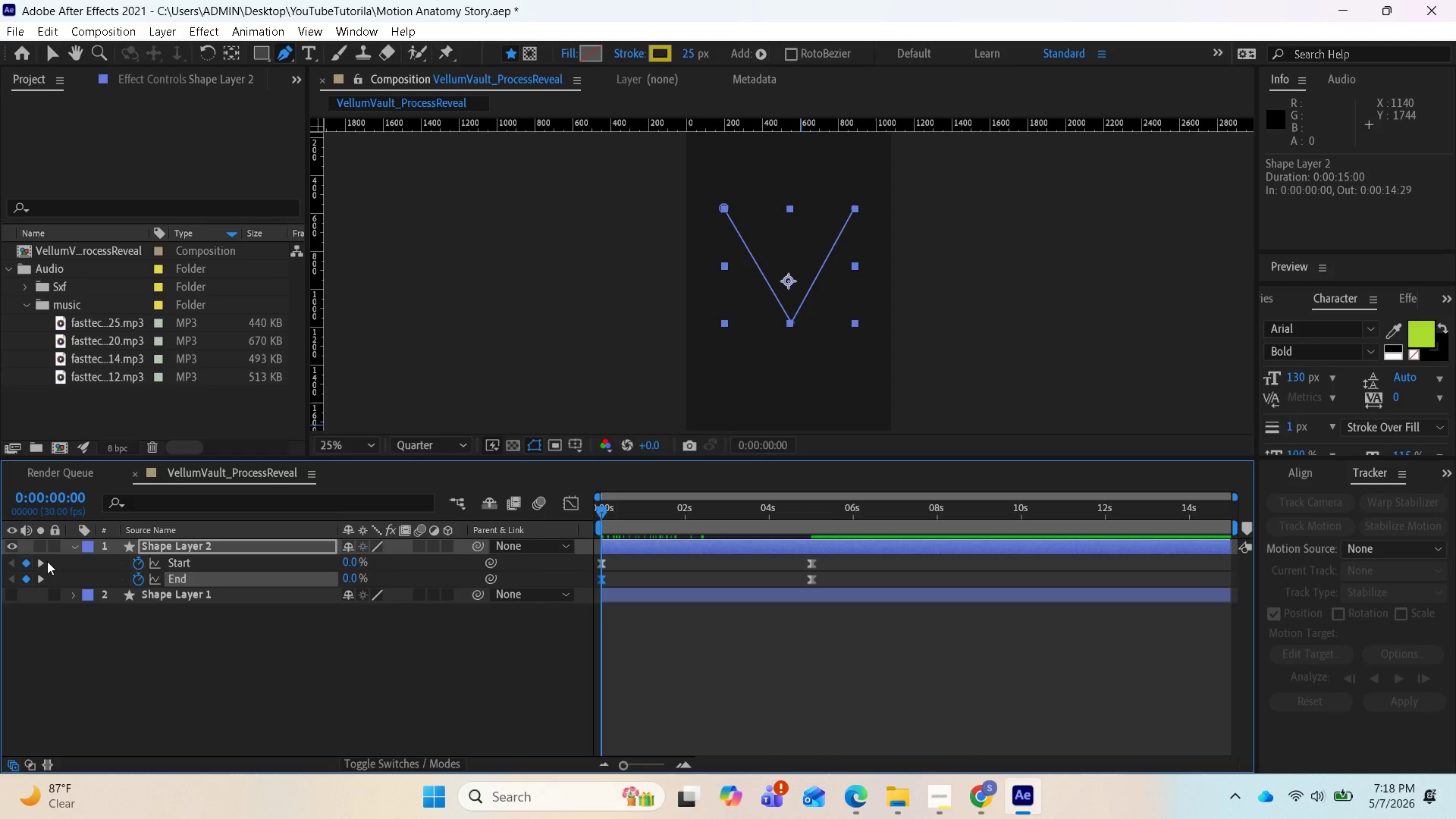 
left_click([47, 561])
 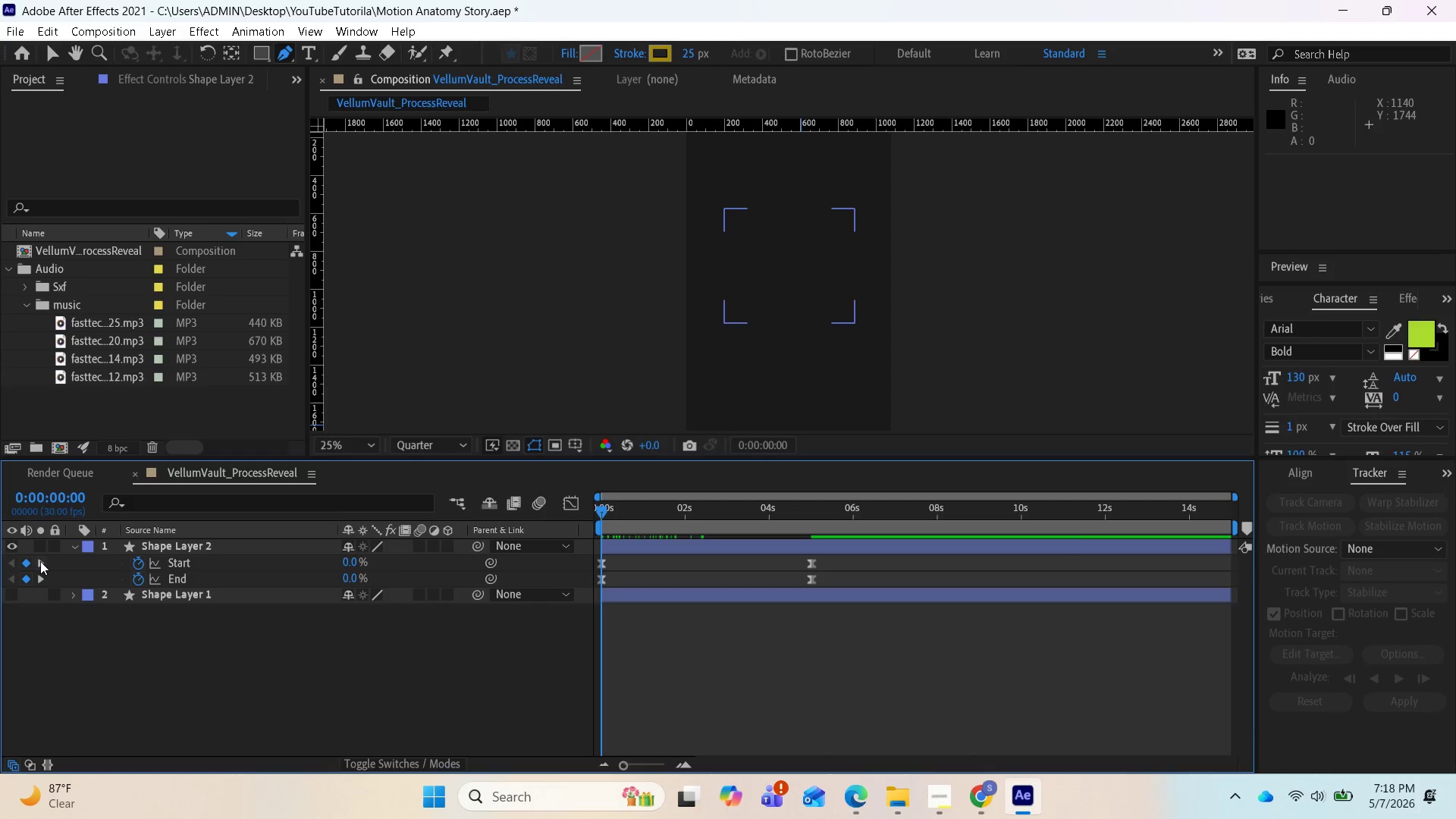 
left_click([39, 561])
 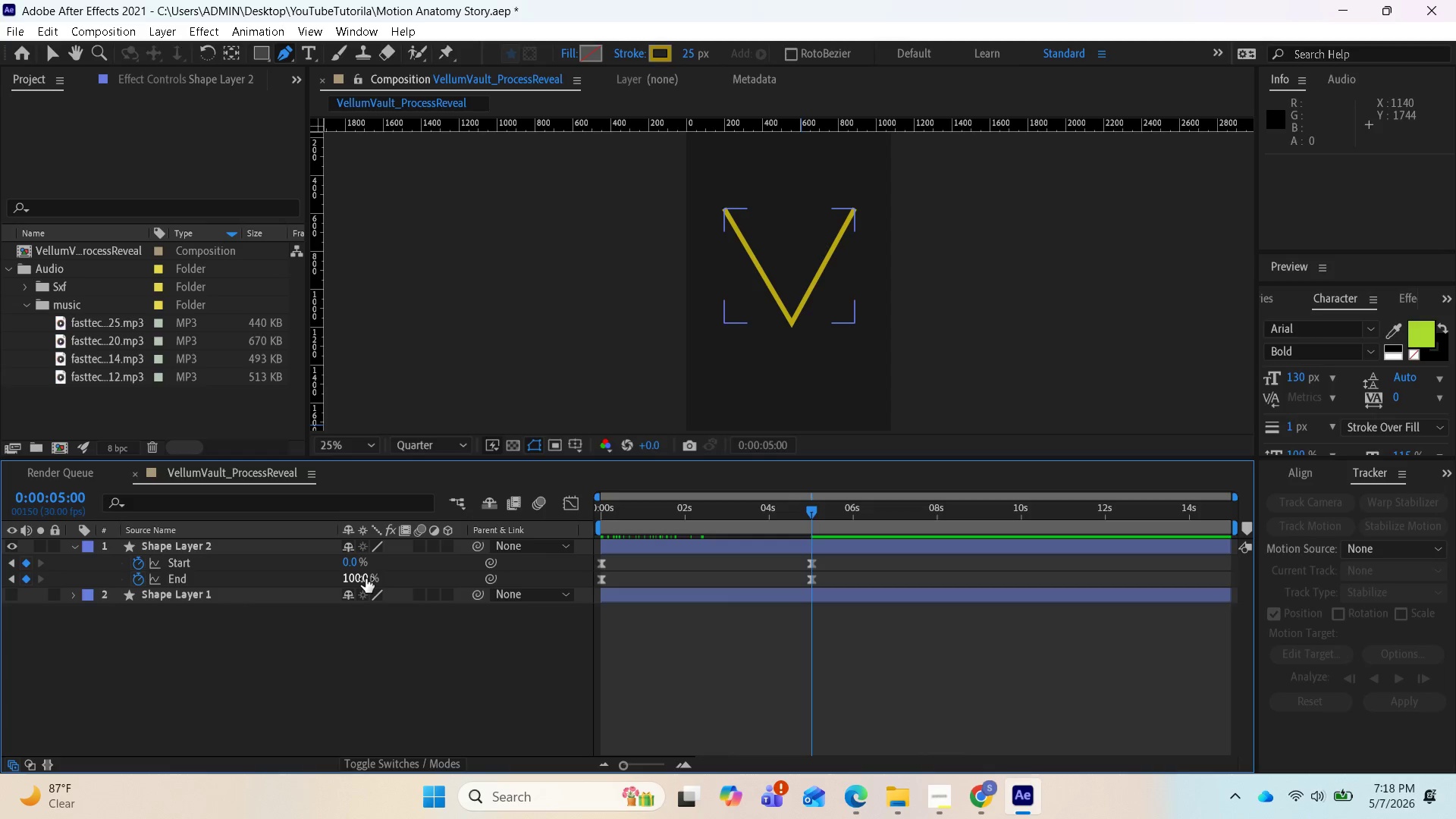 
left_click([355, 580])
 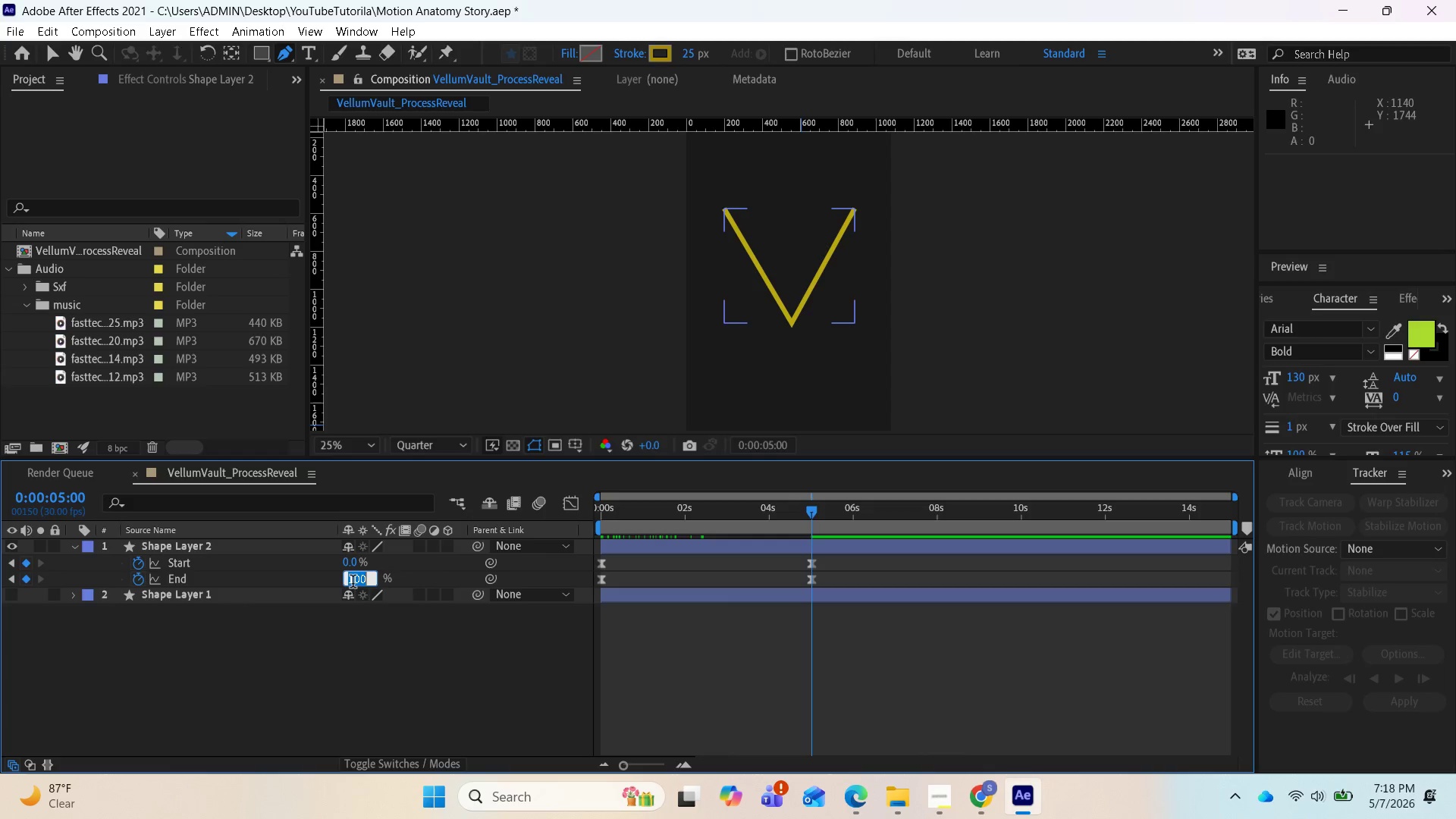 
left_click([350, 563])
 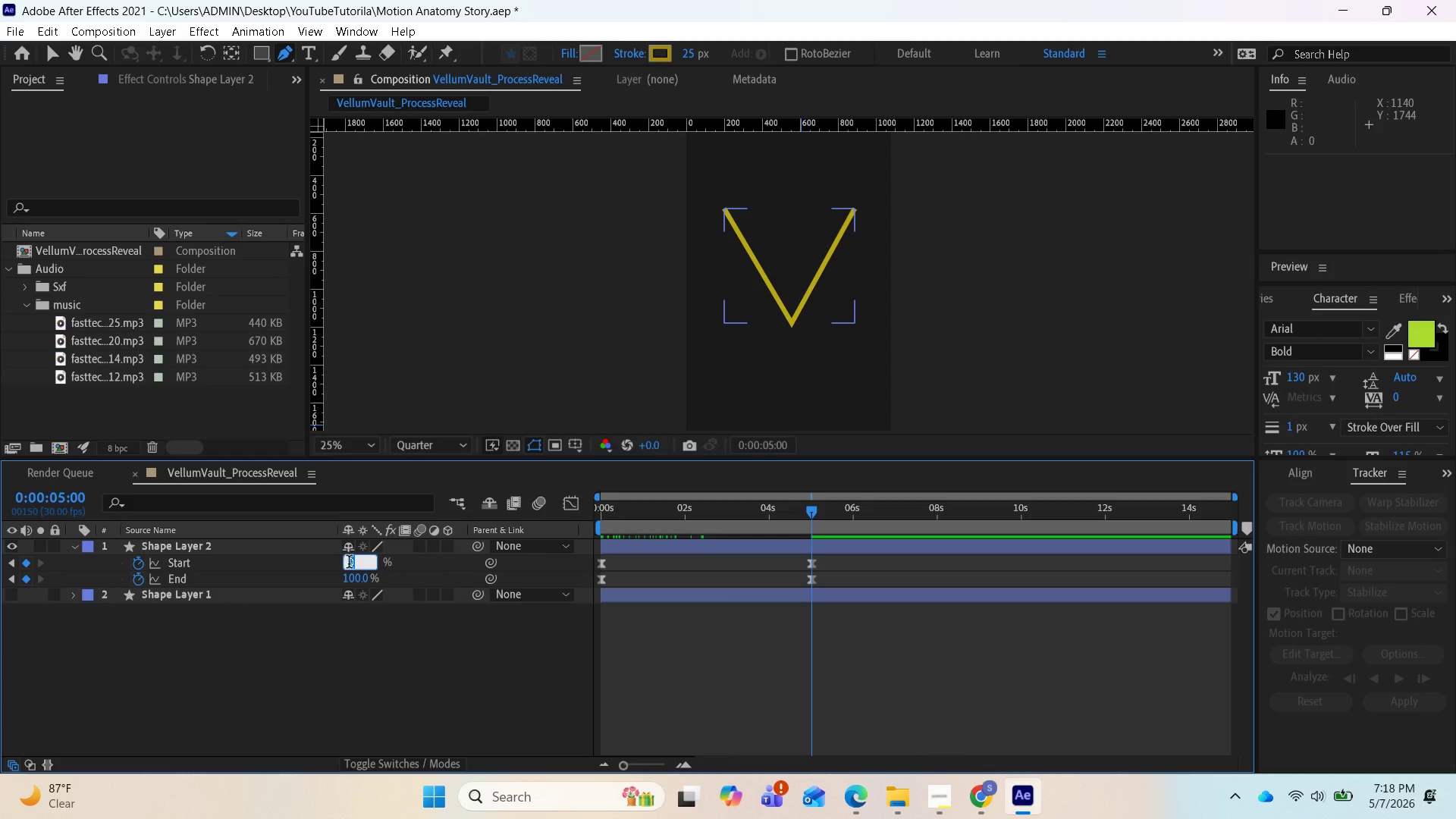 
type(100)
 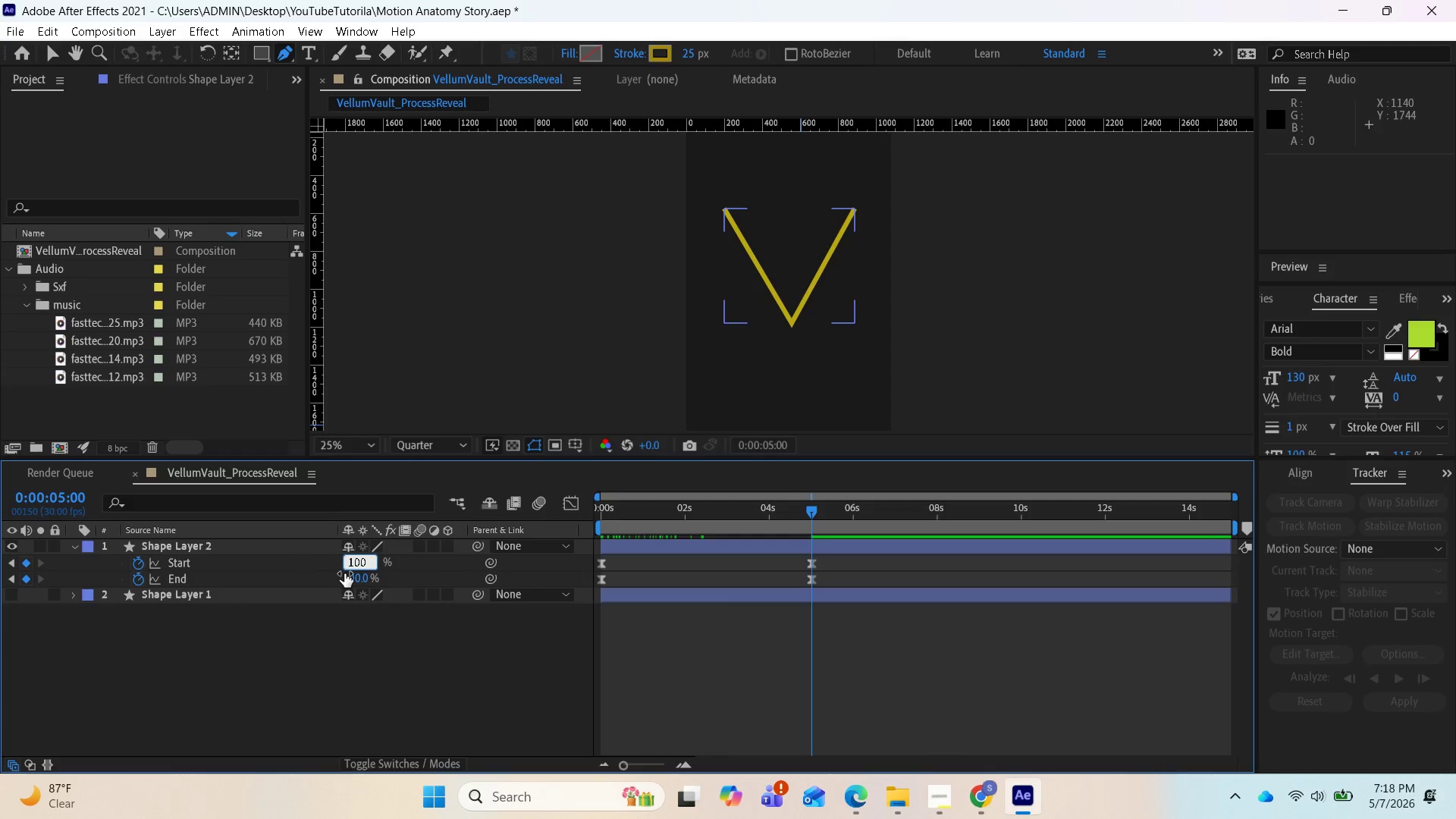 
key(Enter)
 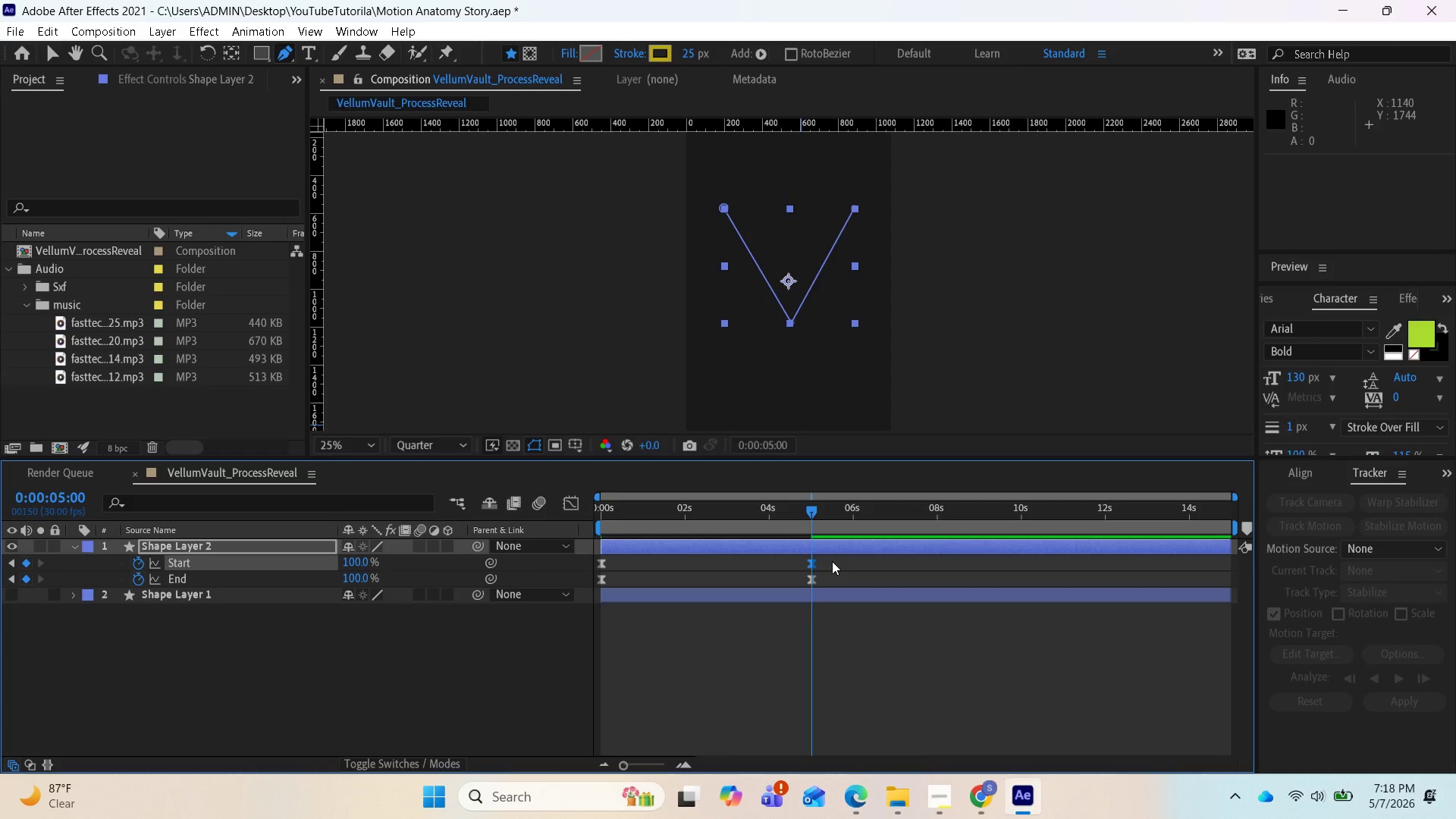 
left_click_drag(start_coordinate=[835, 565], to_coordinate=[598, 547])
 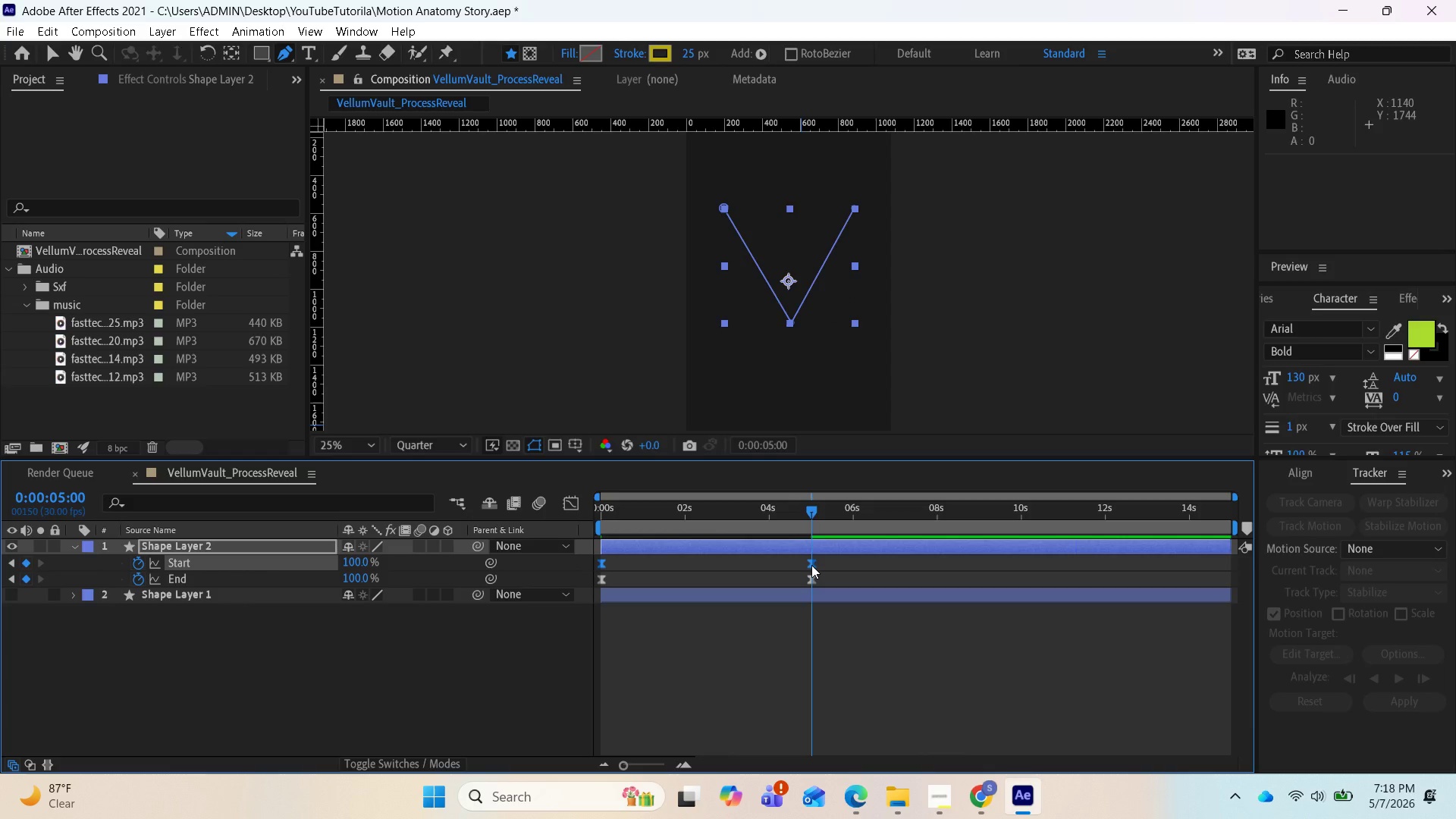 
left_click_drag(start_coordinate=[811, 565], to_coordinate=[855, 565])
 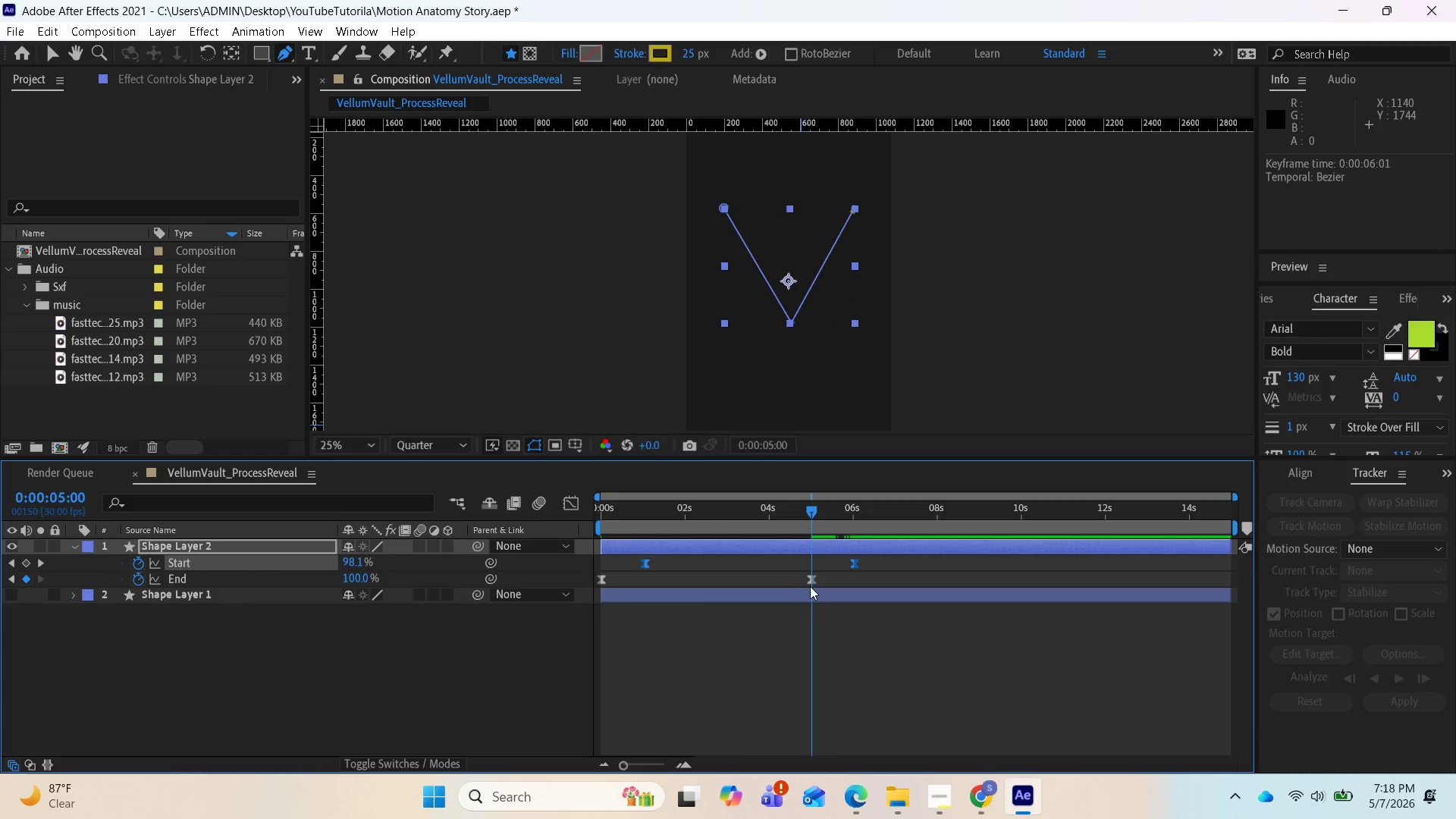 
left_click_drag(start_coordinate=[811, 581], to_coordinate=[772, 579])
 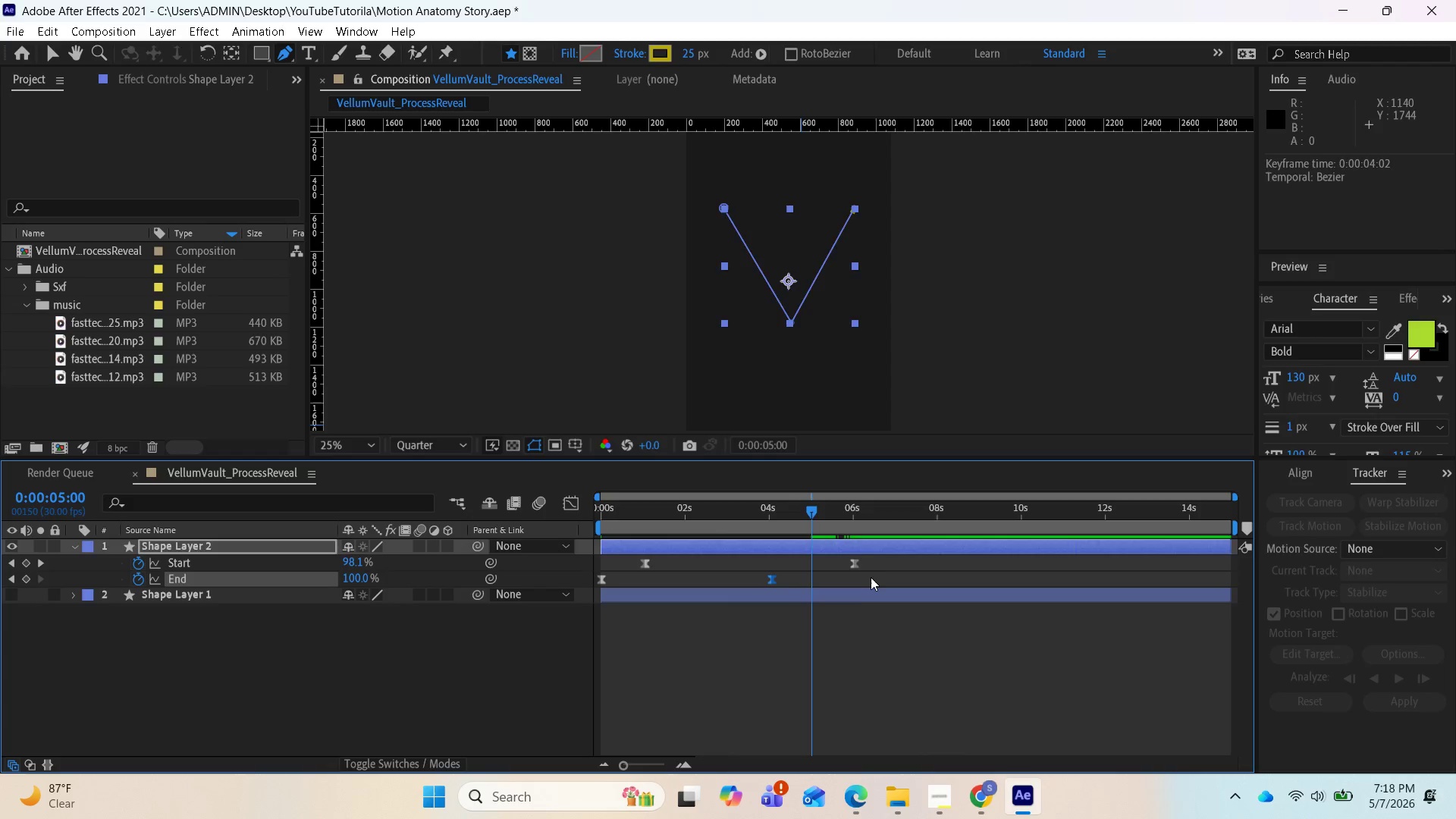 
left_click_drag(start_coordinate=[871, 576], to_coordinate=[827, 551])
 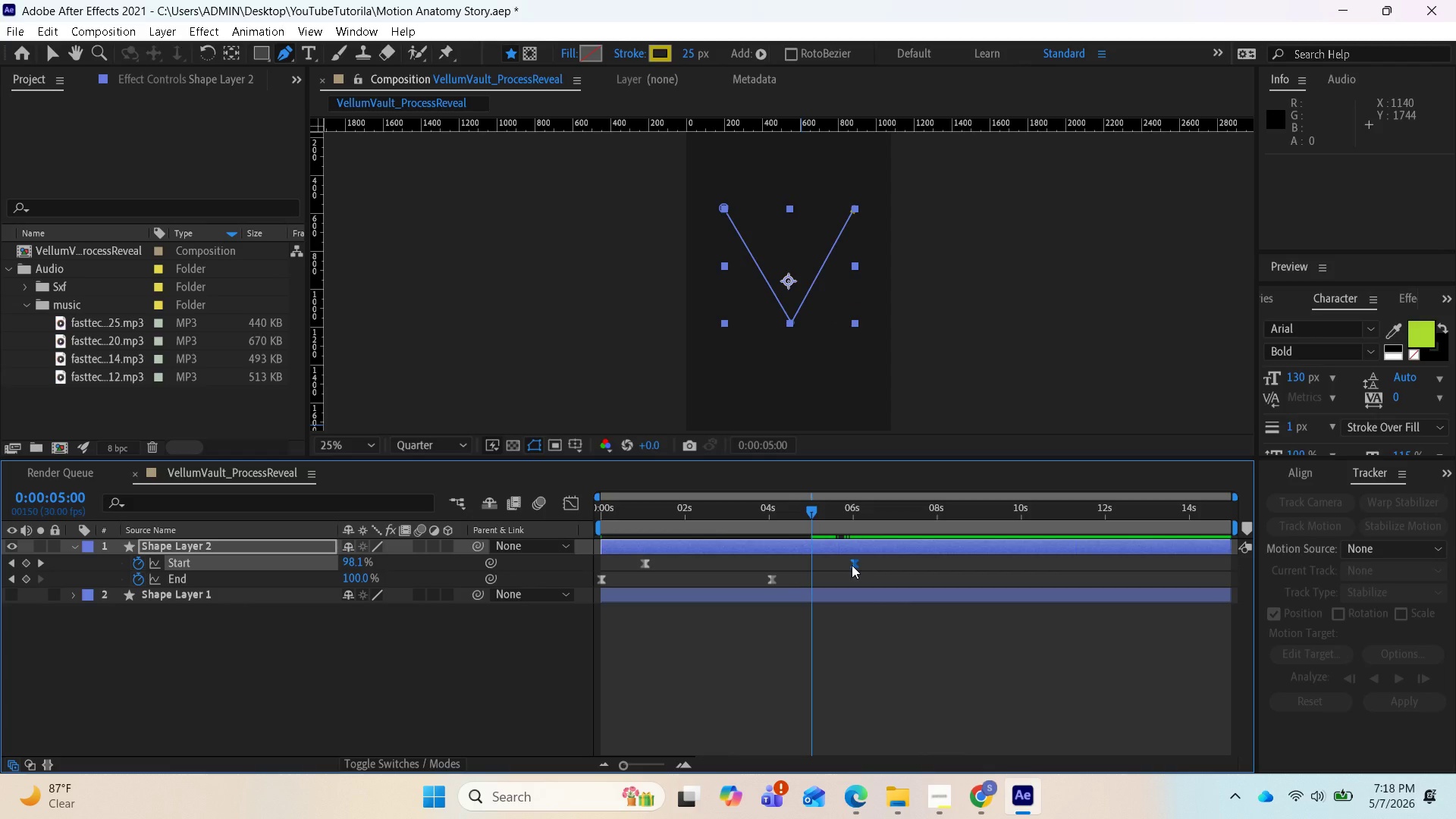 
left_click_drag(start_coordinate=[852, 565], to_coordinate=[810, 572])
 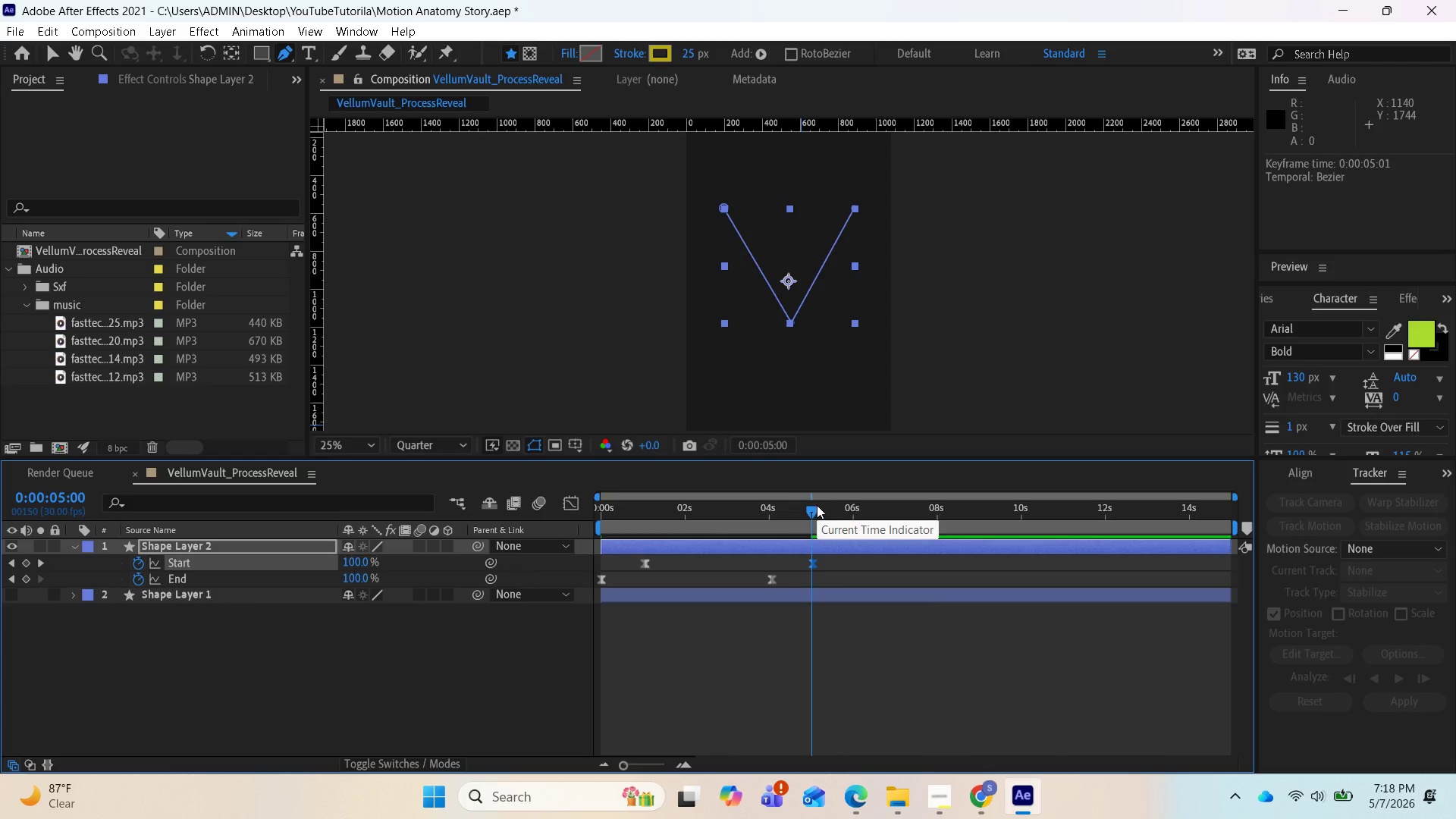 
left_click_drag(start_coordinate=[809, 507], to_coordinate=[547, 543])
 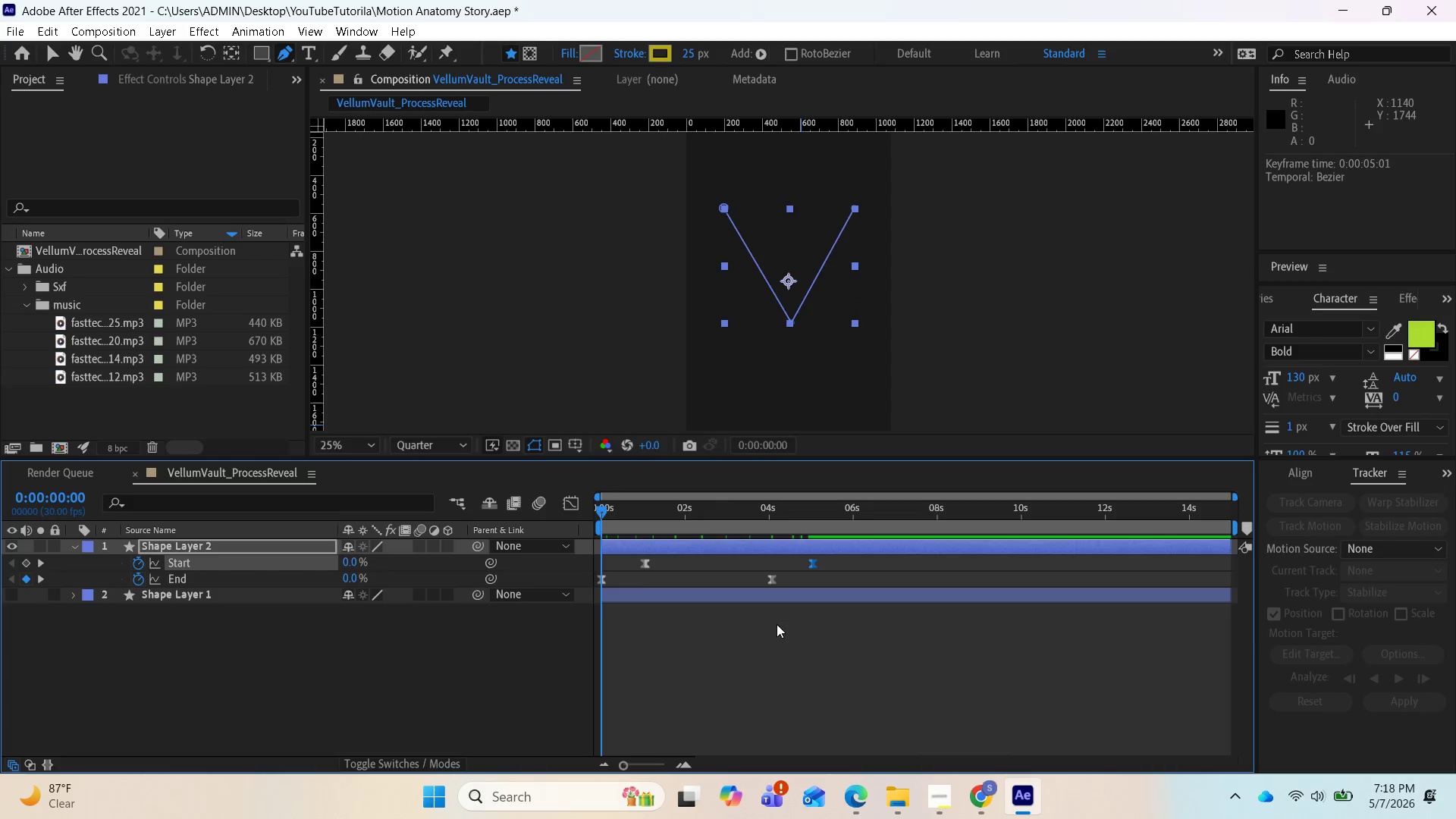 
key(Space)
 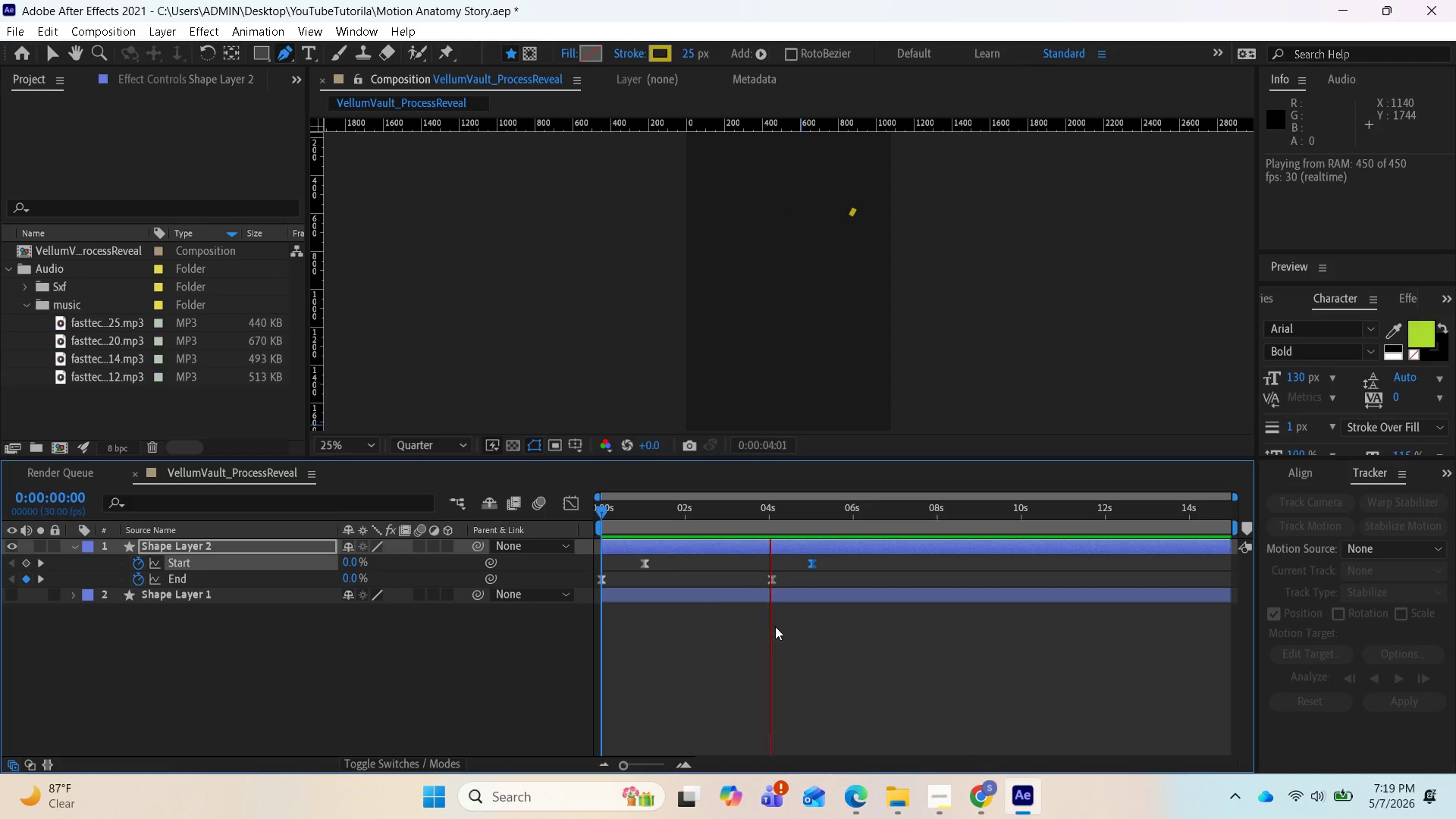 
wait(5.77)
 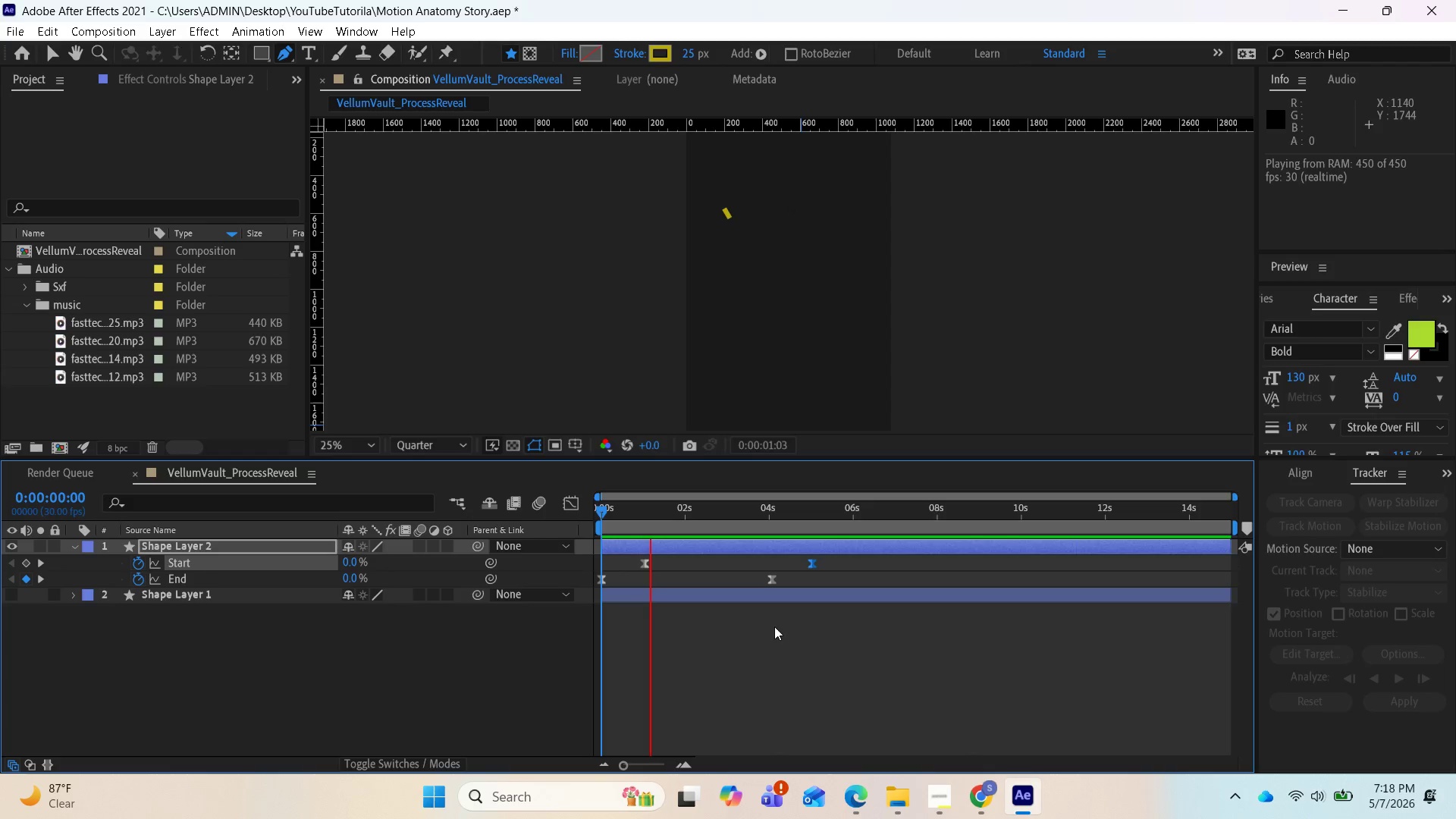 
key(Space)
 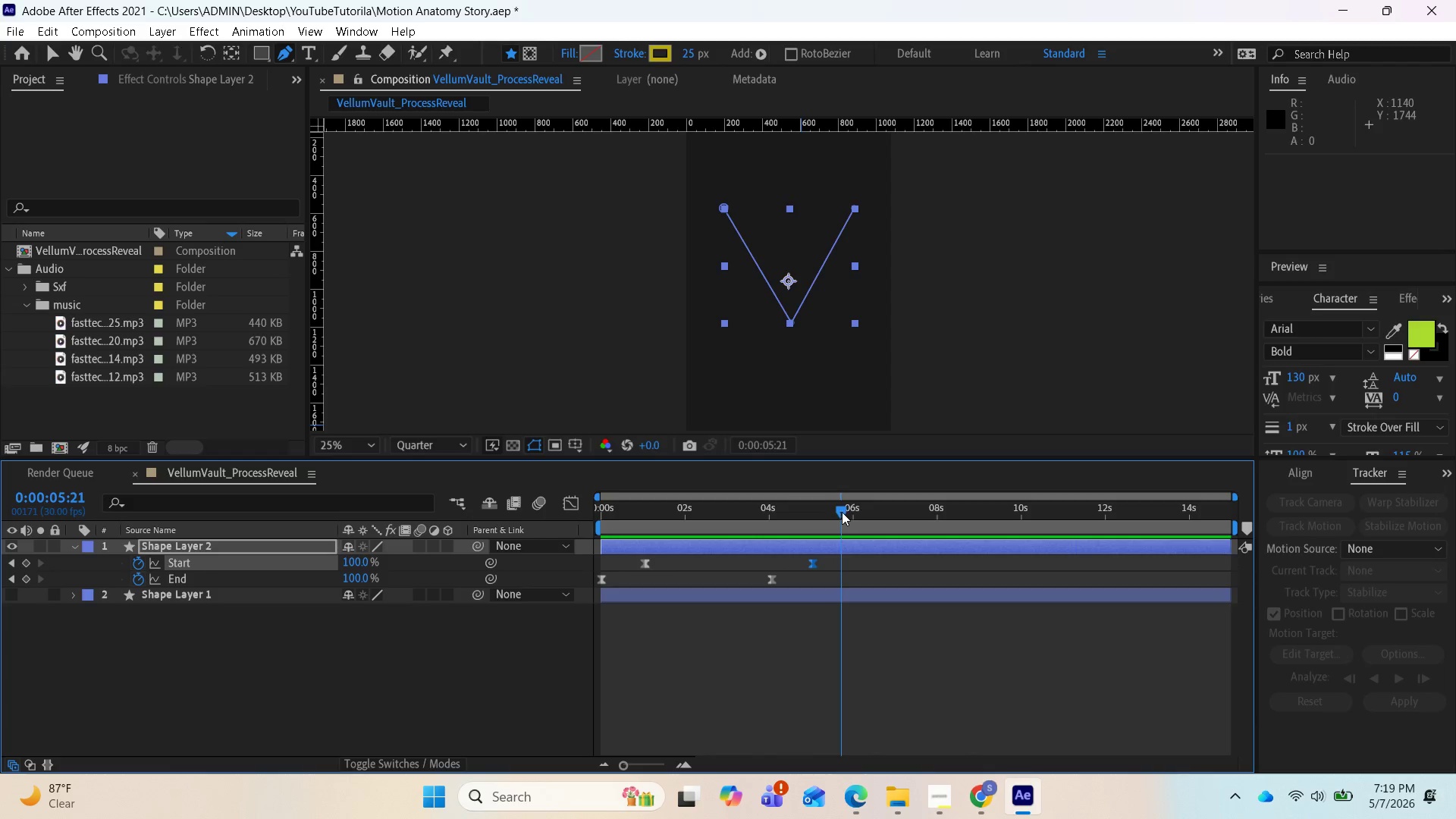 
left_click_drag(start_coordinate=[841, 512], to_coordinate=[562, 544])
 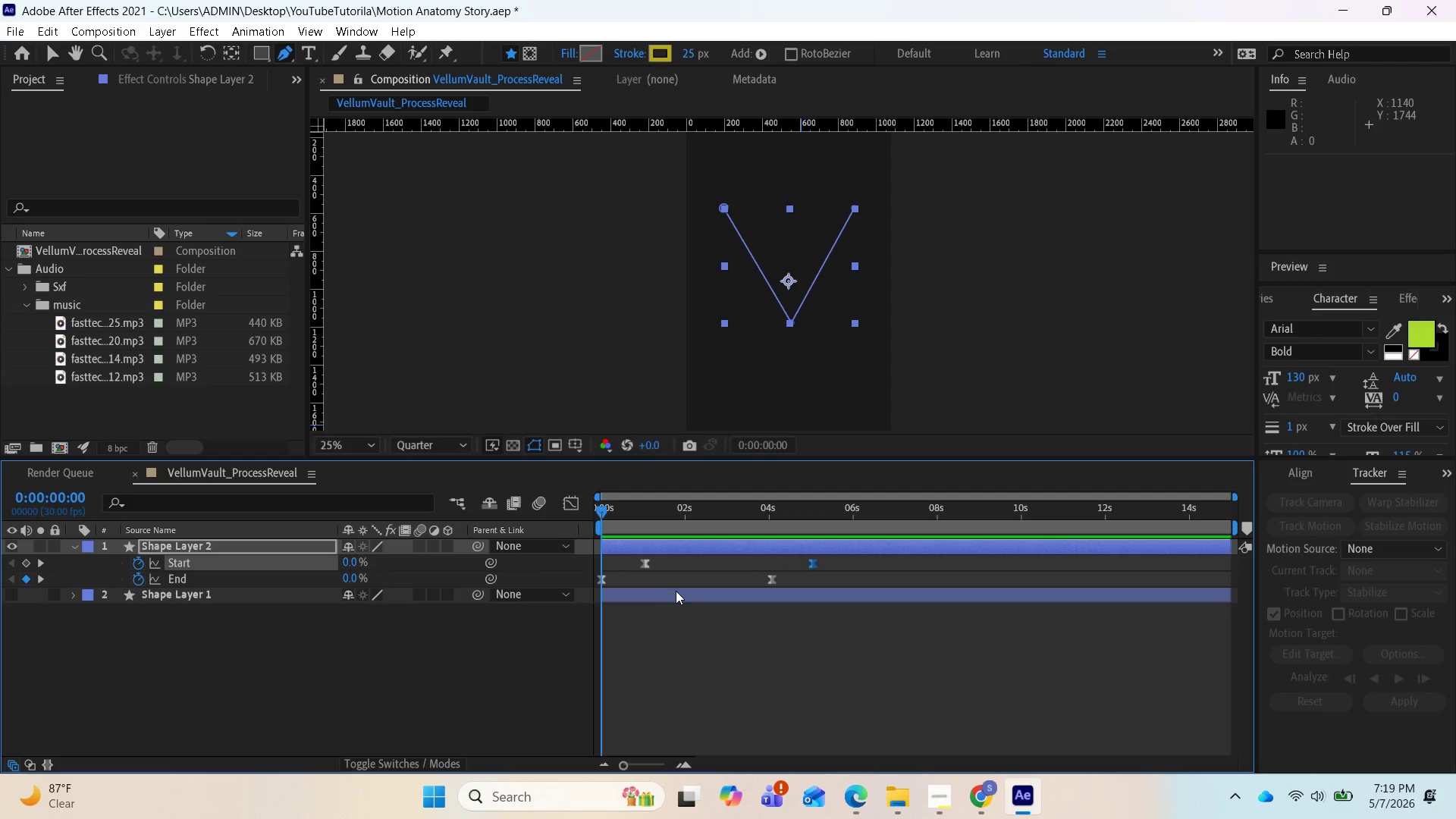 
key(Space)
 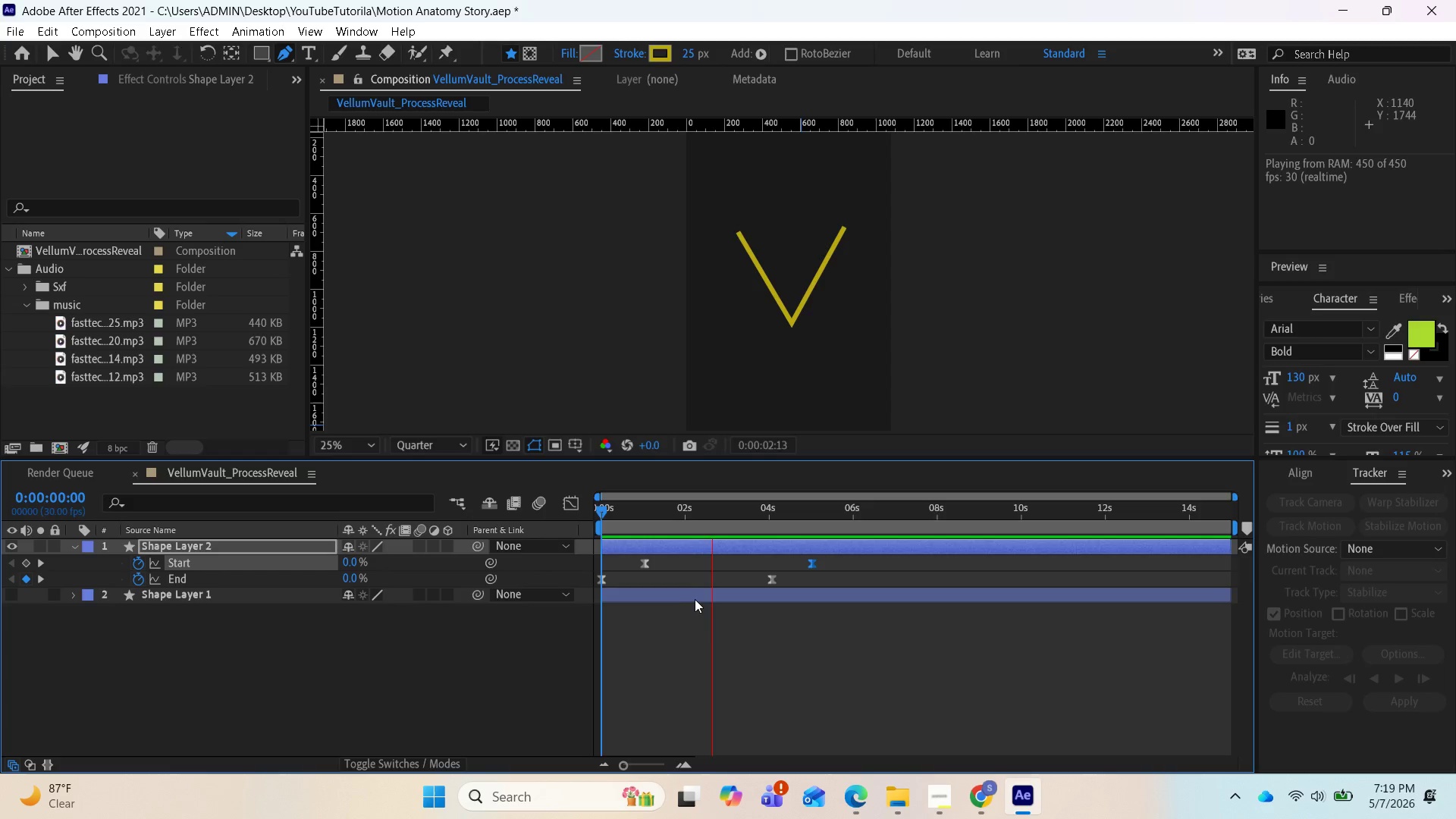 
key(Space)
 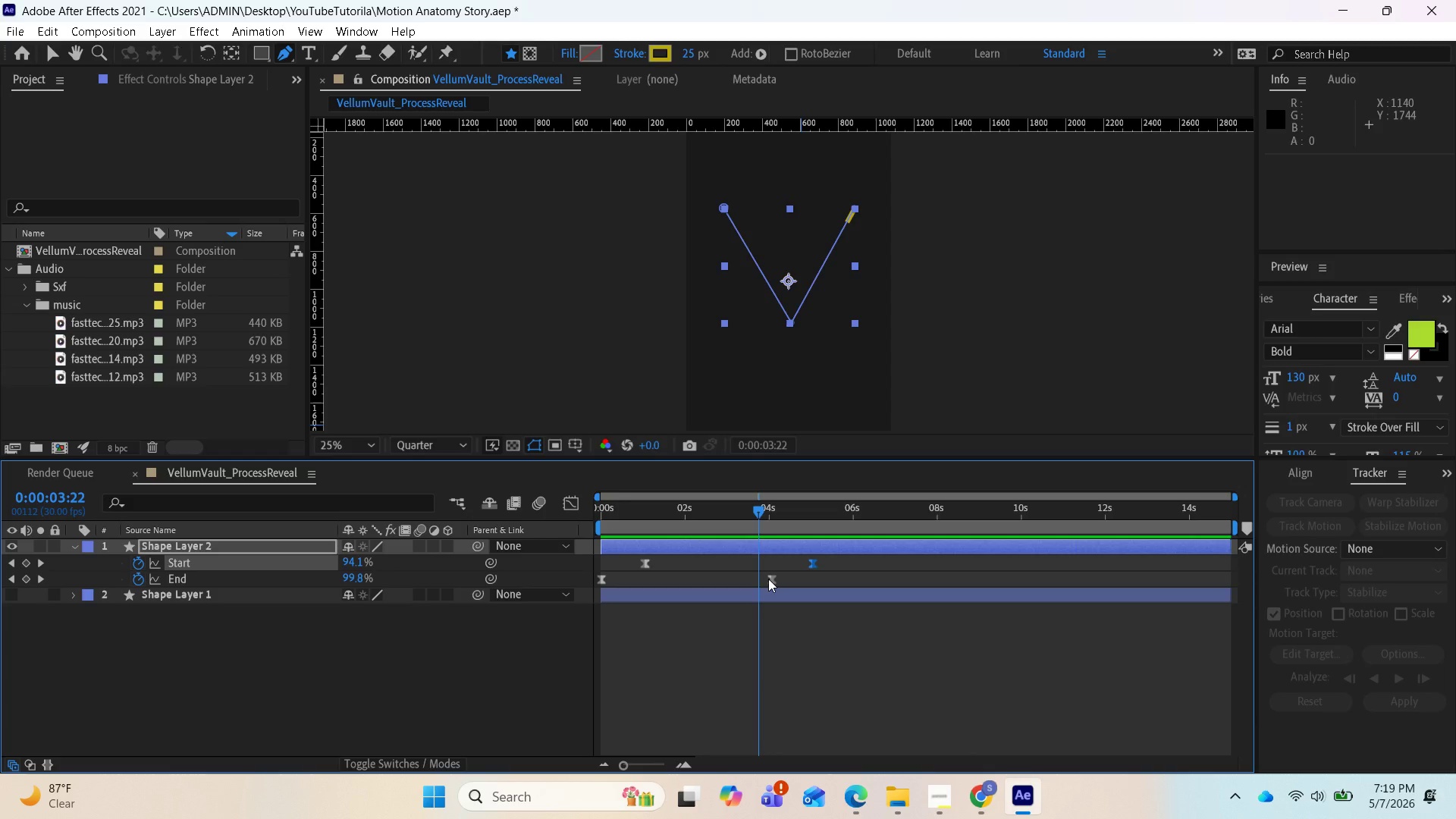 
left_click_drag(start_coordinate=[768, 579], to_coordinate=[752, 580])
 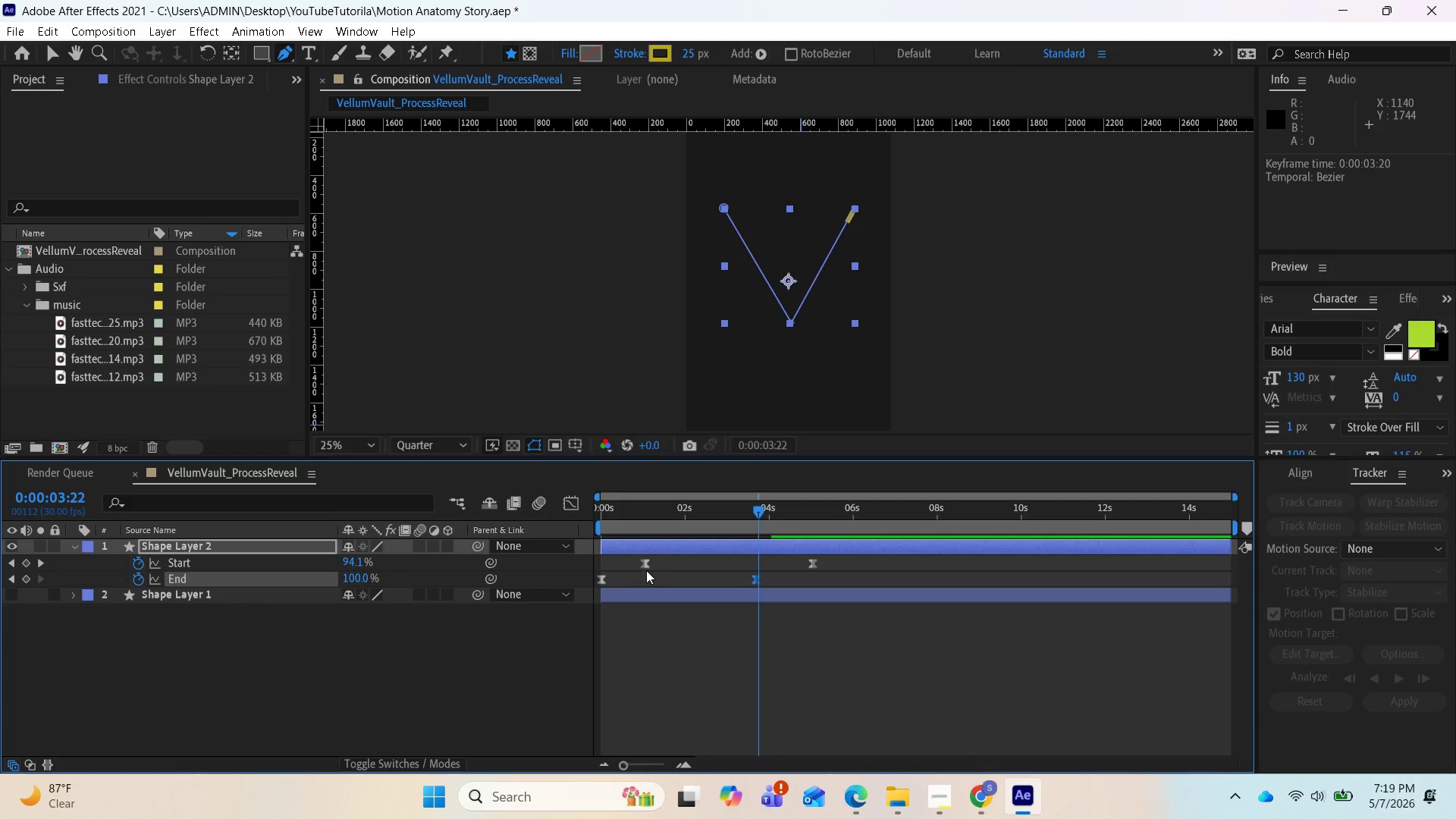 
left_click_drag(start_coordinate=[645, 564], to_coordinate=[677, 562])
 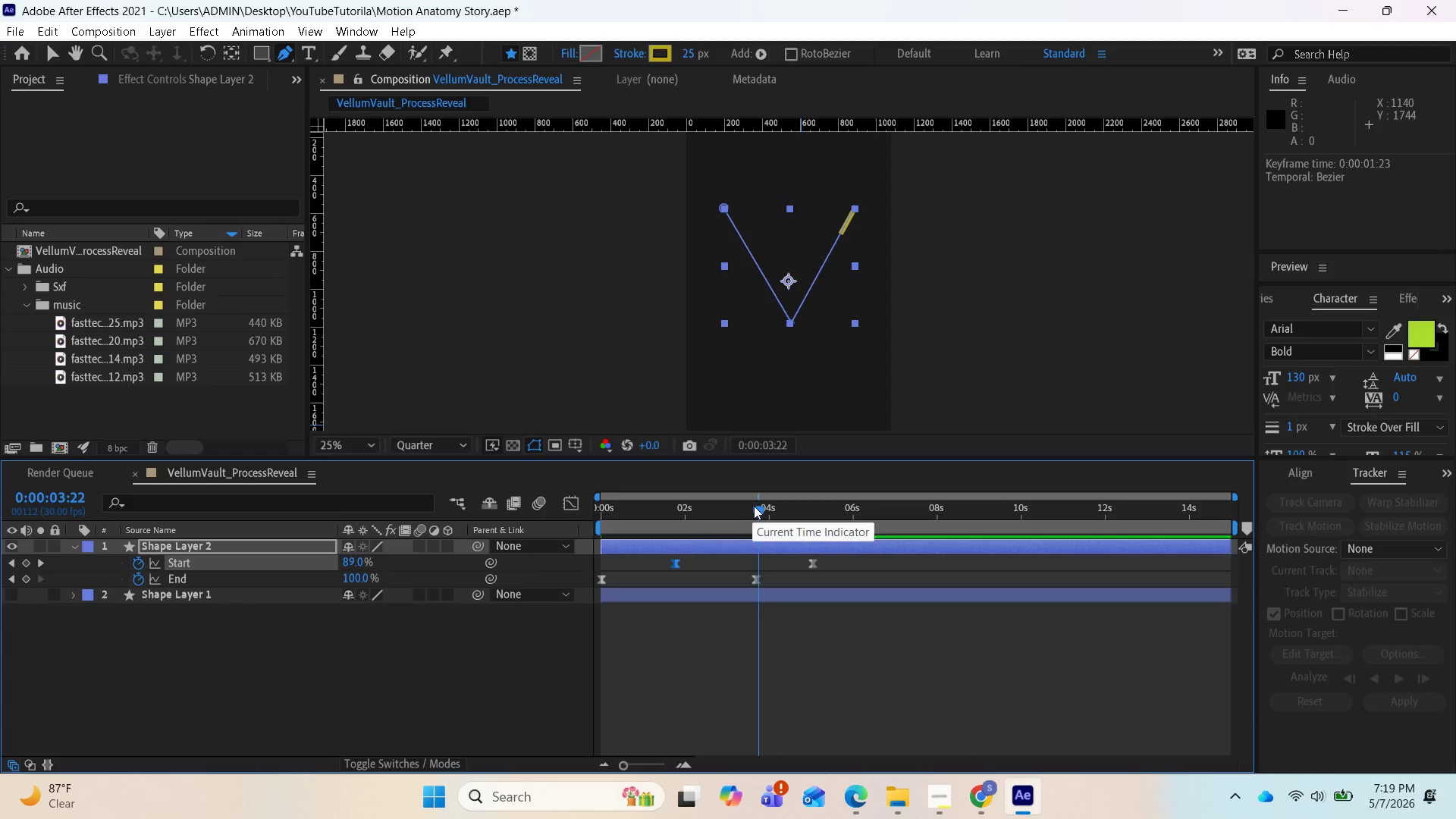 
left_click_drag(start_coordinate=[755, 506], to_coordinate=[597, 539])
 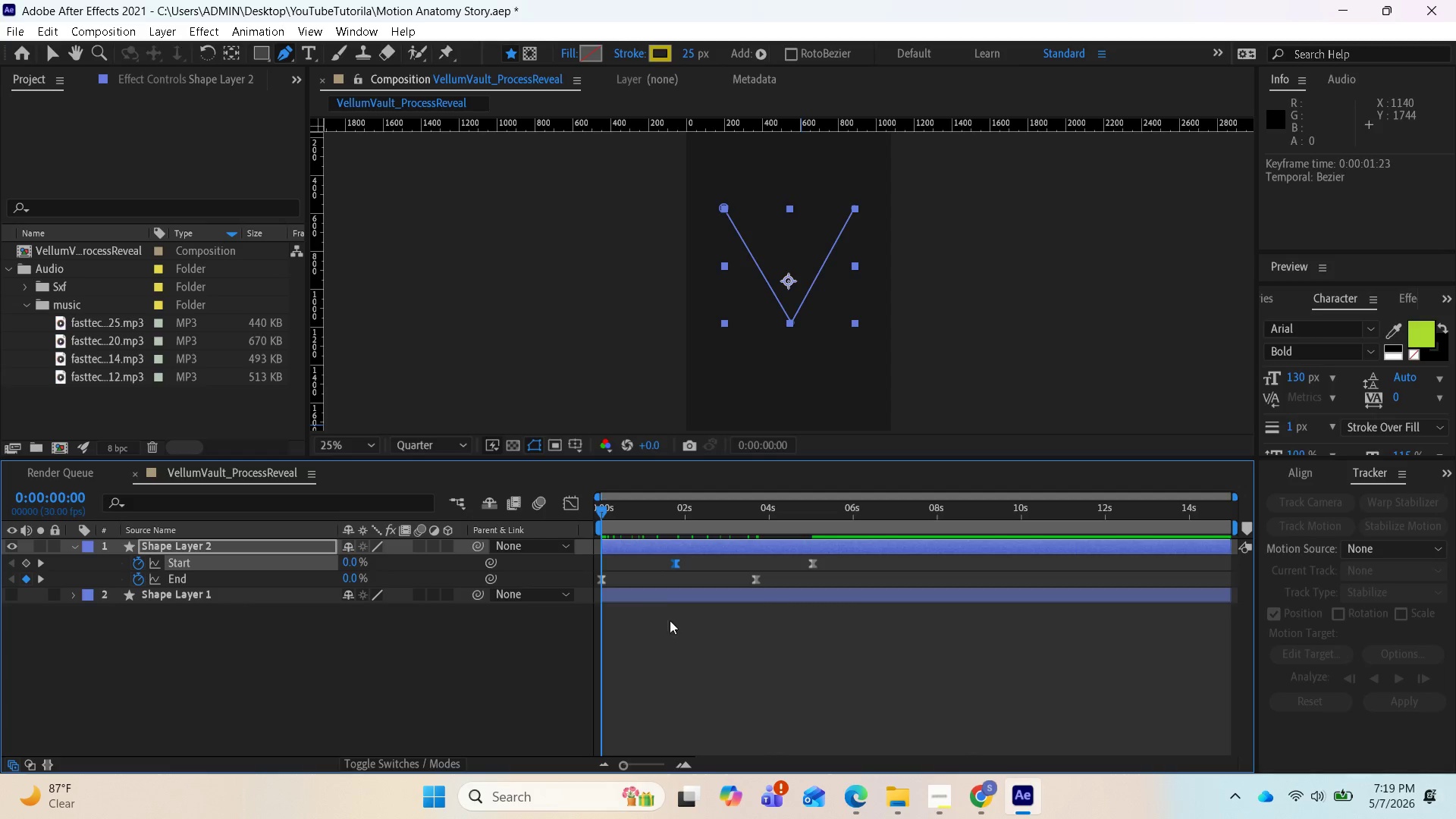 
key(Space)
 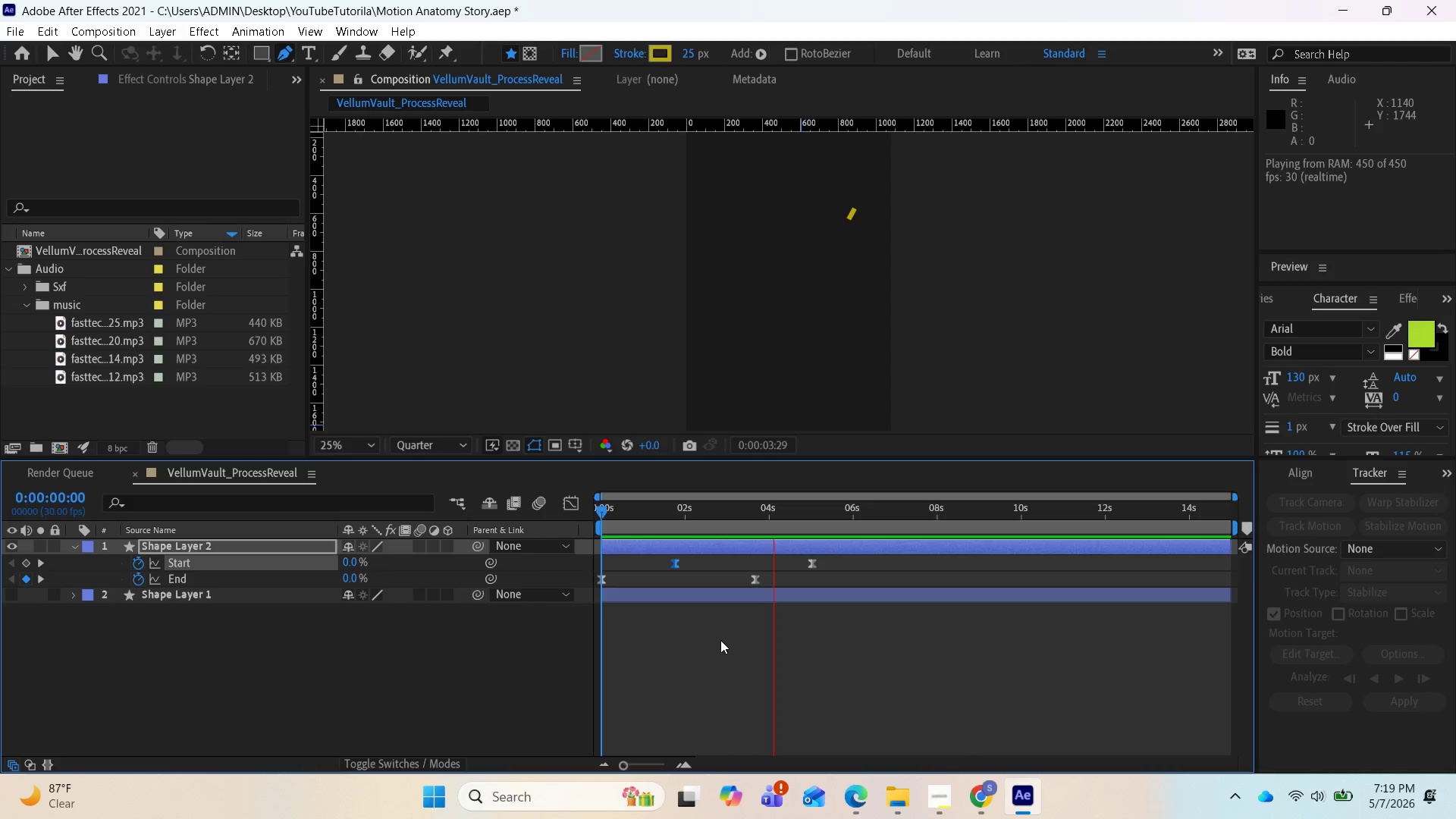 
wait(5.77)
 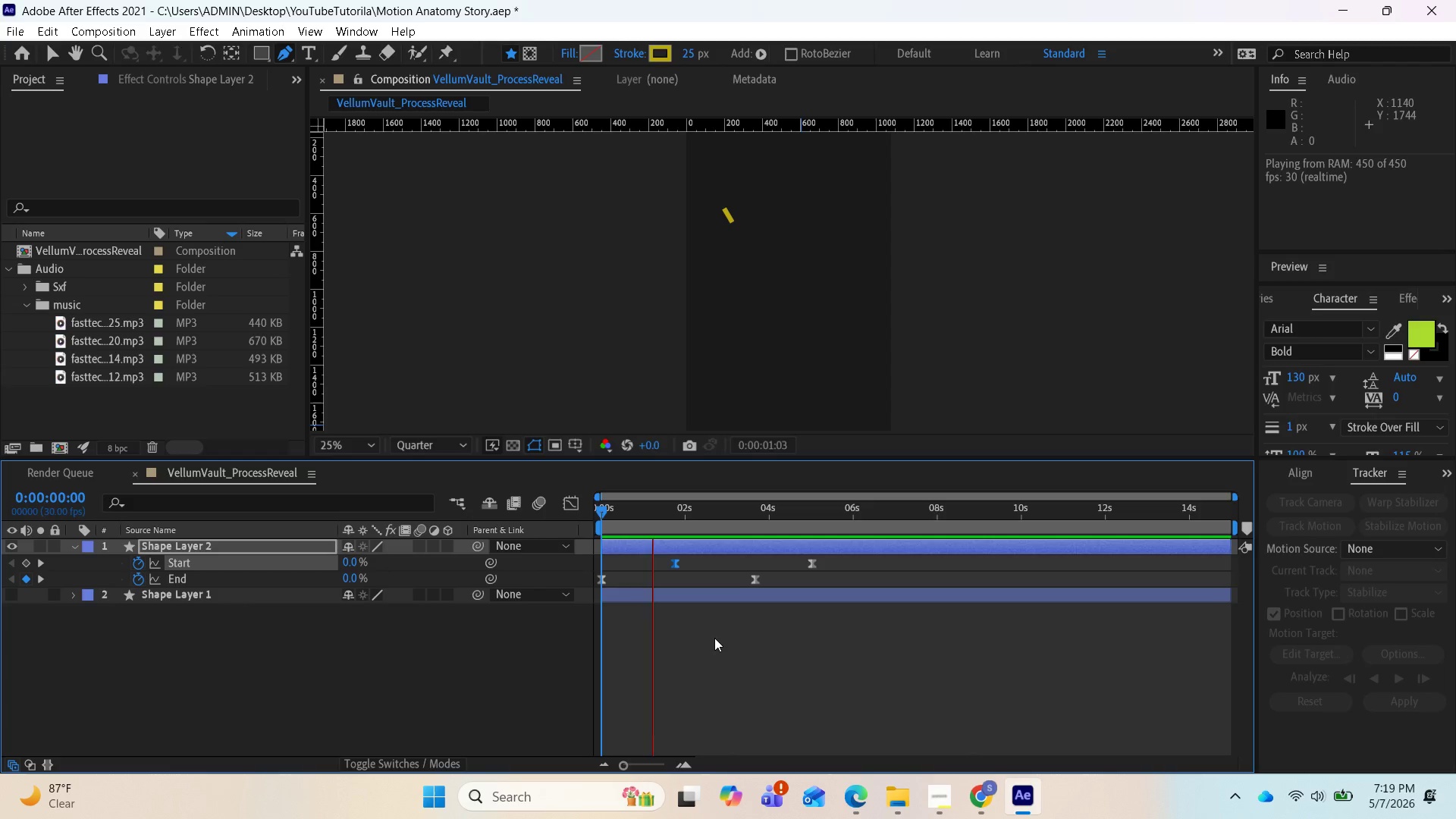 
key(Space)
 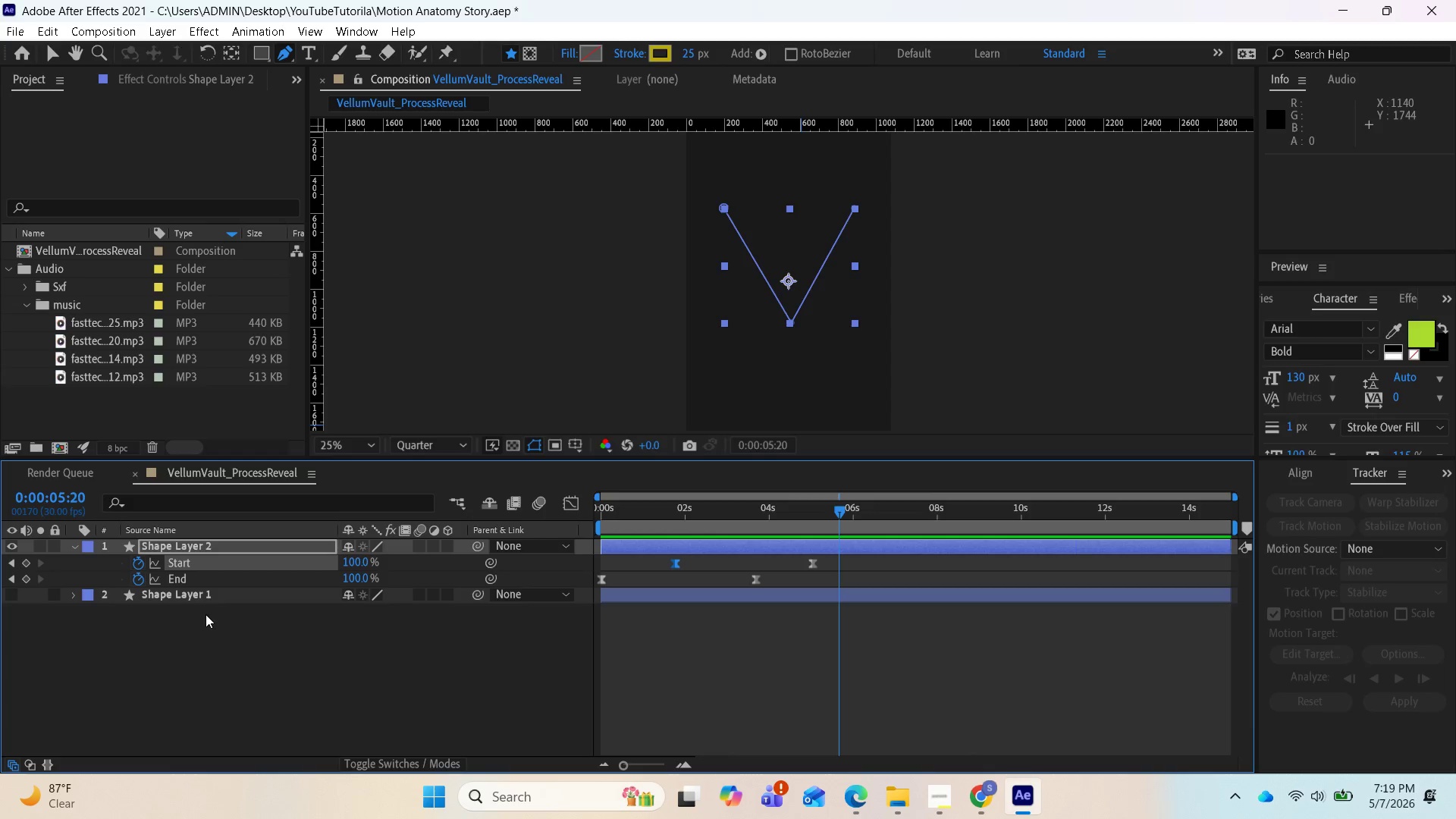 
wait(13.99)
 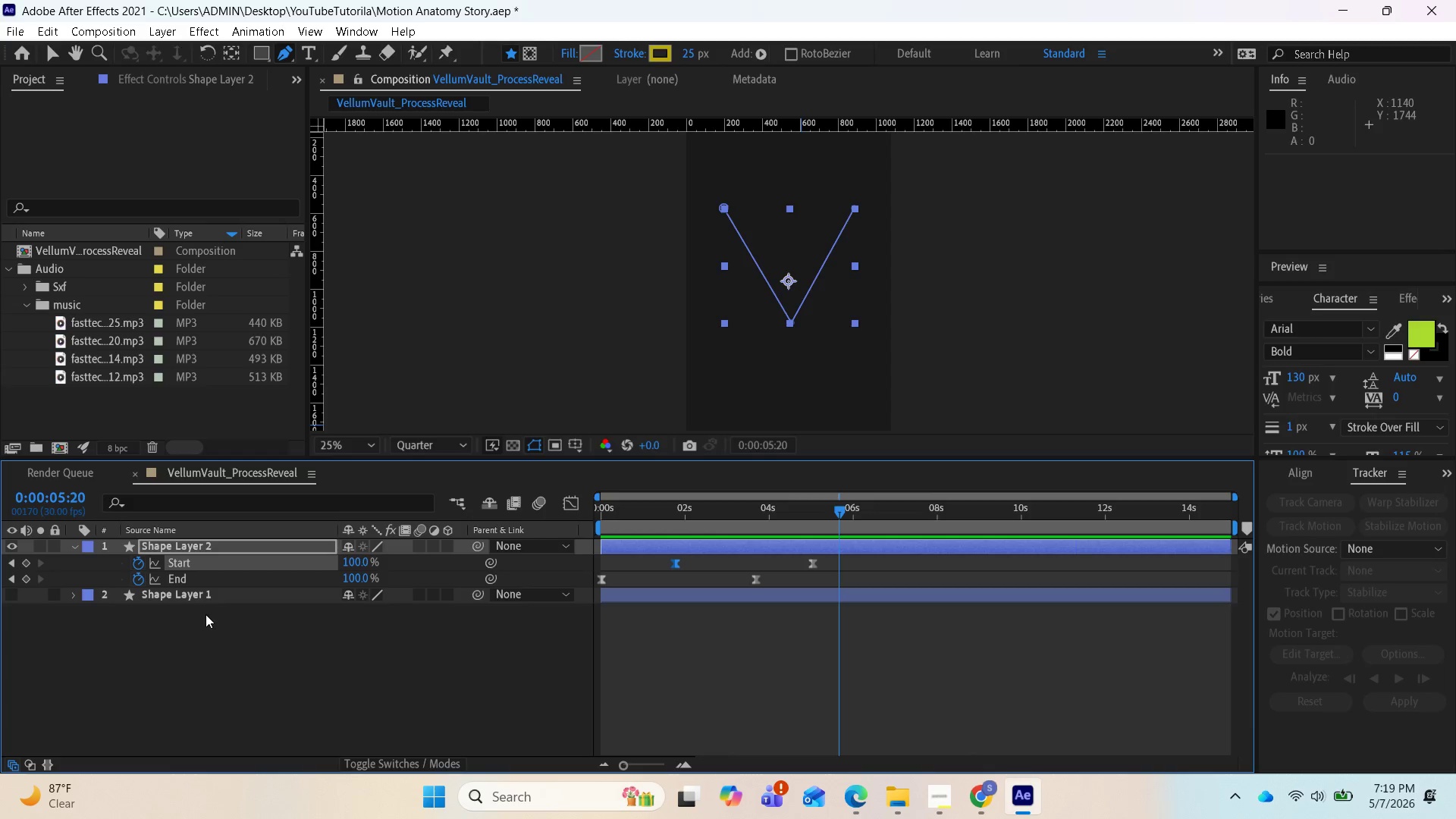 
mouse_move([833, 542])
 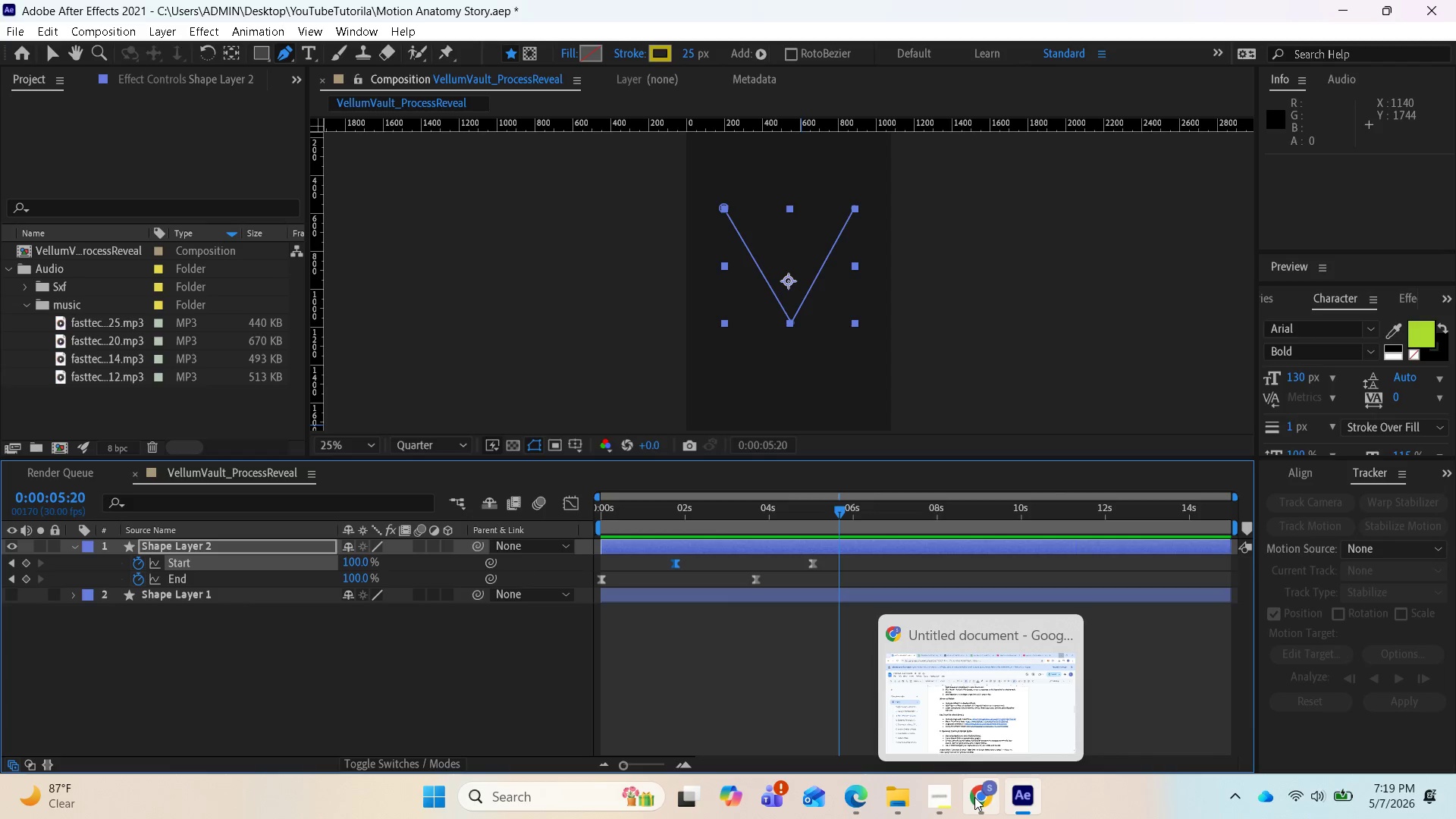 
left_click([974, 797])
 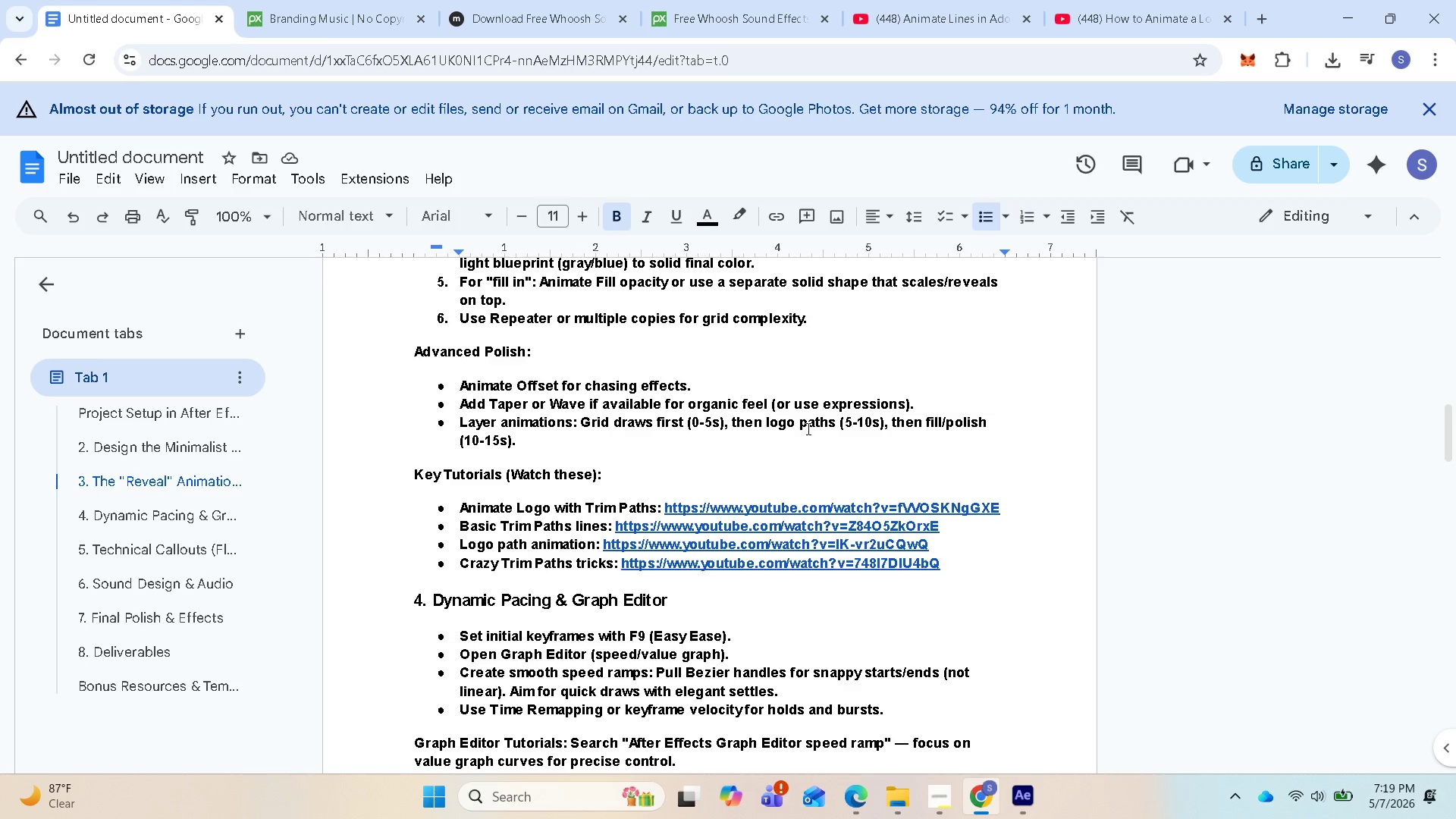 
wait(18.08)
 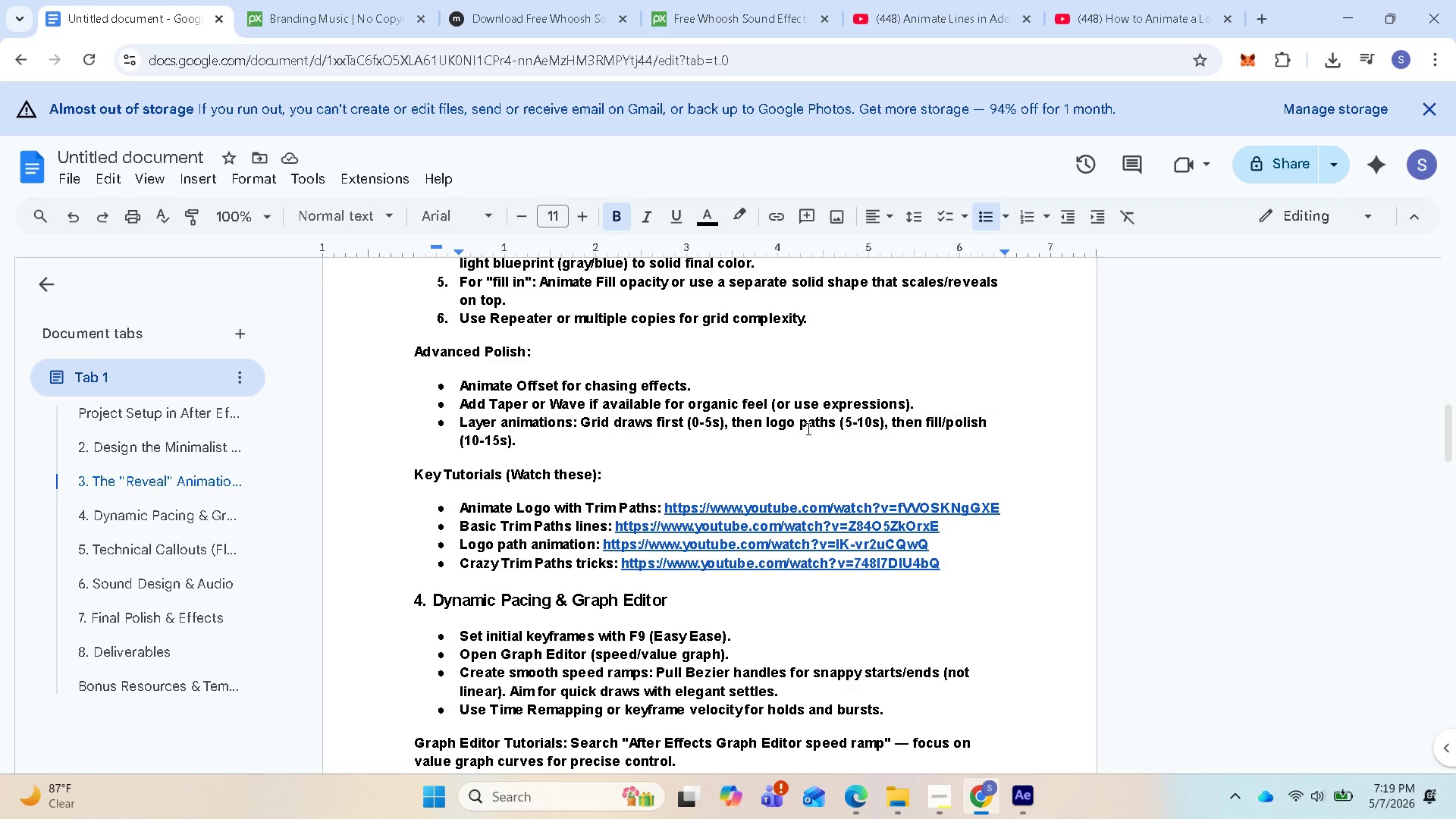 
left_click([1026, 799])
 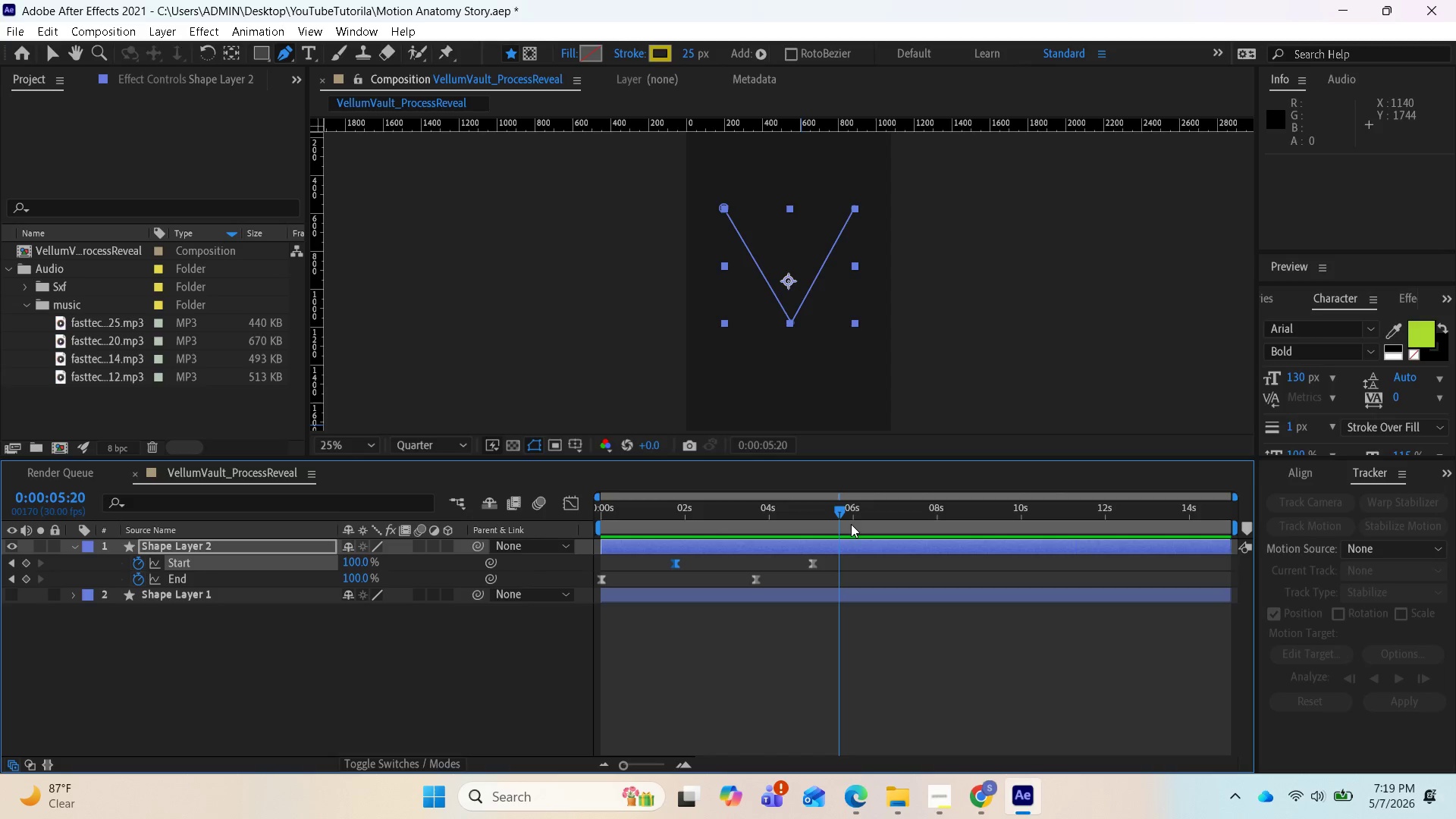 
mouse_move([804, 569])
 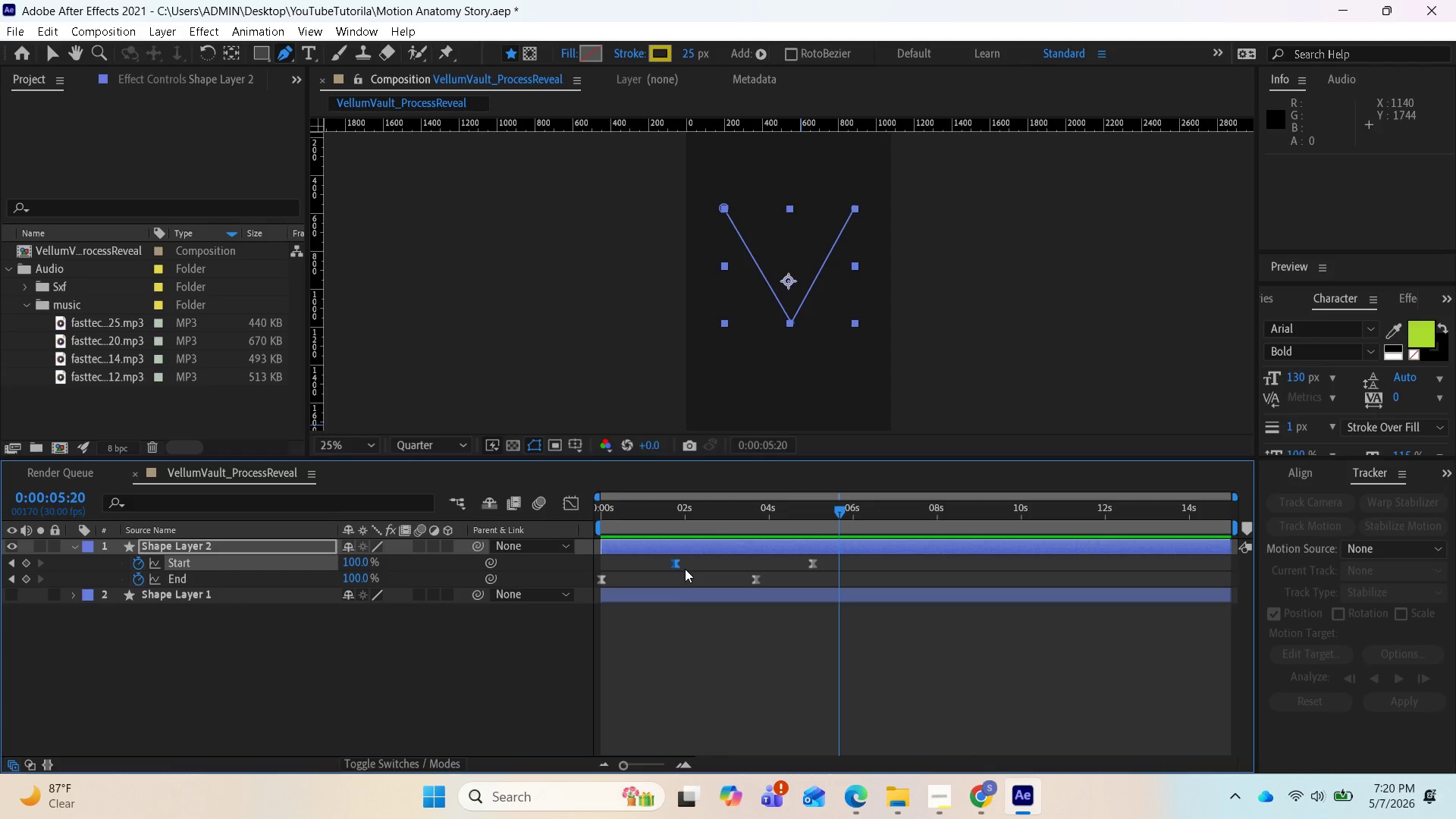 
mouse_move([704, 571])
 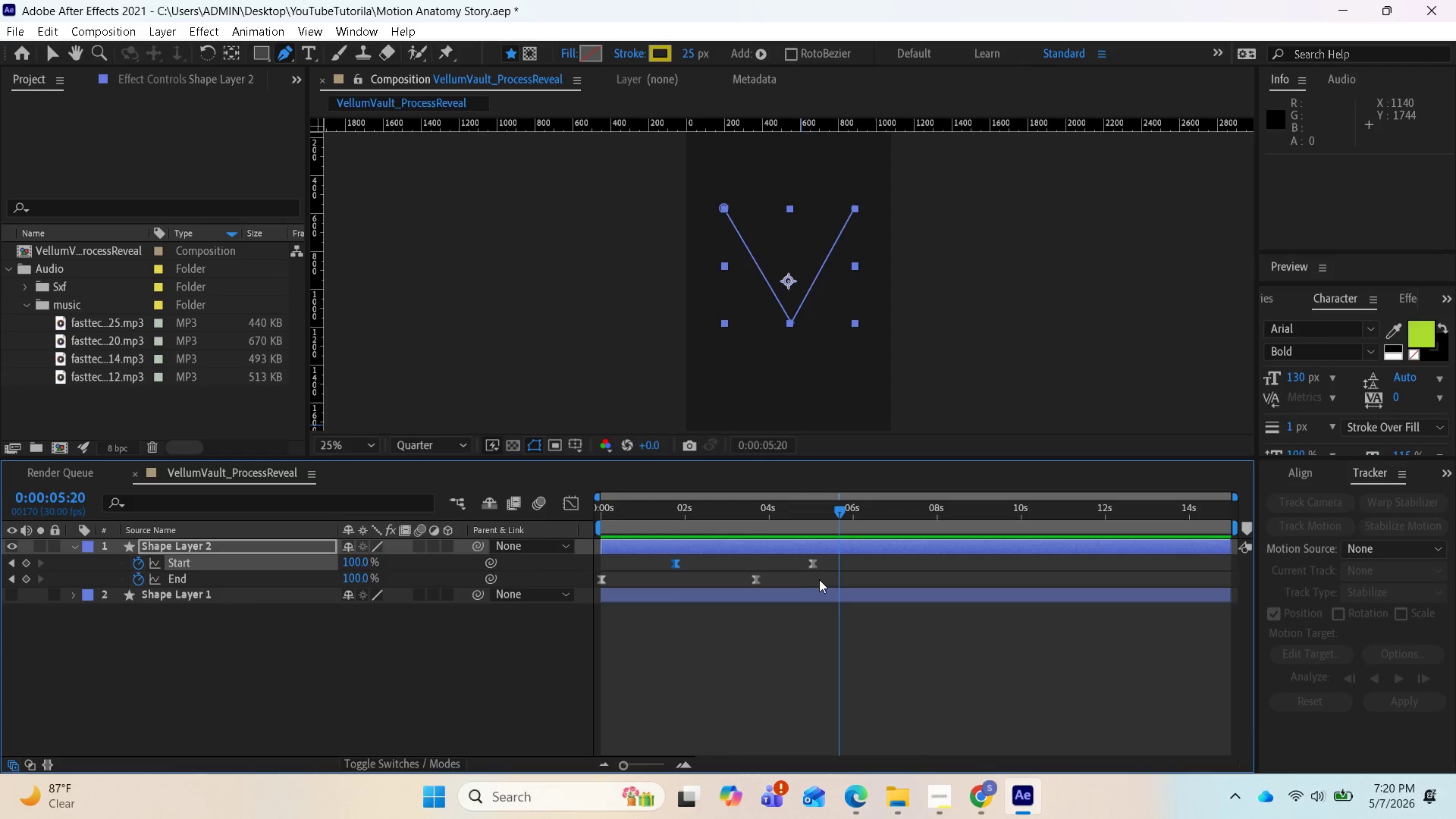 
left_click_drag(start_coordinate=[824, 579], to_coordinate=[629, 561])
 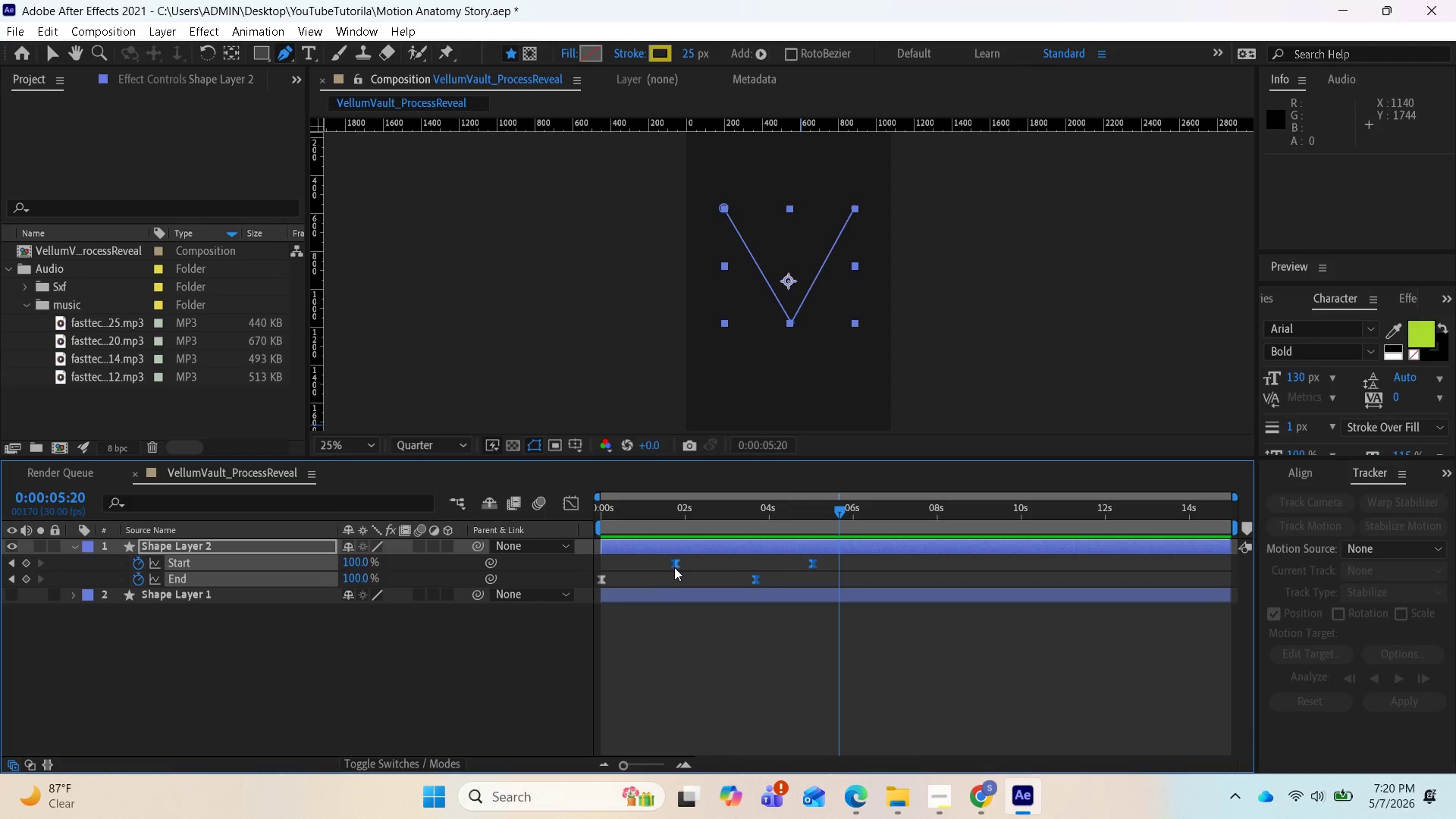 
left_click_drag(start_coordinate=[674, 566], to_coordinate=[632, 568])
 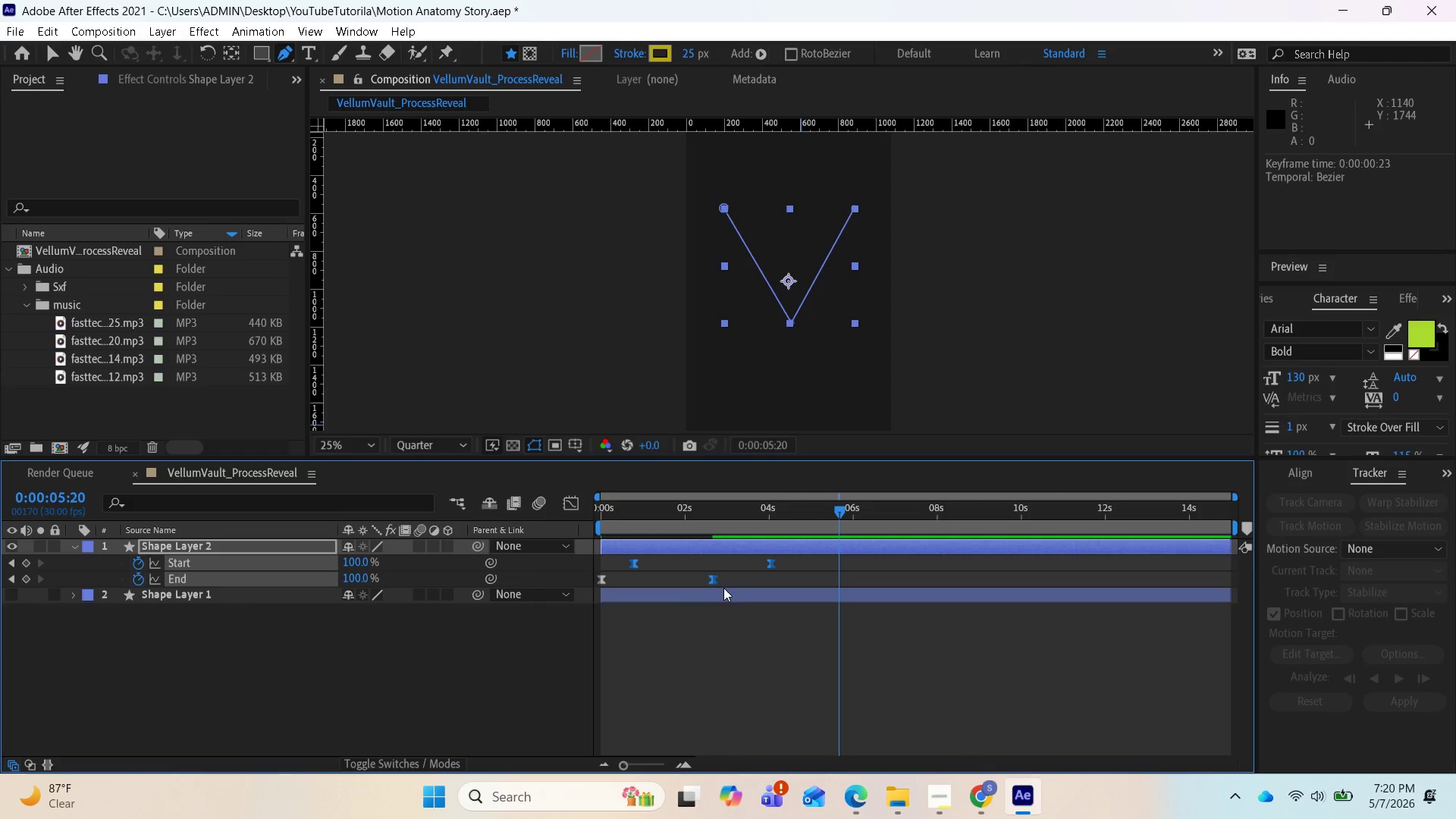 
left_click([713, 581])
 